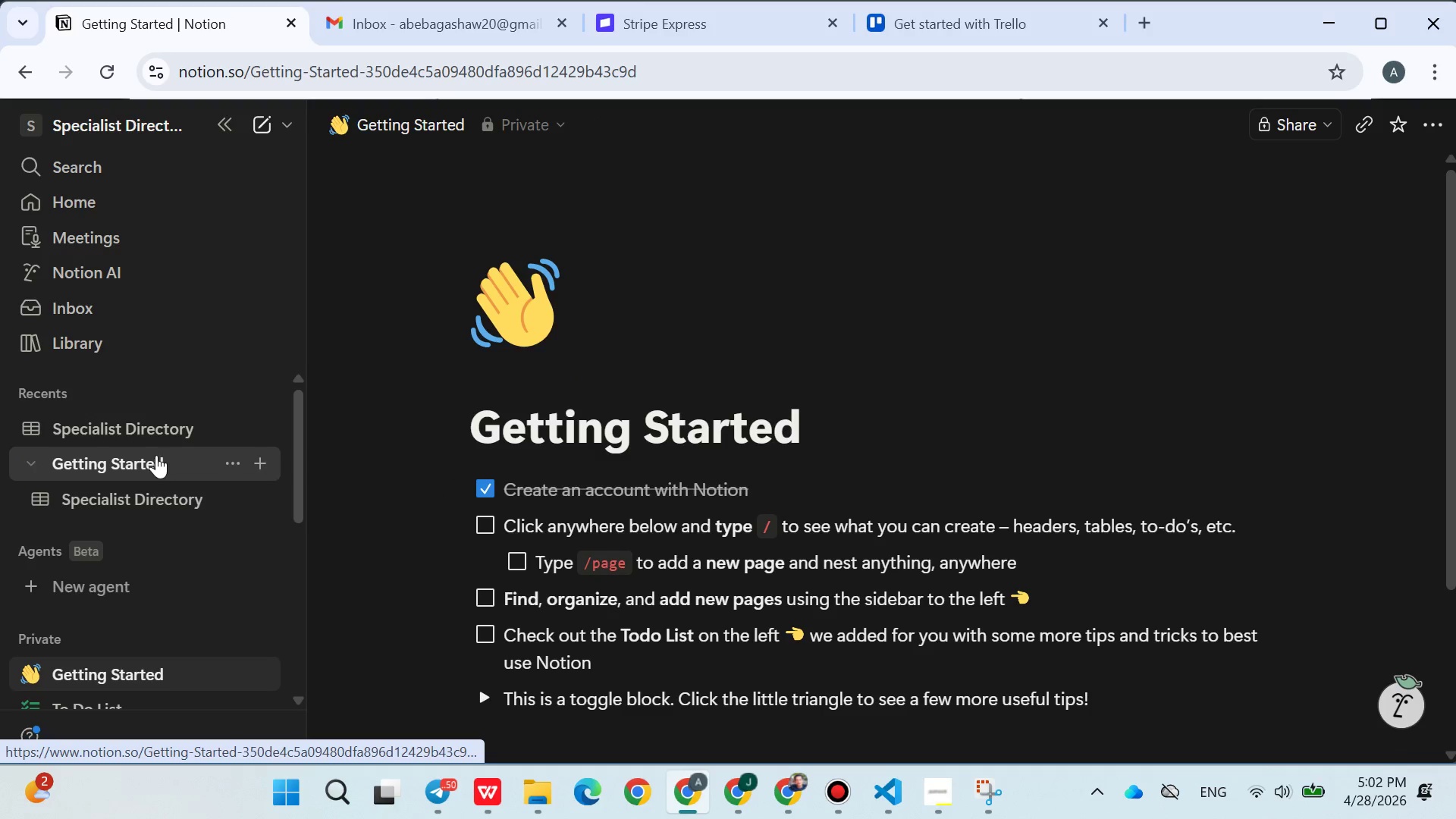 
left_click([137, 486])
 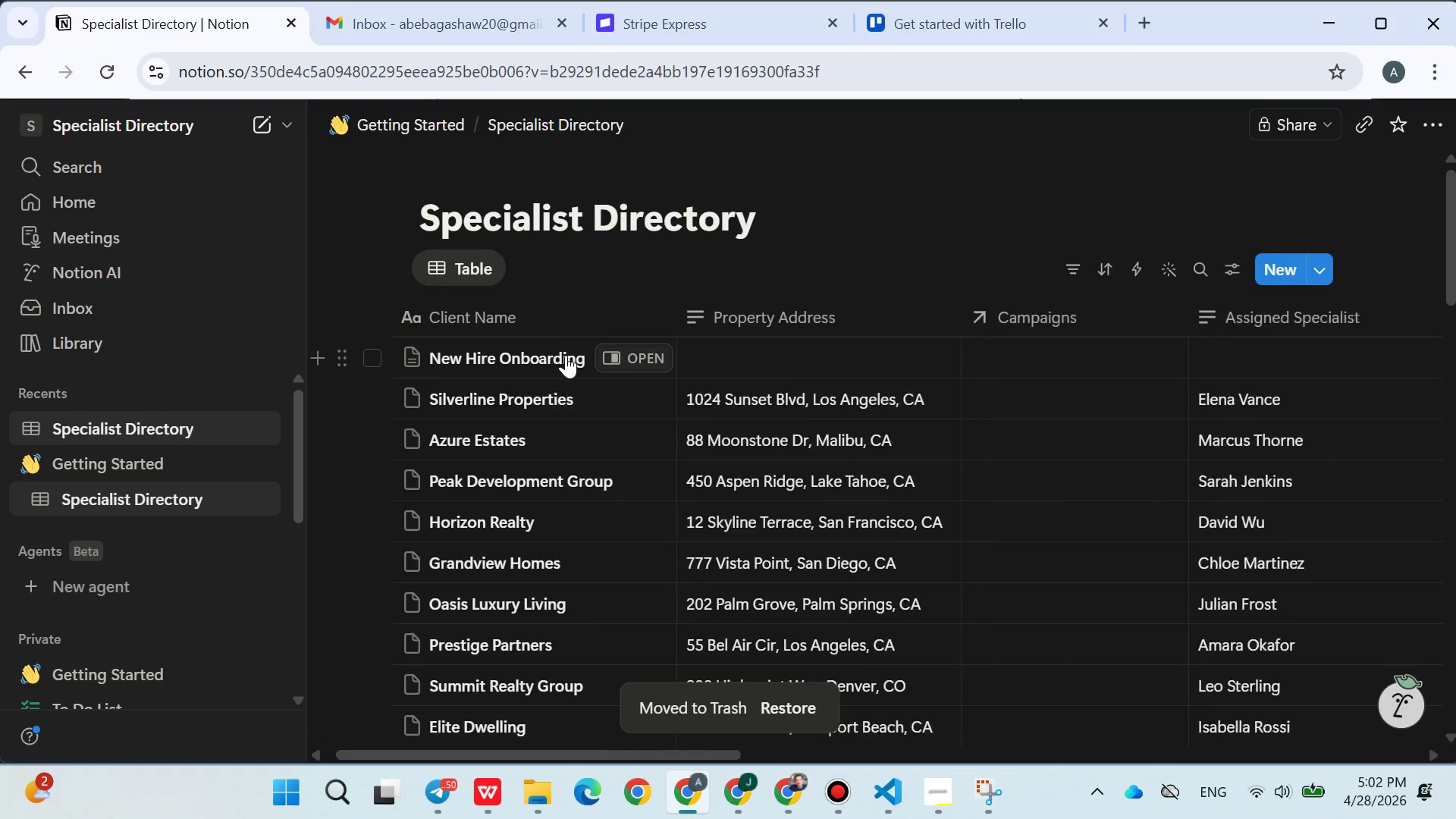 
left_click([645, 353])
 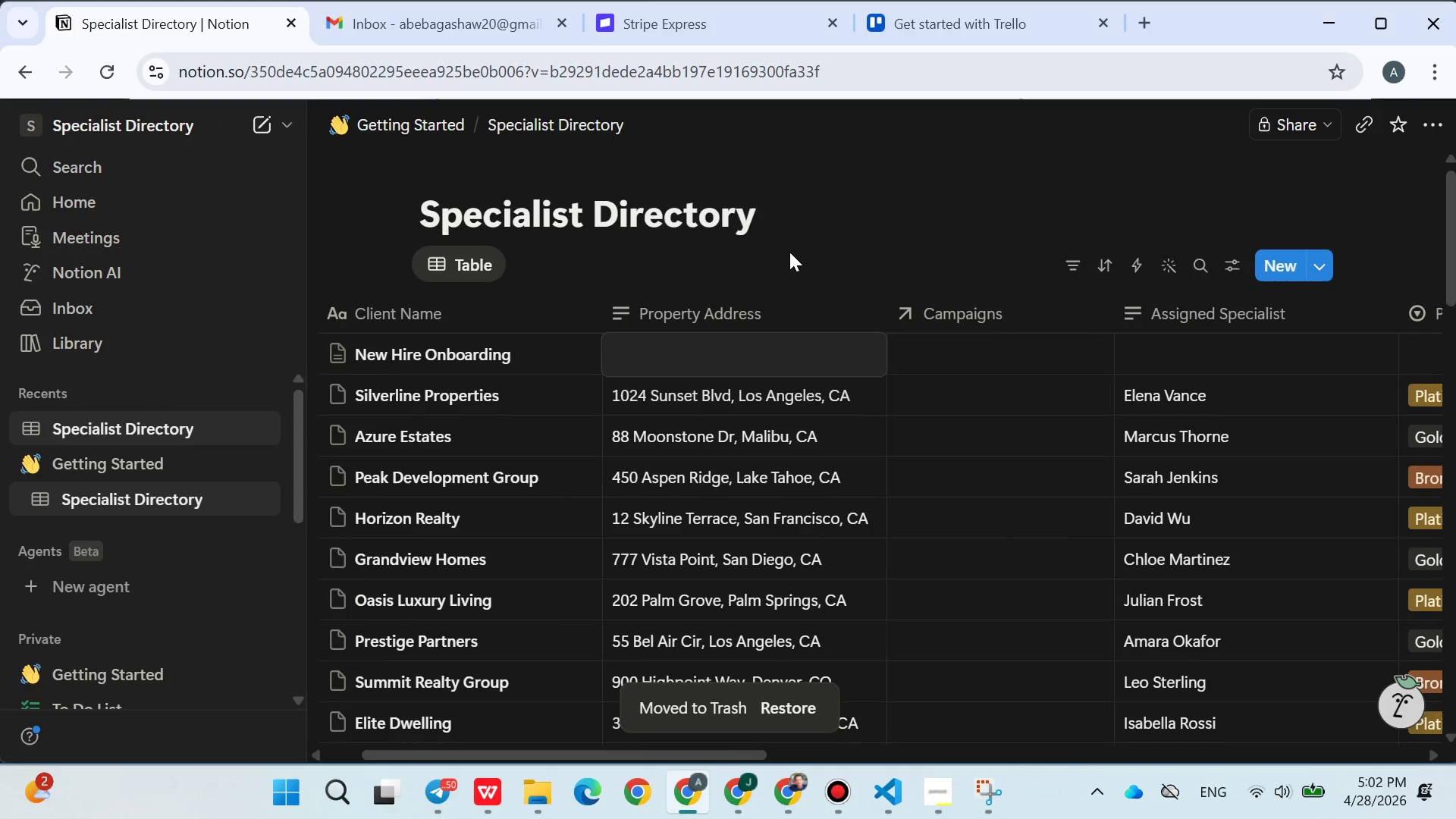 
left_click([790, 254])
 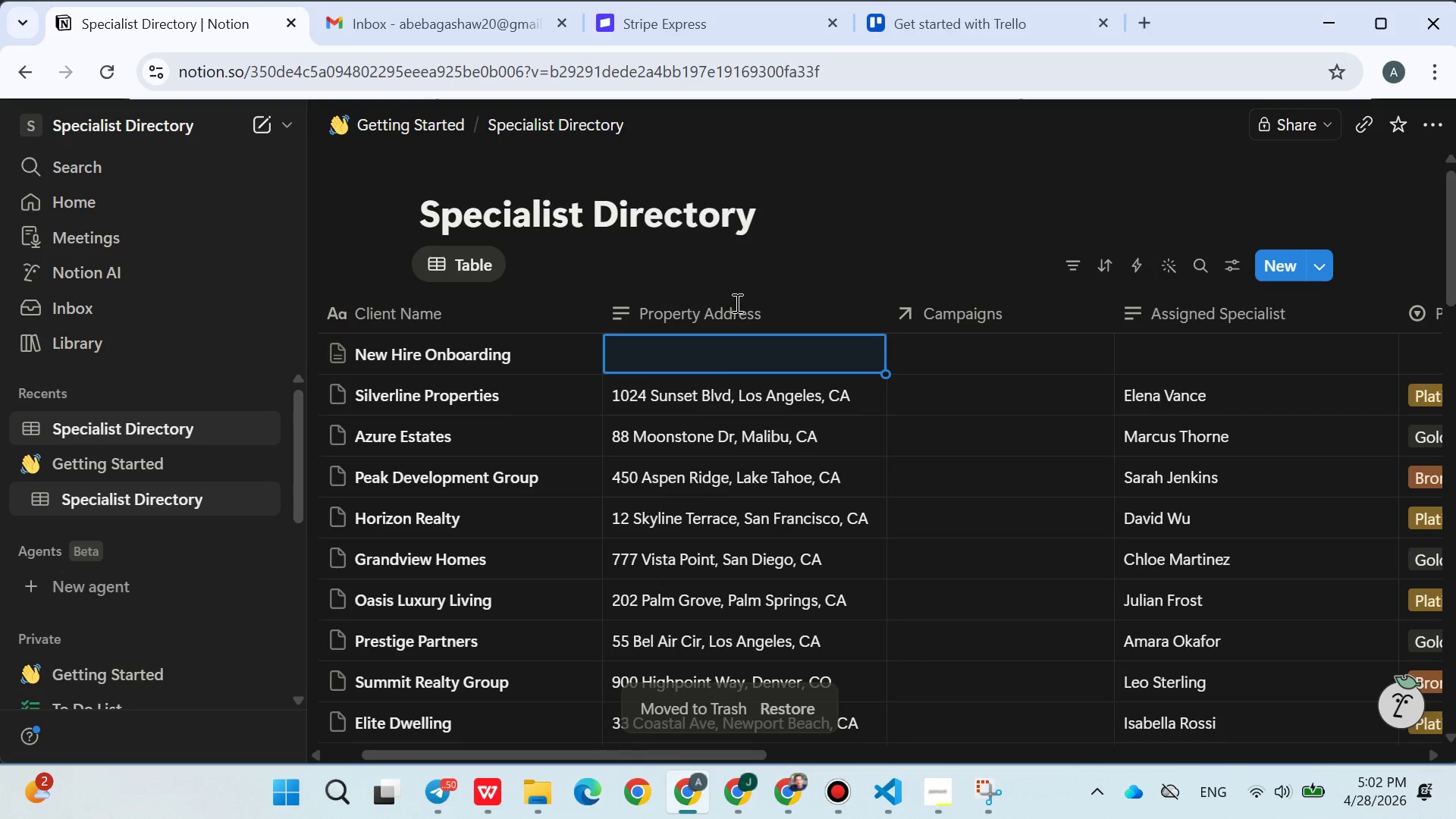 
double_click([780, 241])
 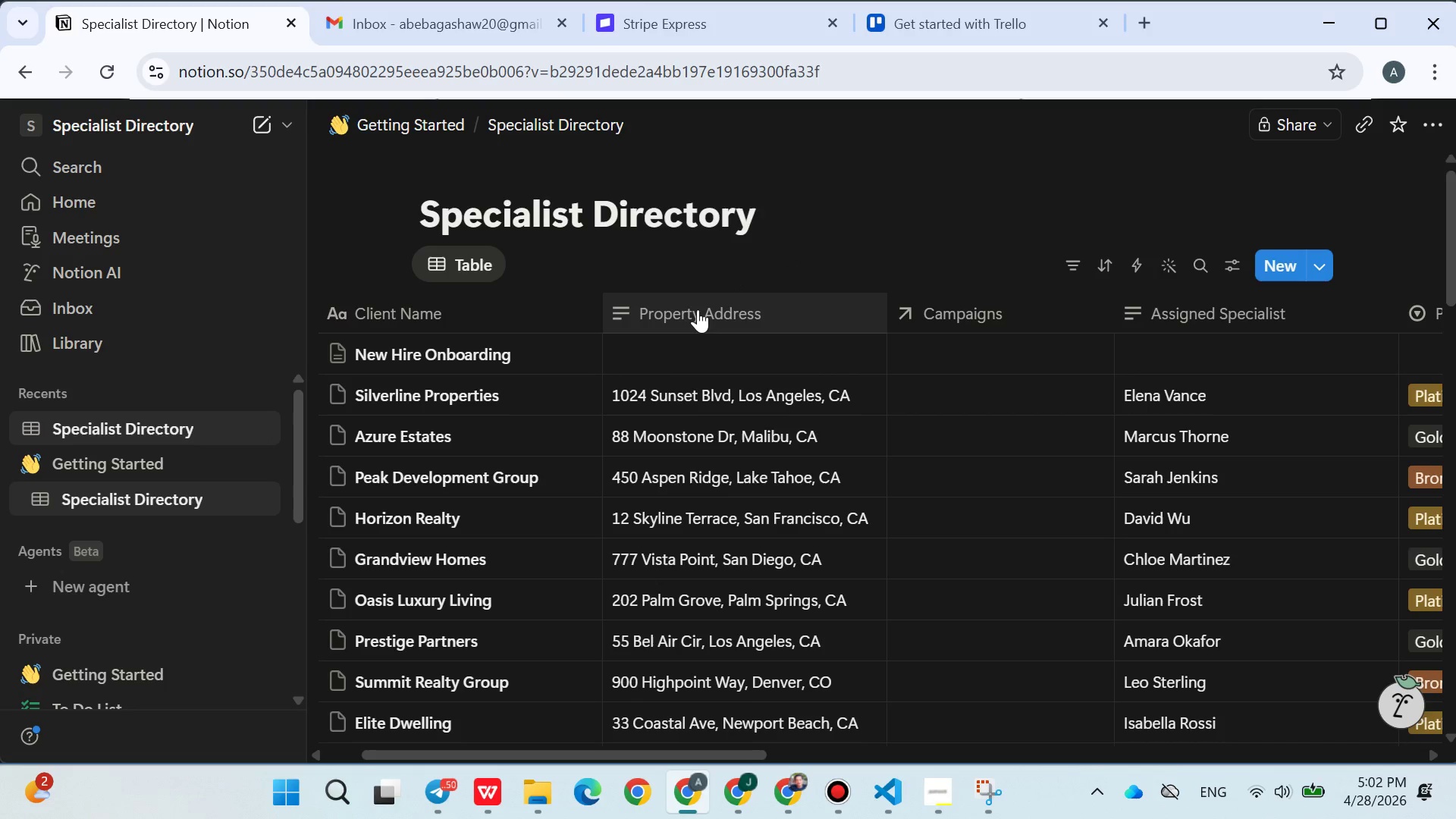 
left_click([698, 309])
 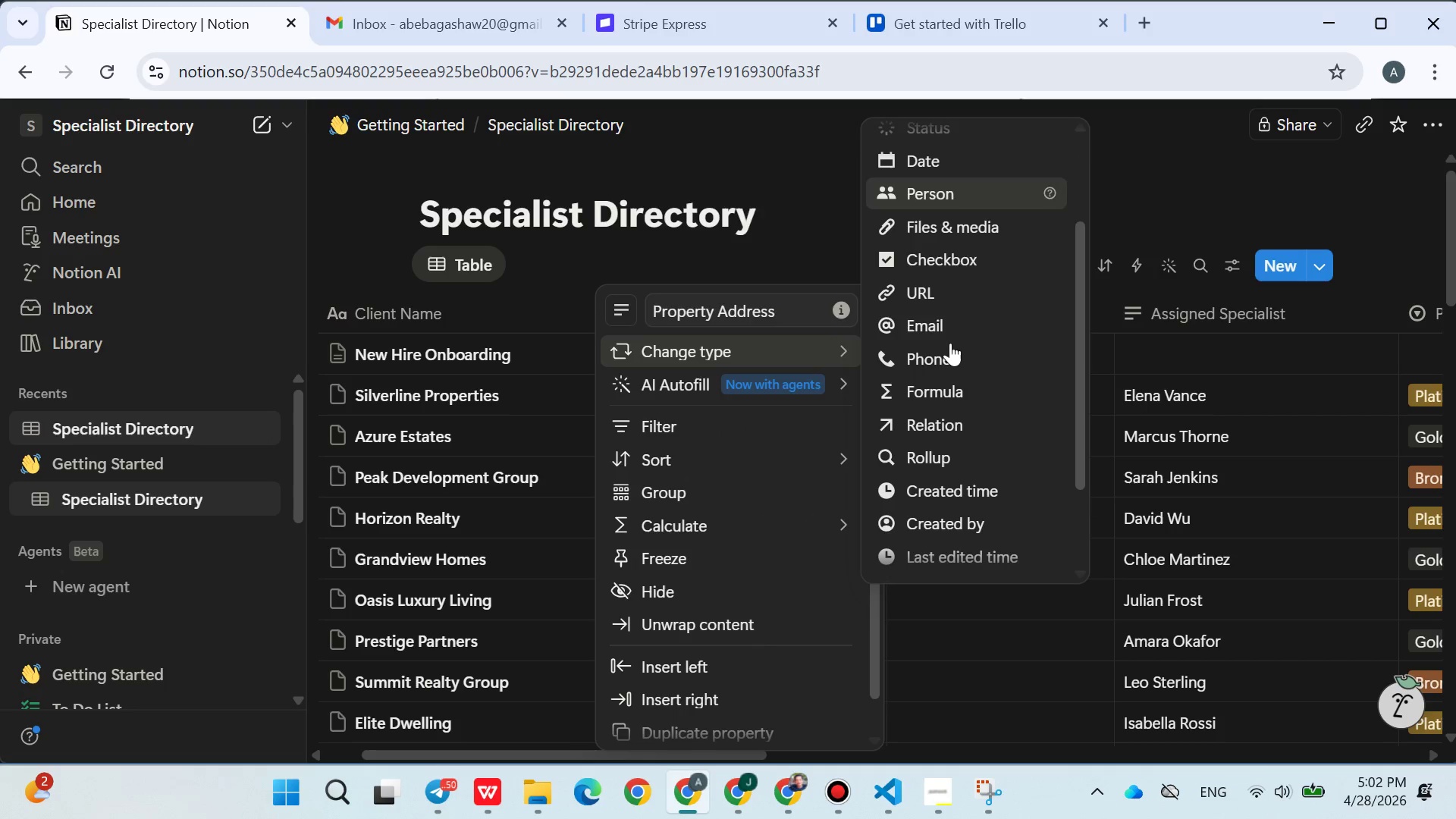 
left_click([946, 414])
 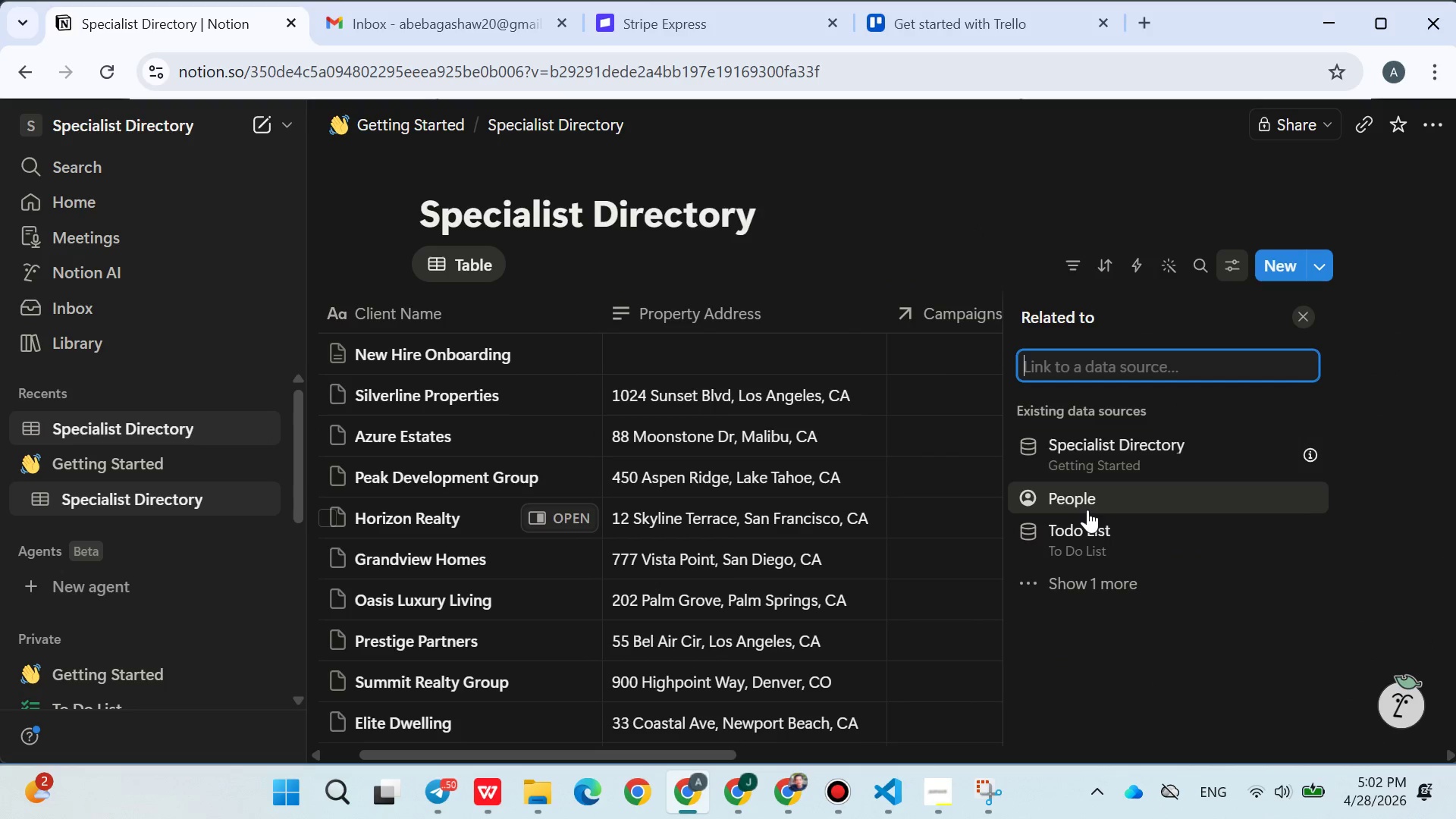 
wait(7.81)
 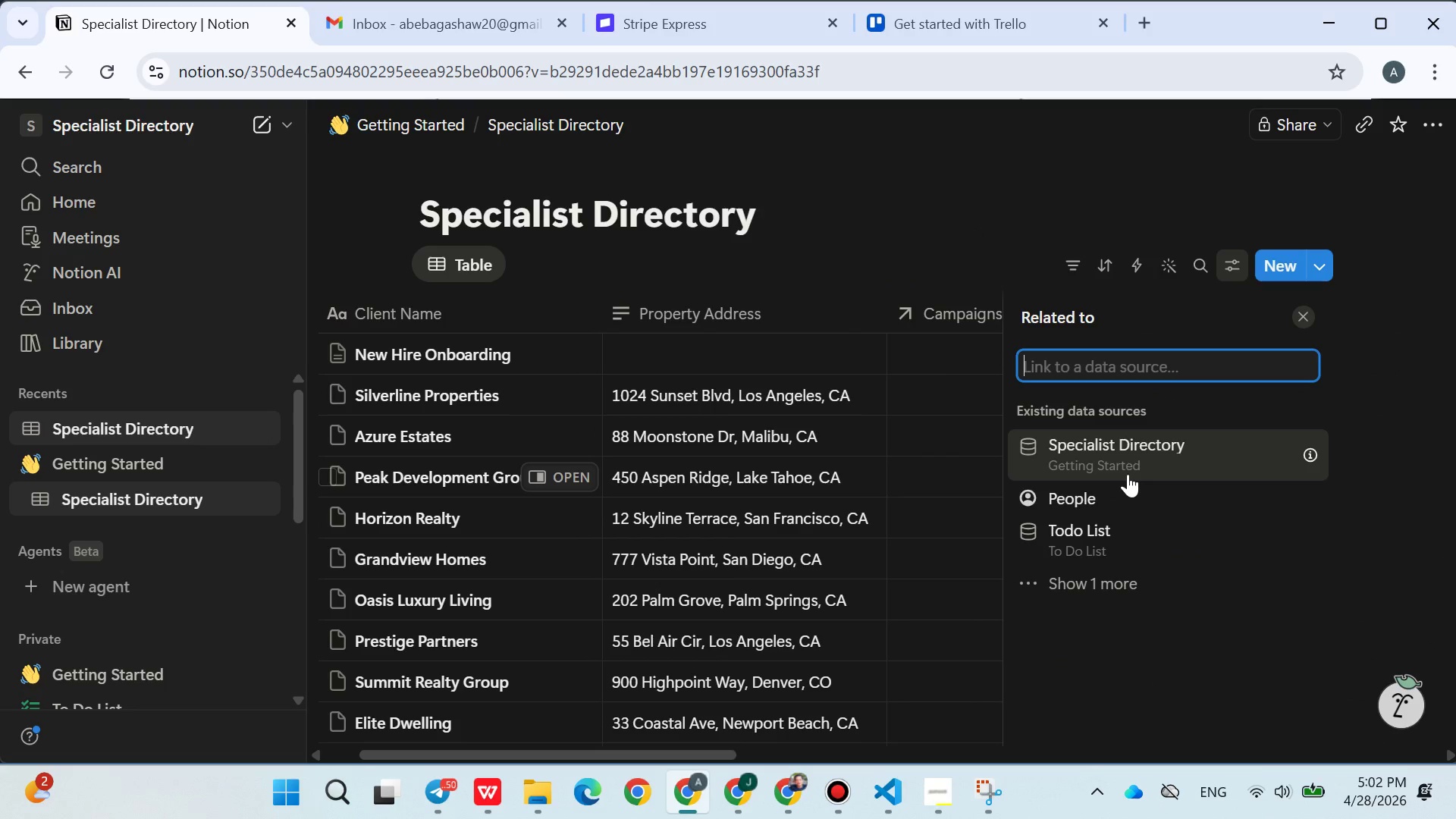 
left_click([949, 231])
 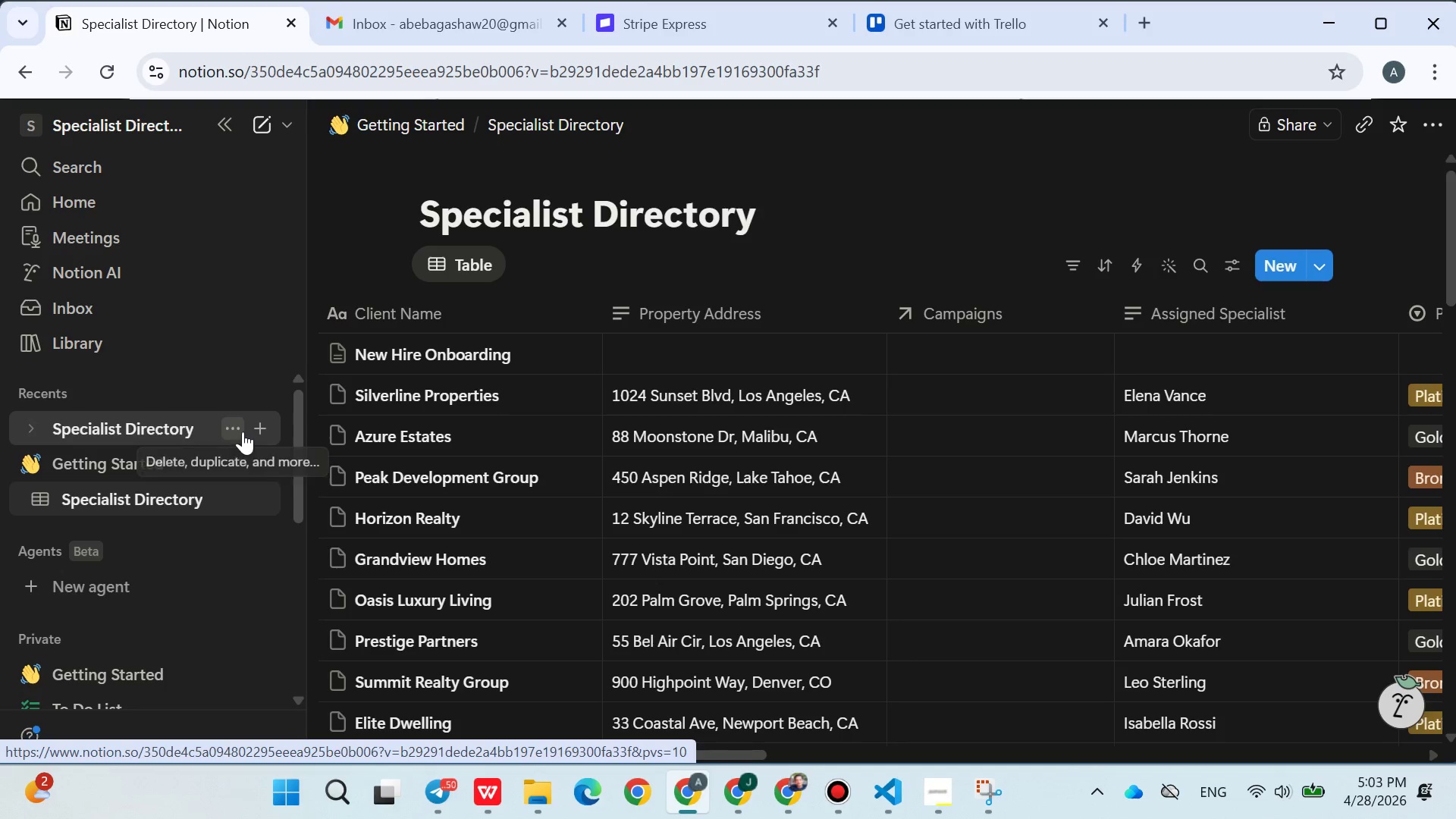 
wait(16.22)
 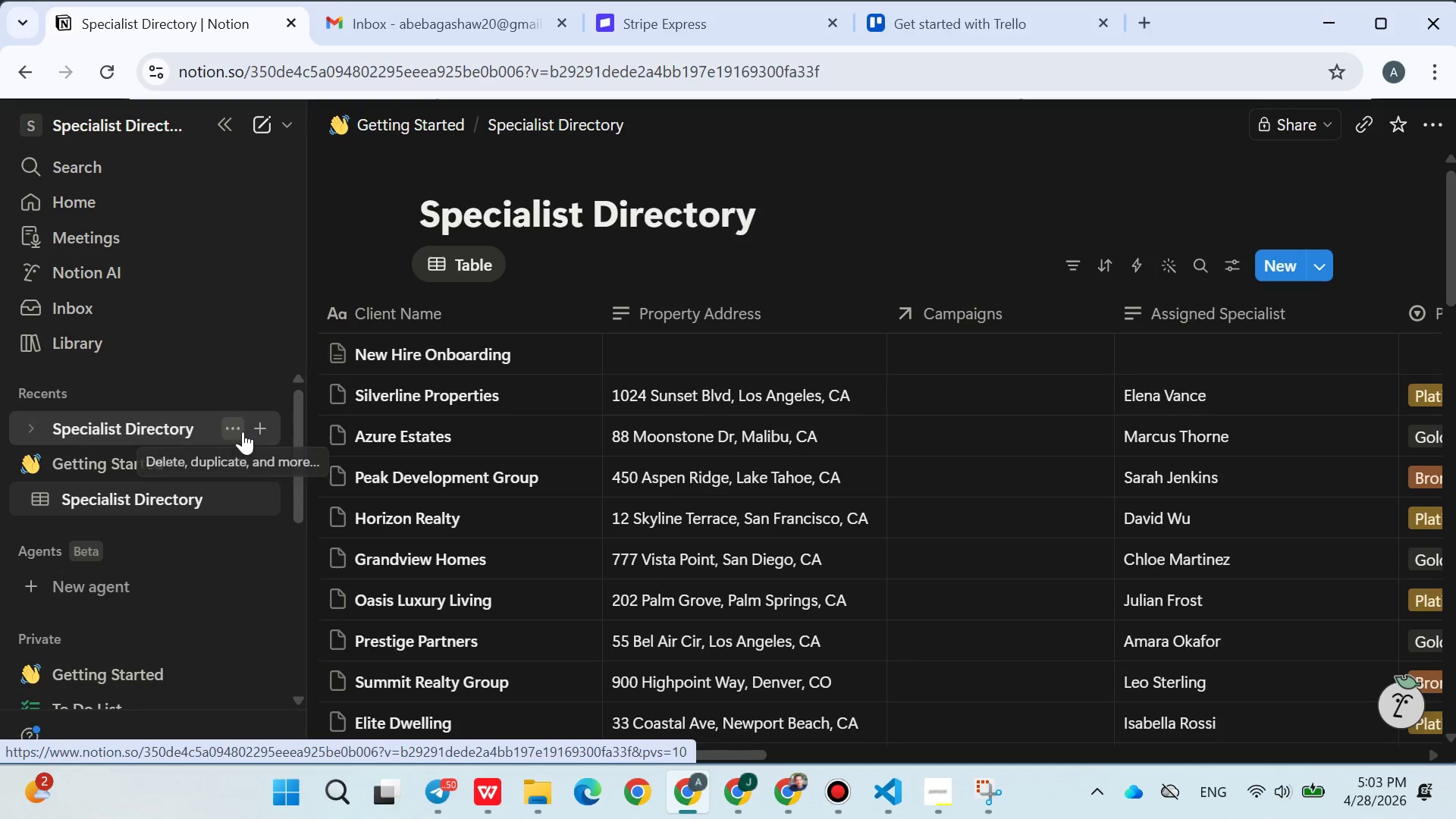 
left_click([257, 461])
 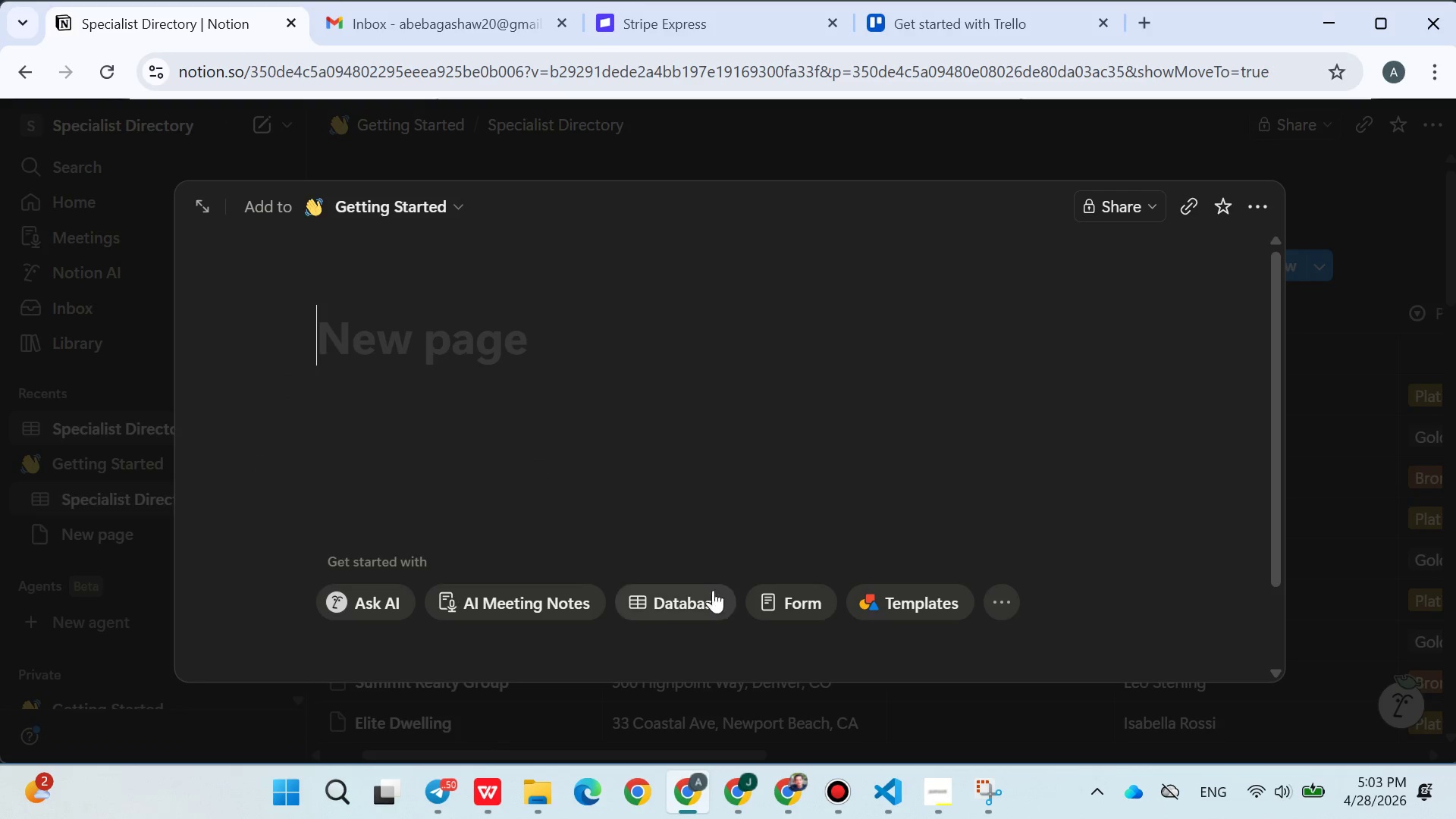 
left_click([682, 609])
 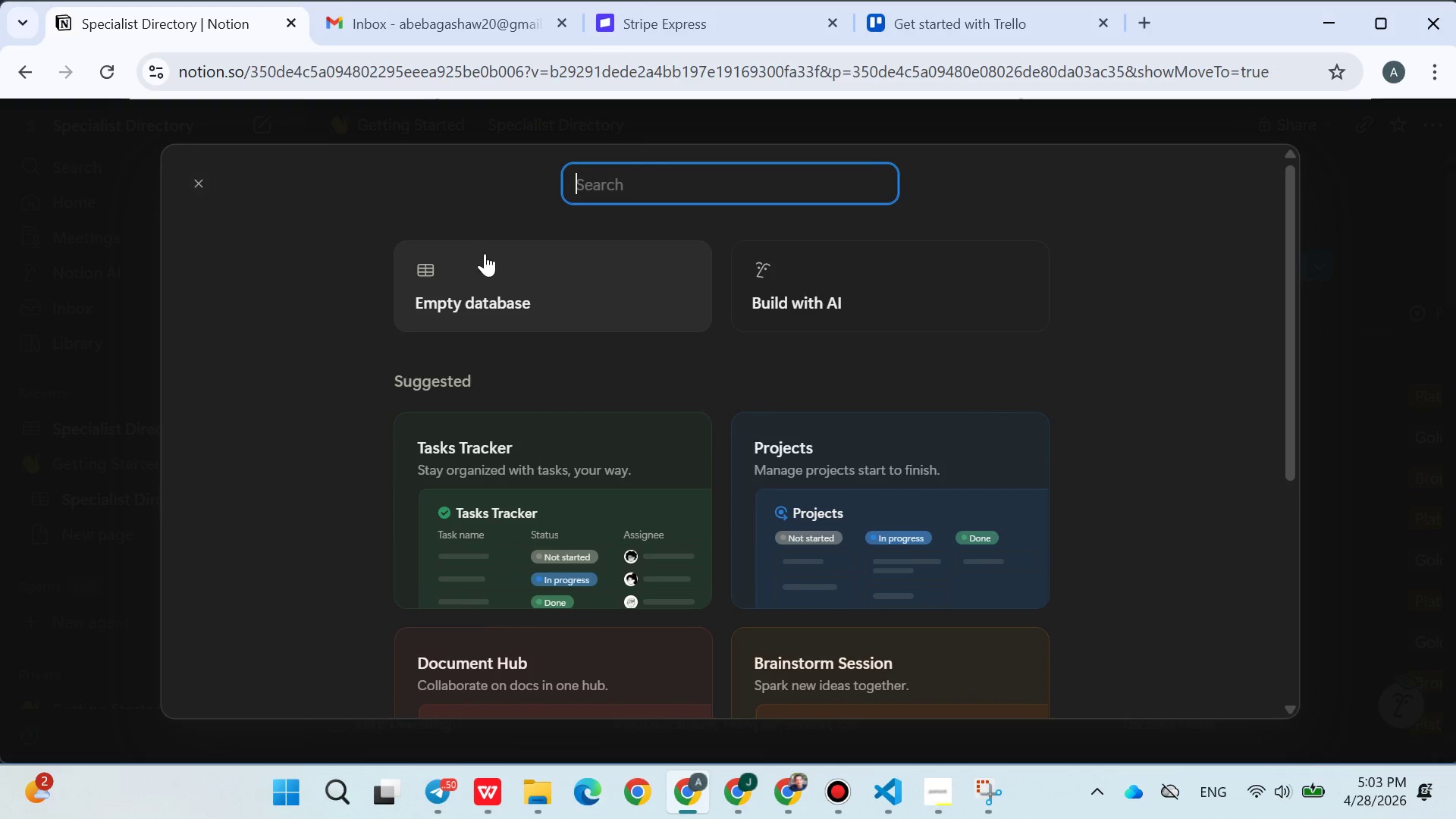 
left_click([491, 297])
 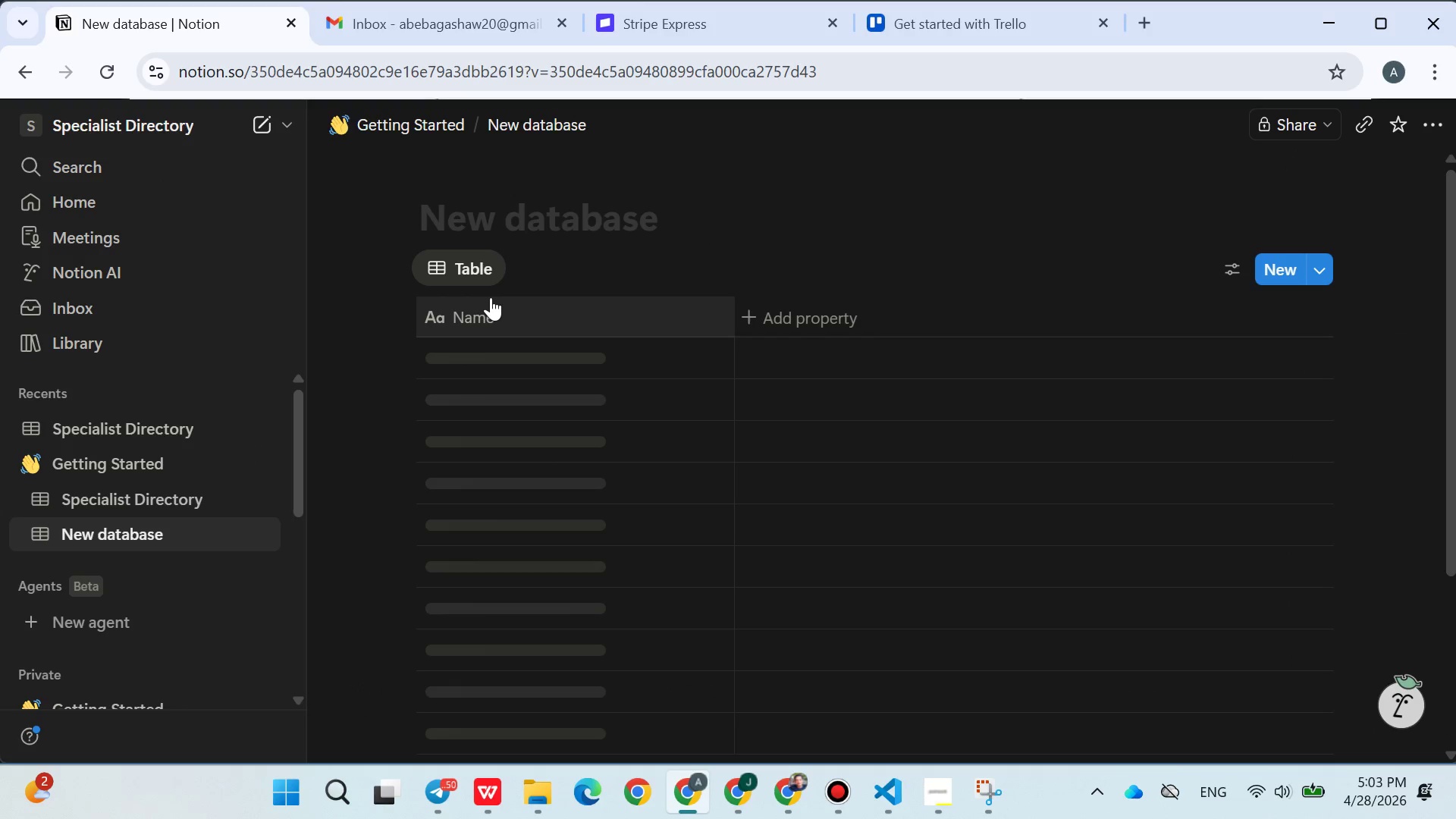 
type(Active )
 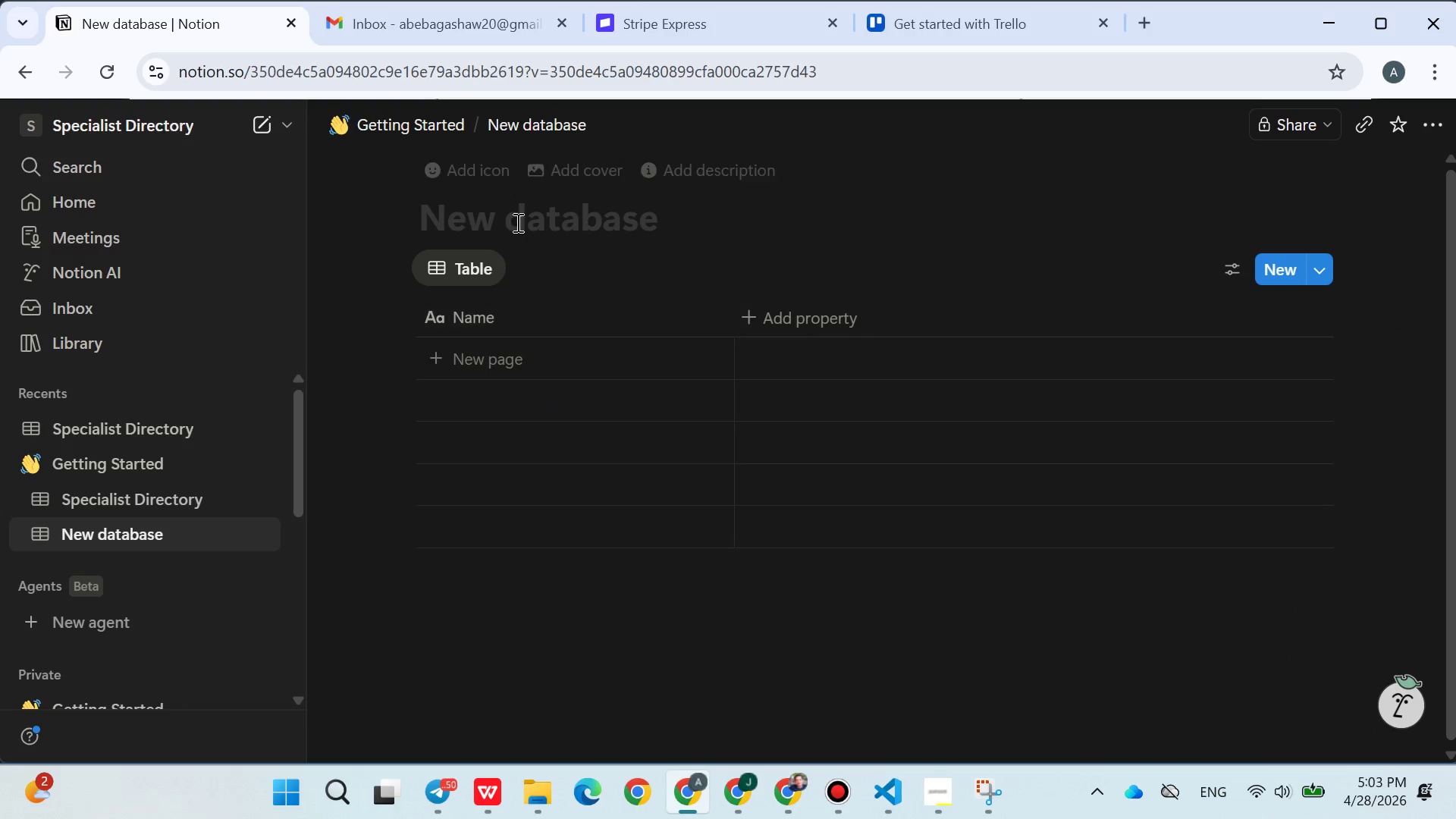 
left_click([522, 216])
 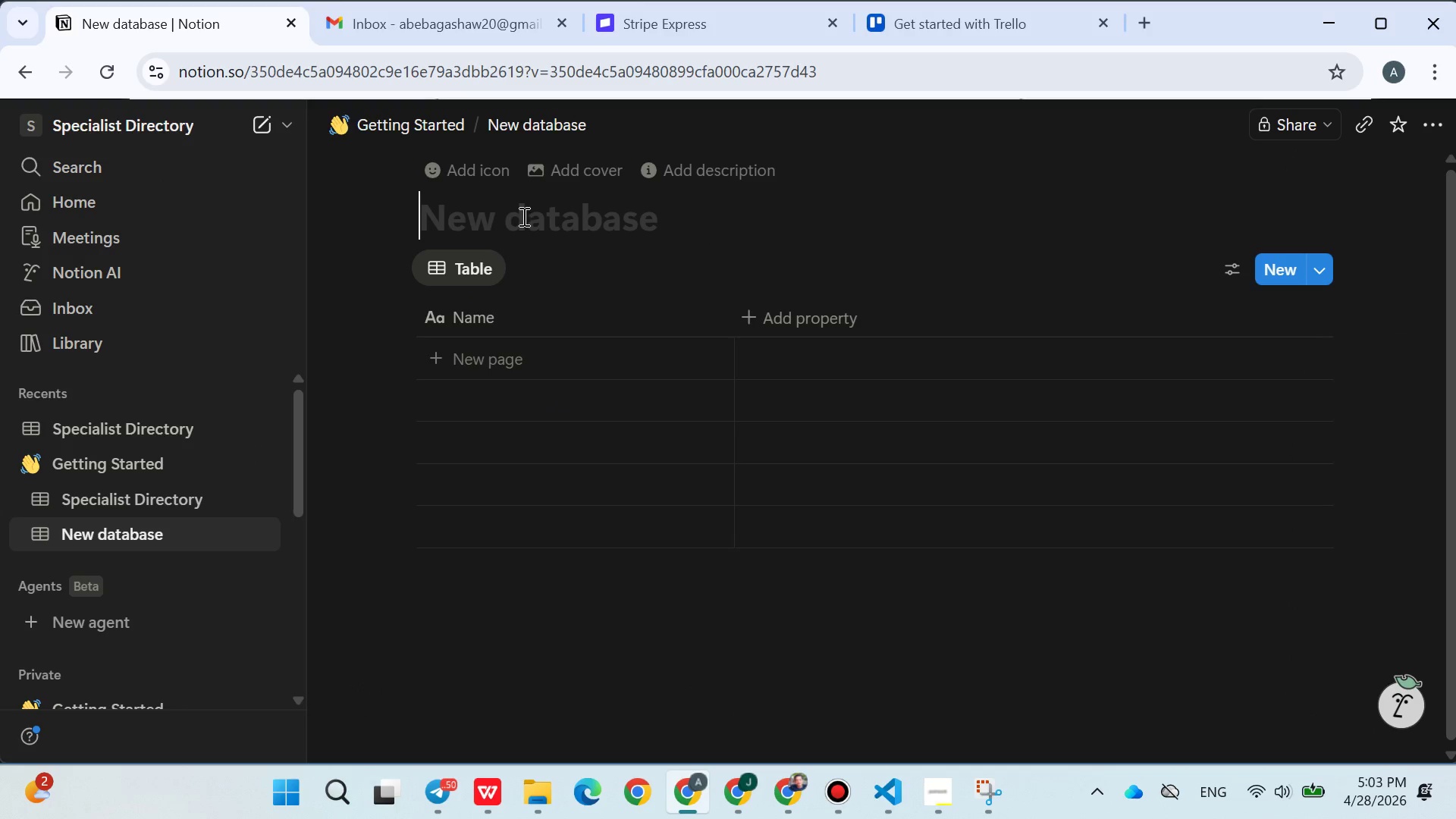 
type(Active Property Campaigns)
 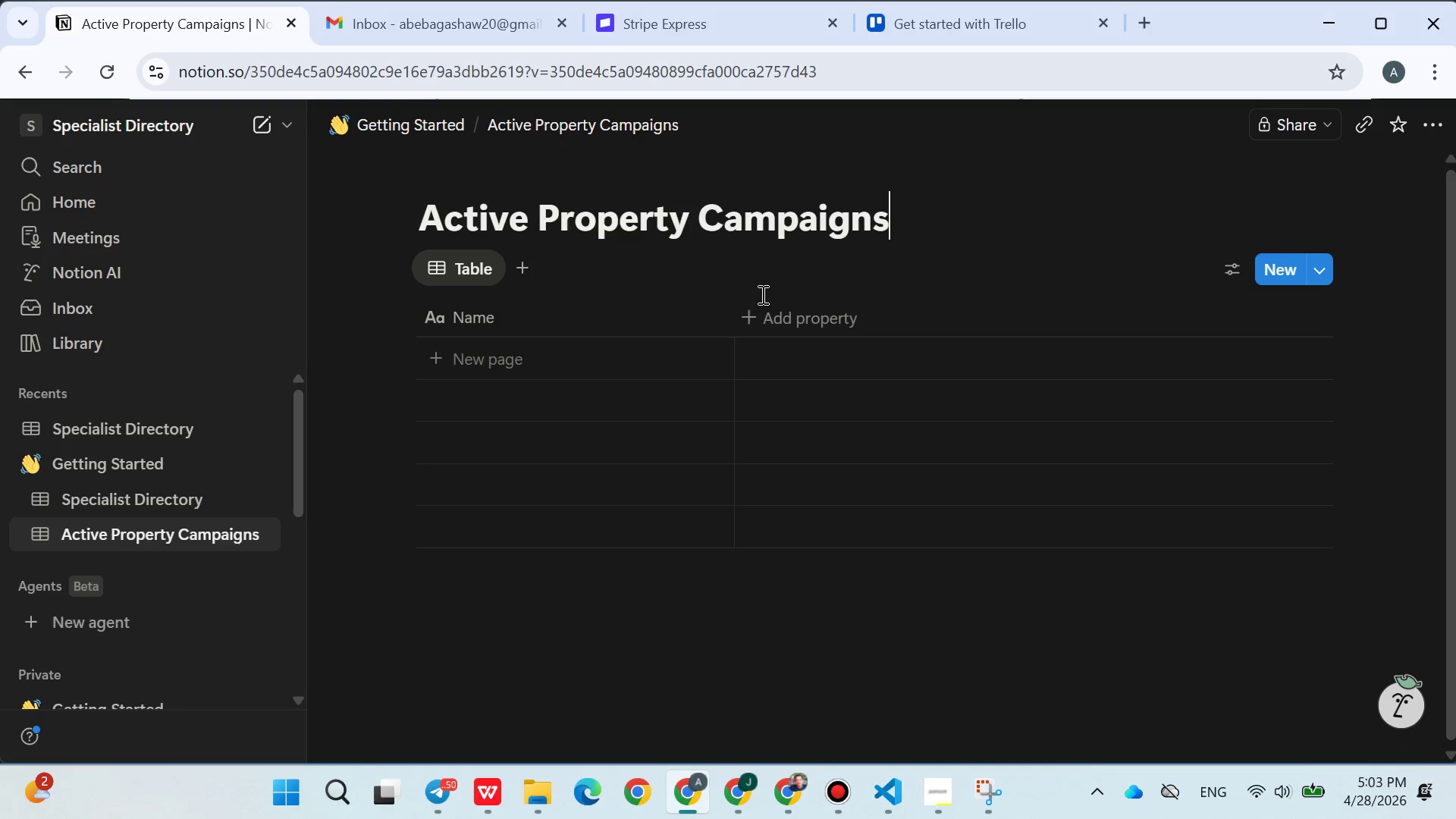 
left_click([779, 312])
 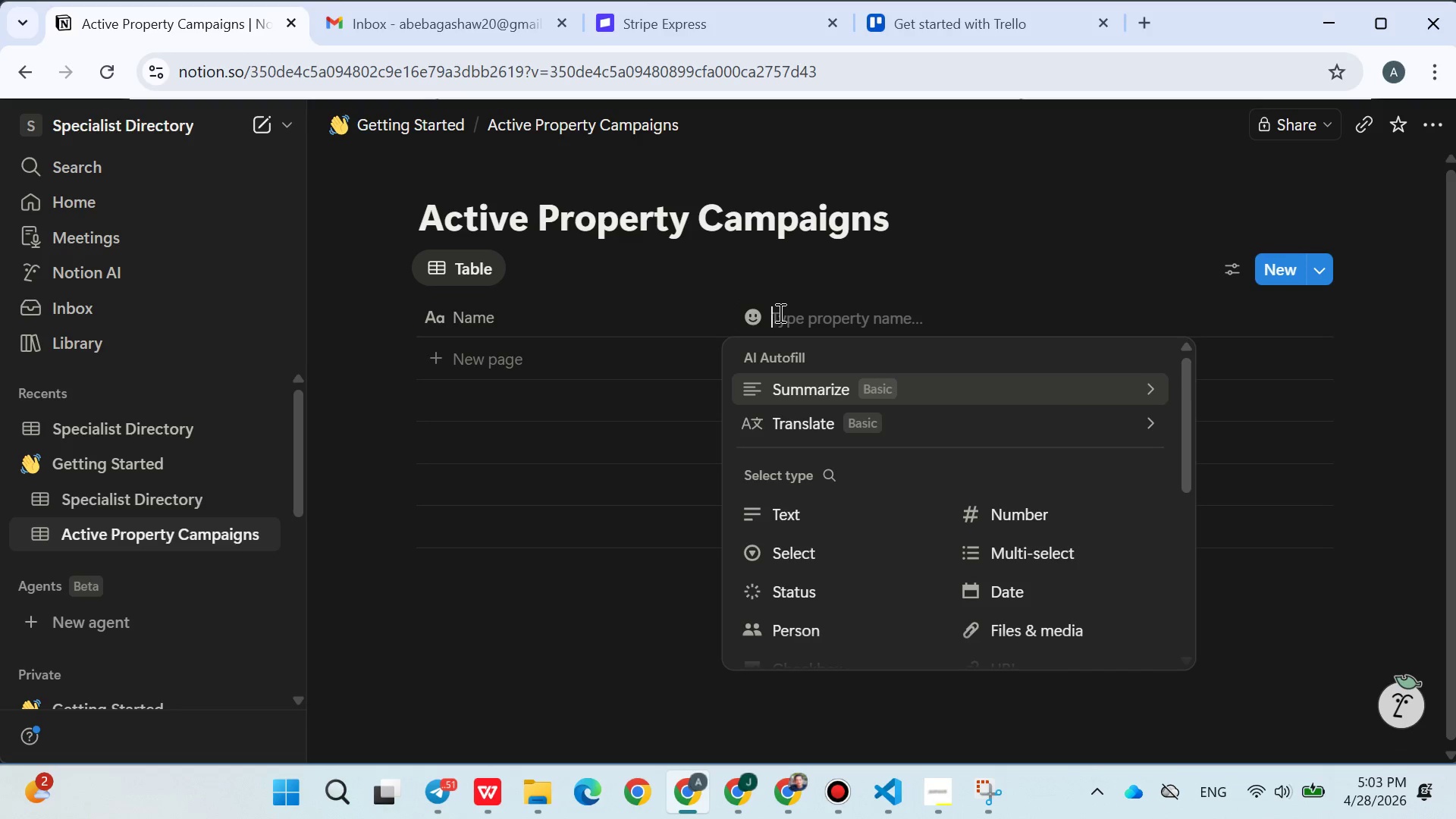 
double_click([525, 320])
 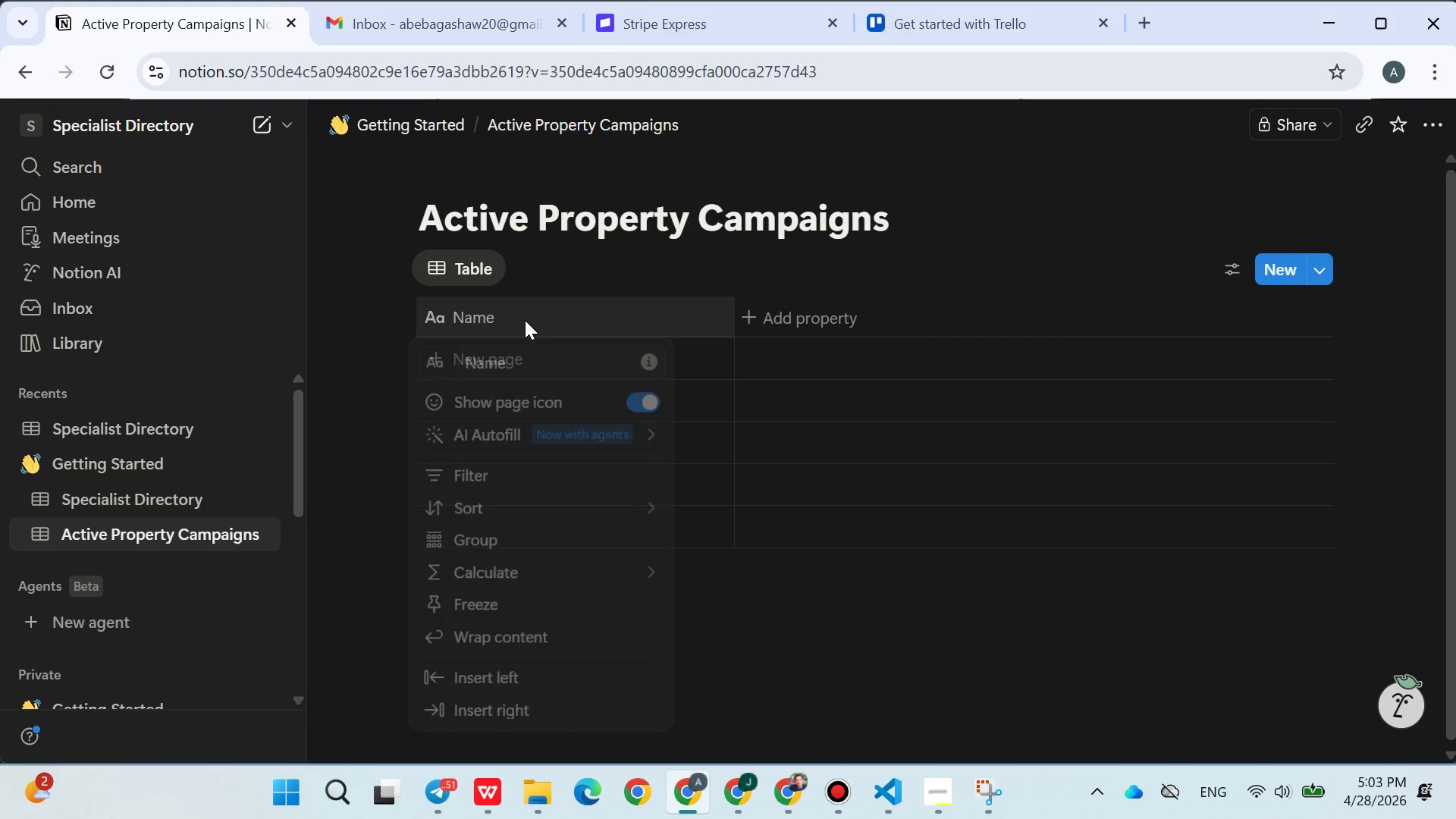 
triple_click([525, 320])
 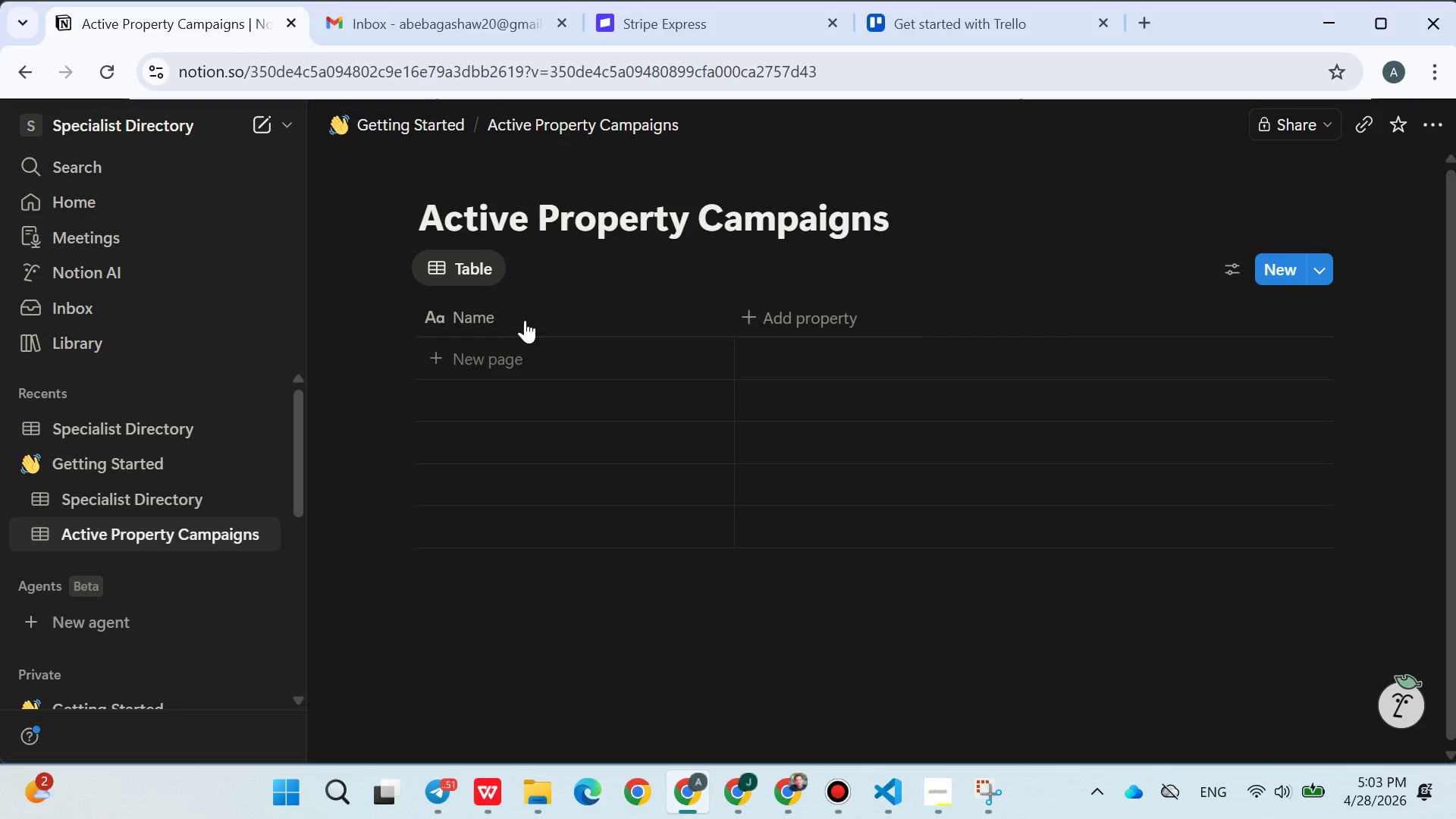 
double_click([525, 320])
 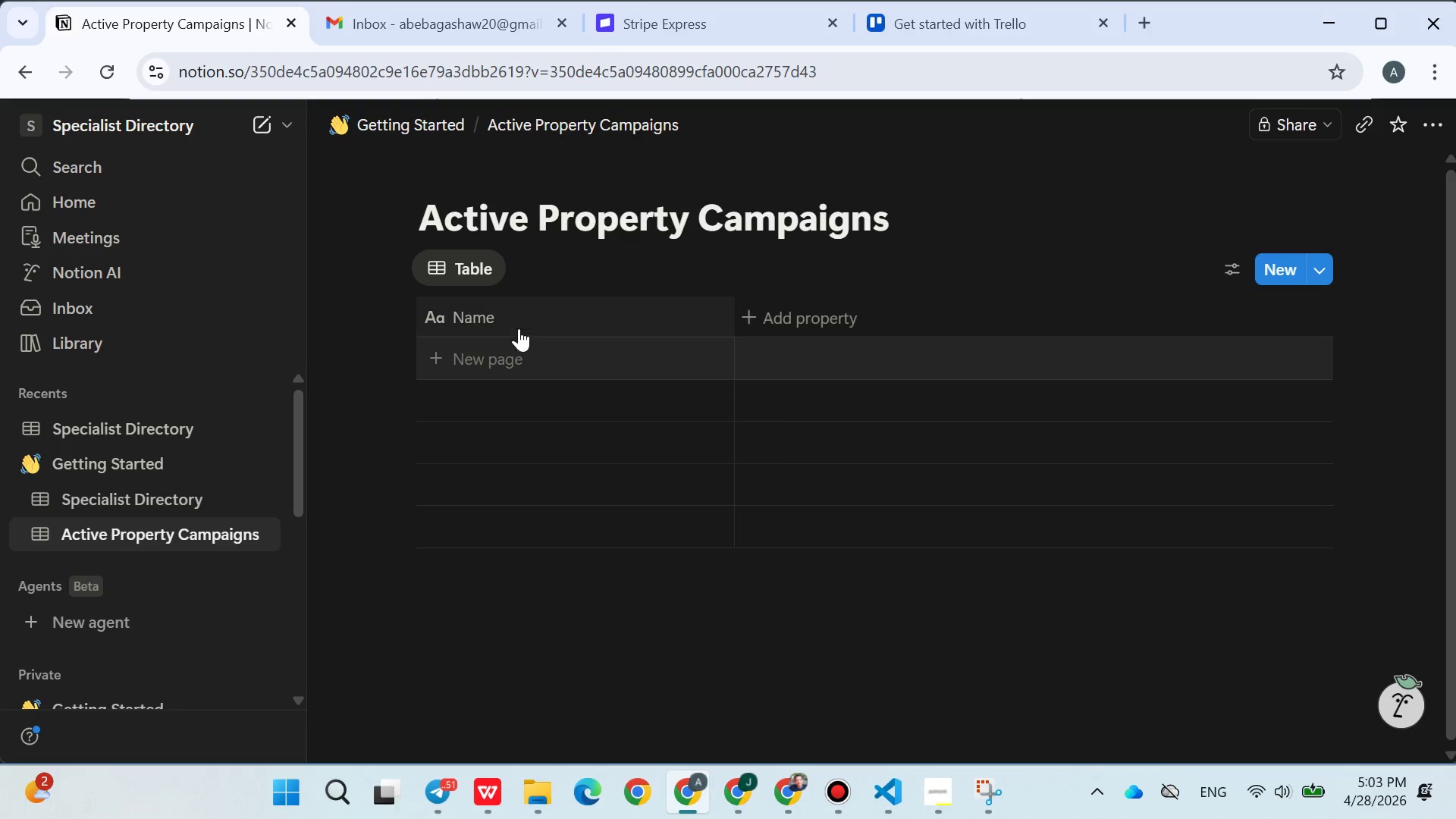 
left_click([519, 325])
 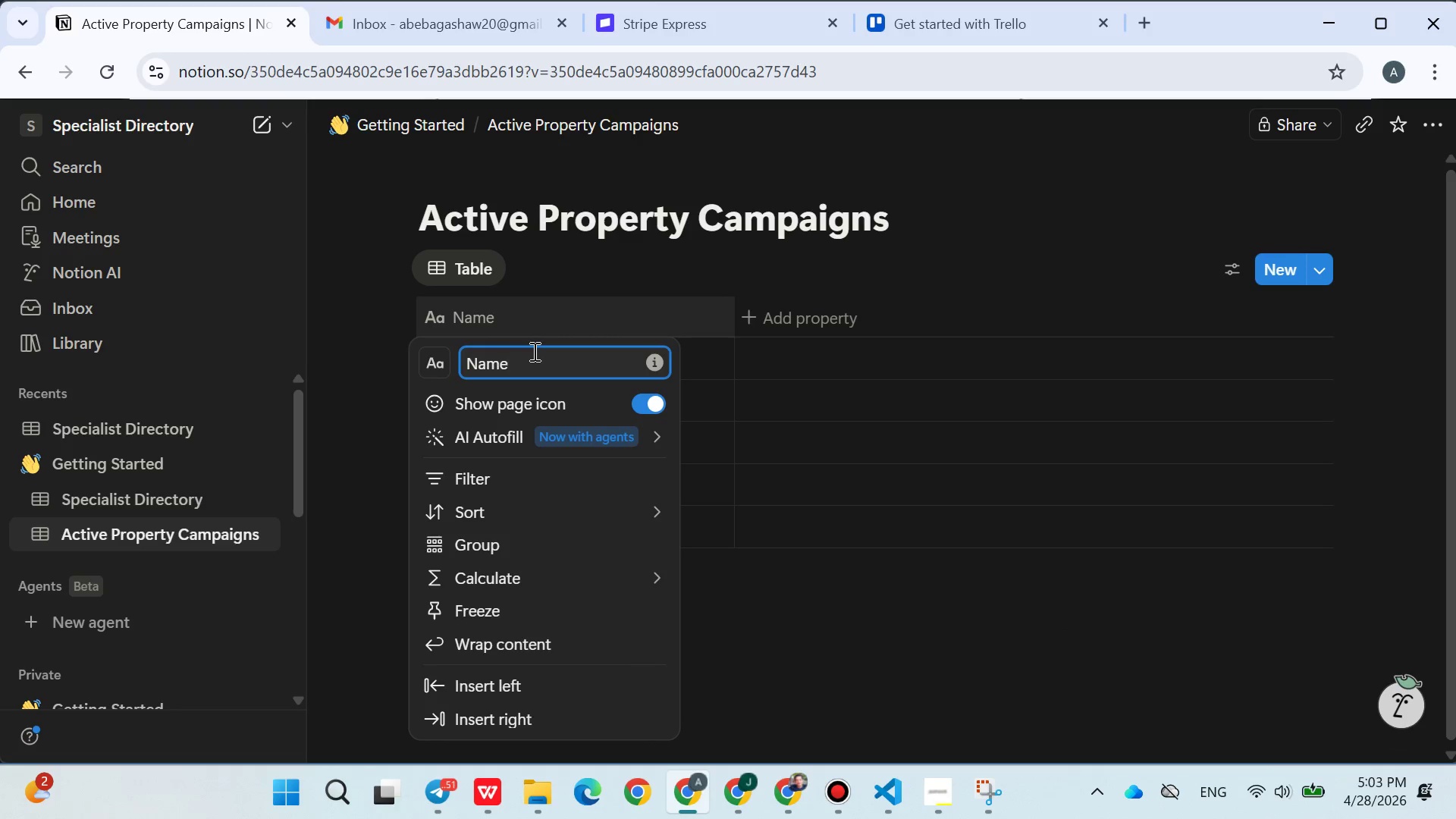 
hold_key(key=ArrowLeft, duration=0.91)
 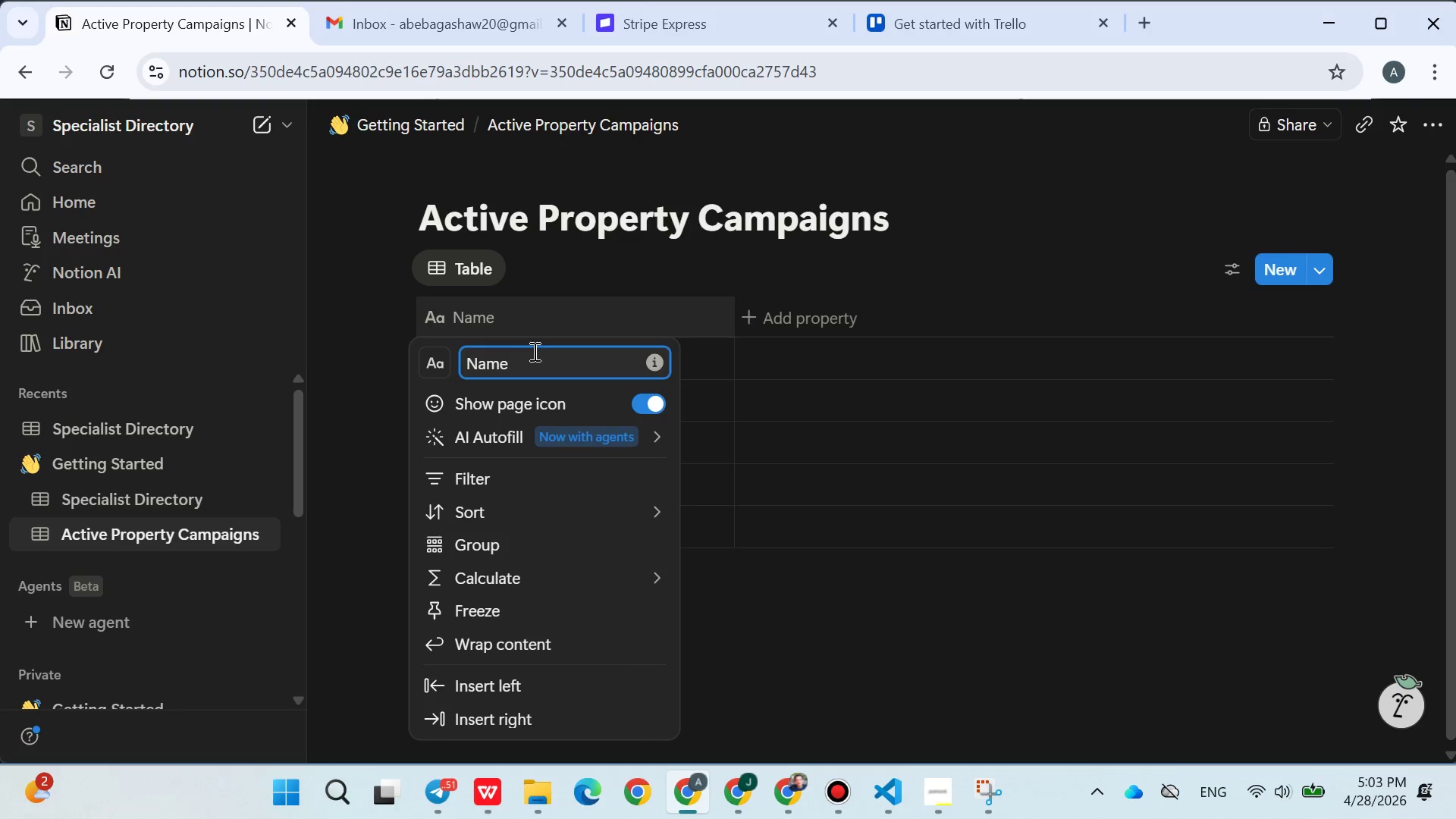 
type(Client )
 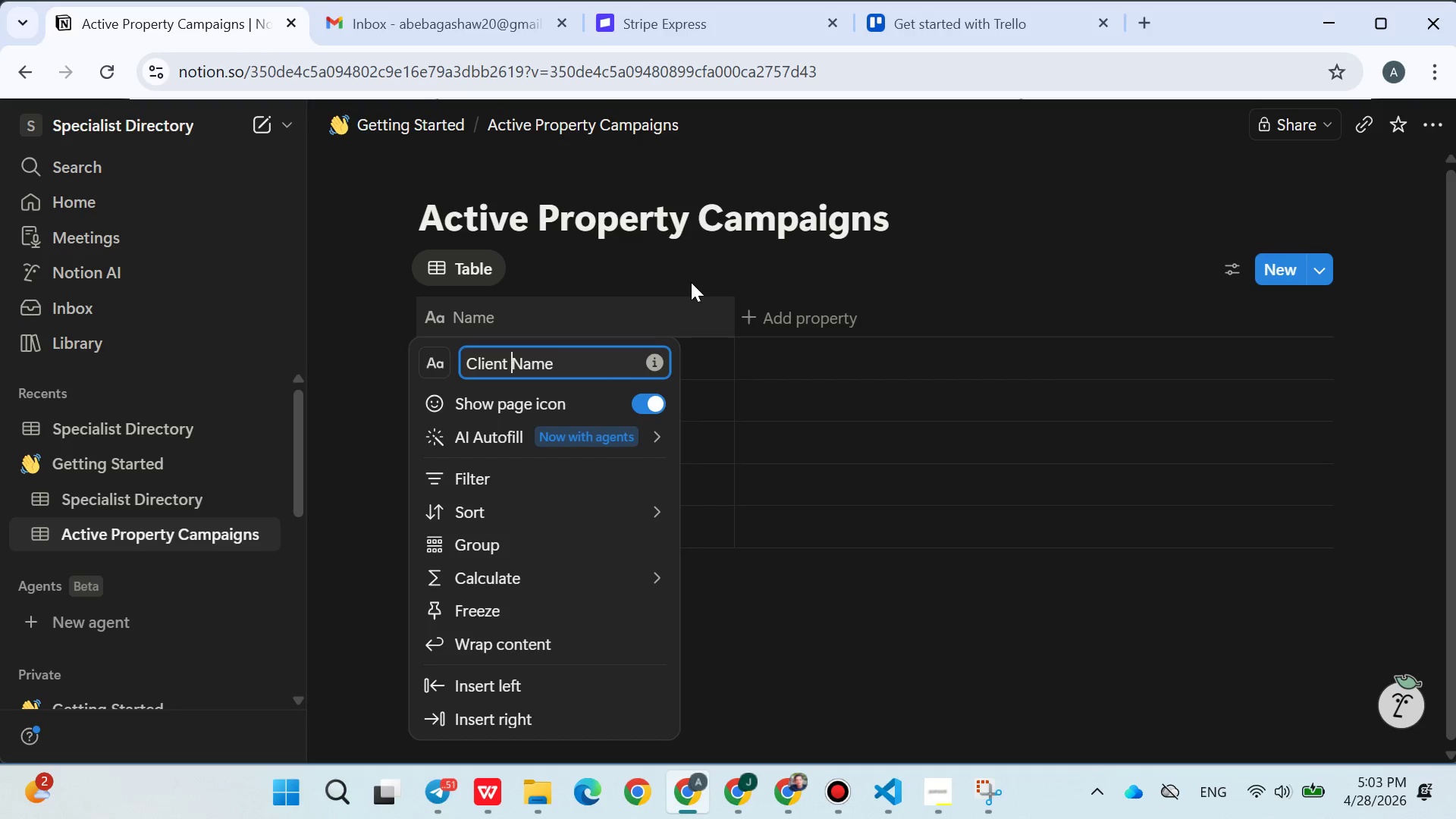 
left_click([752, 271])
 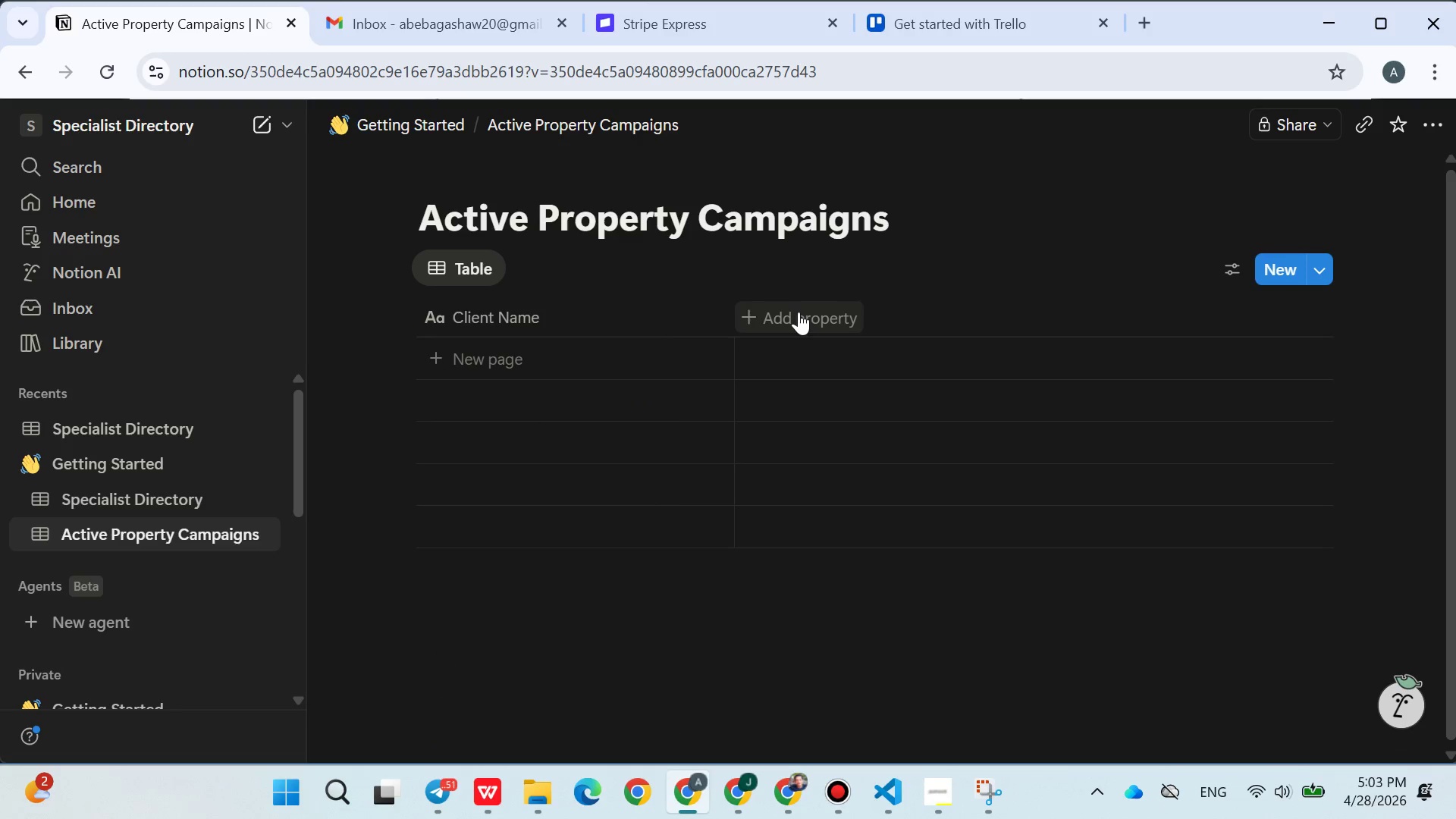 
left_click([799, 312])
 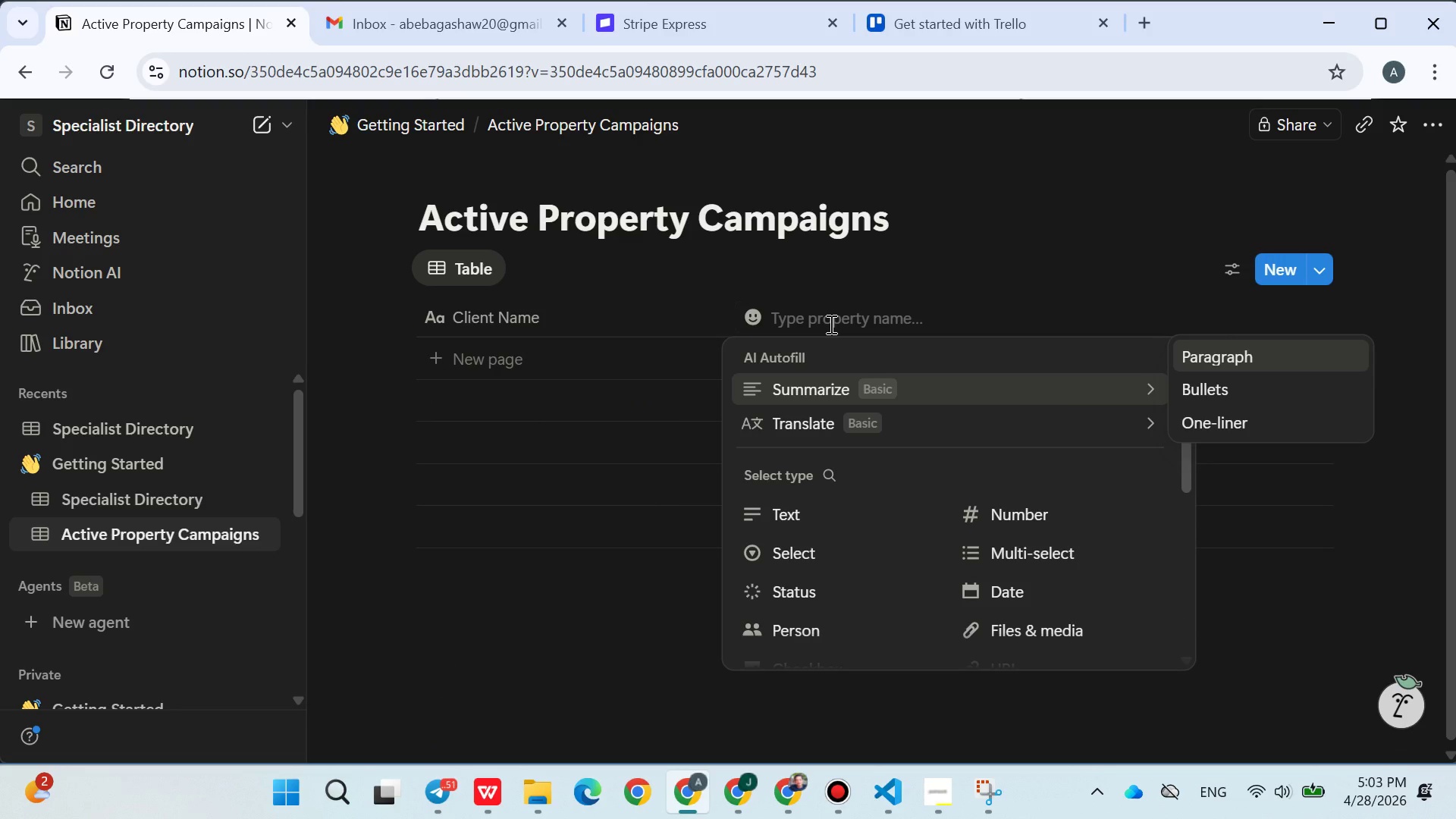 
wait(5.45)
 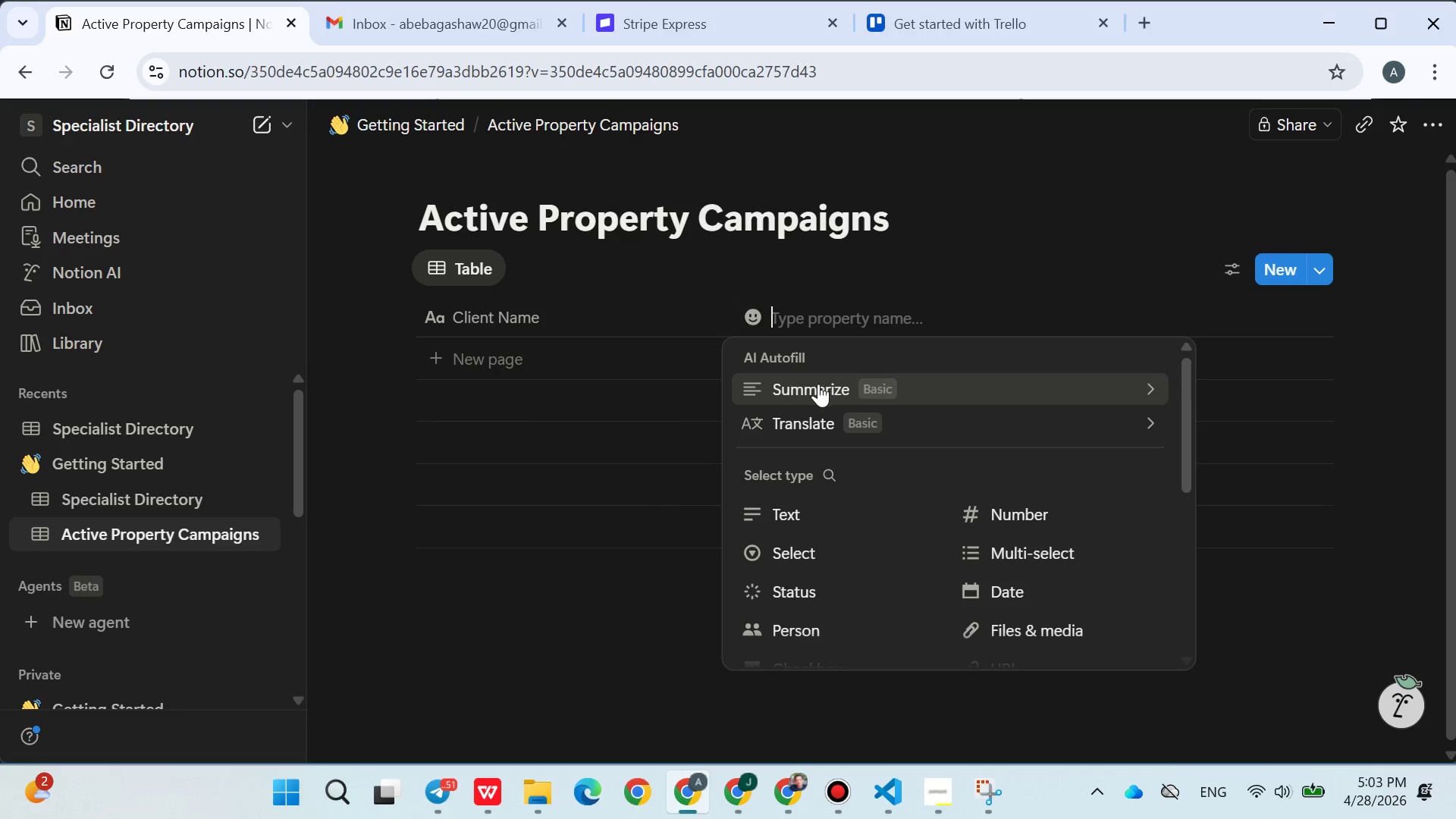 
type(Property Address)
 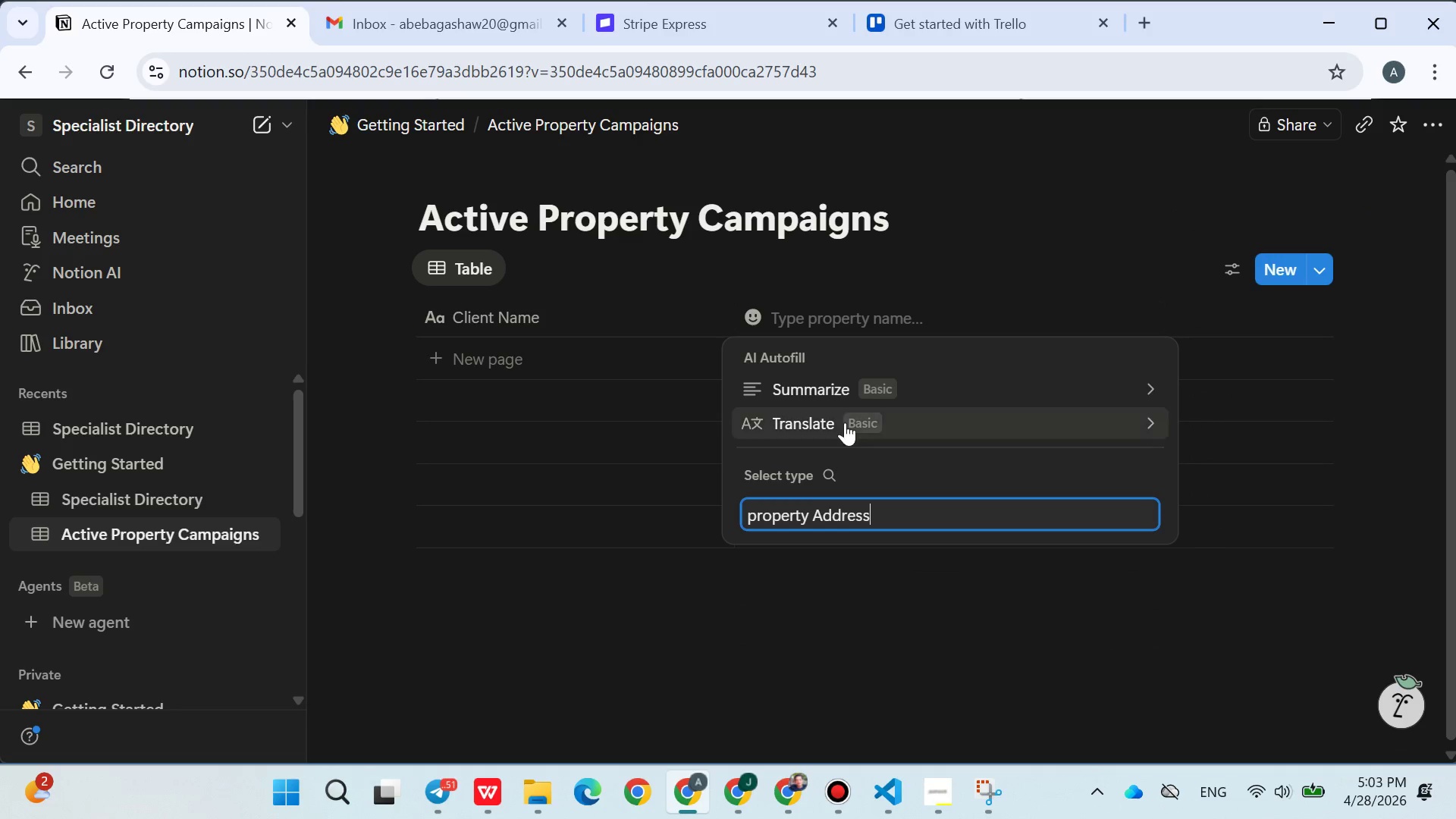 
double_click([855, 516])
 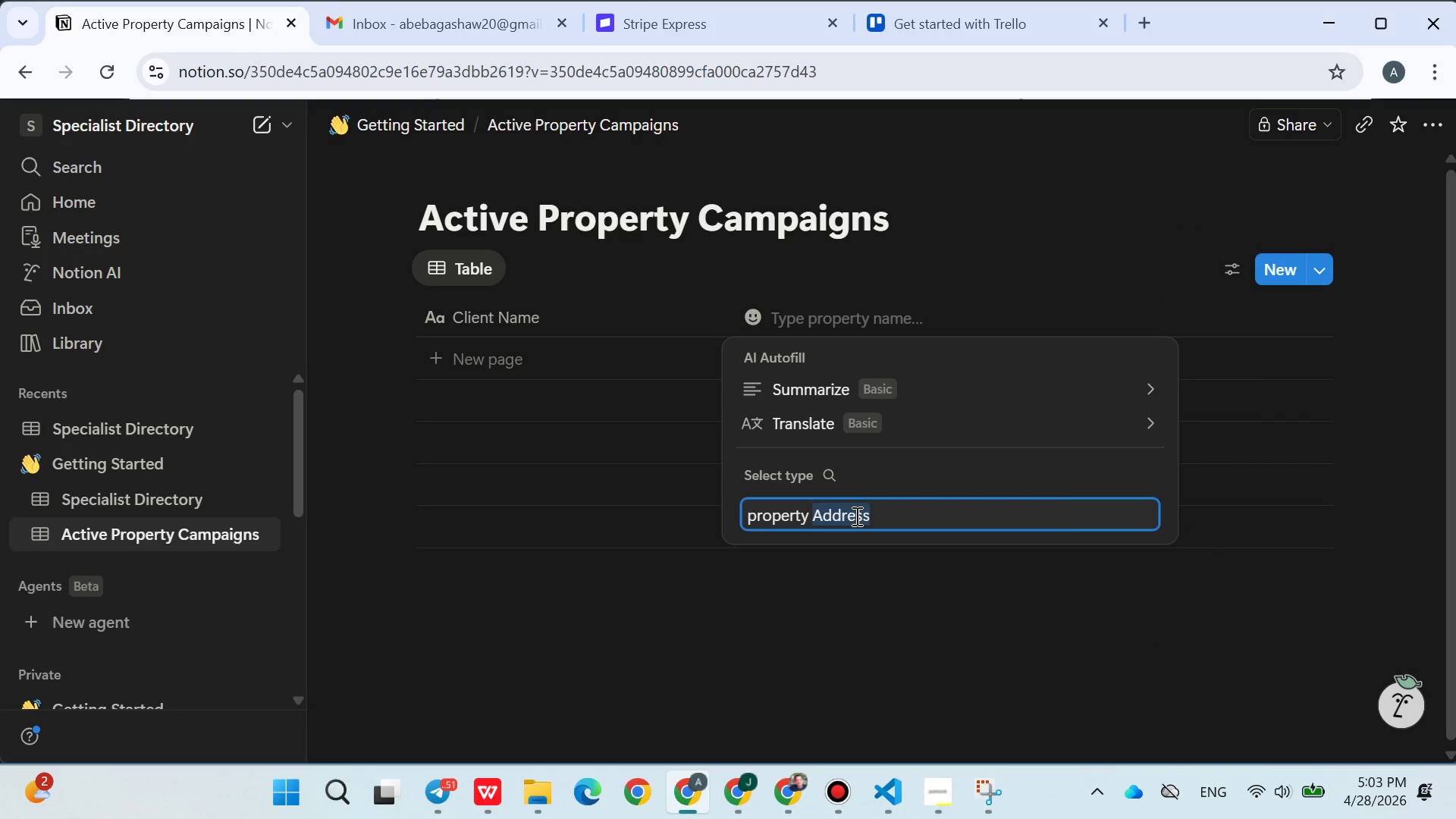 
triple_click([855, 516])
 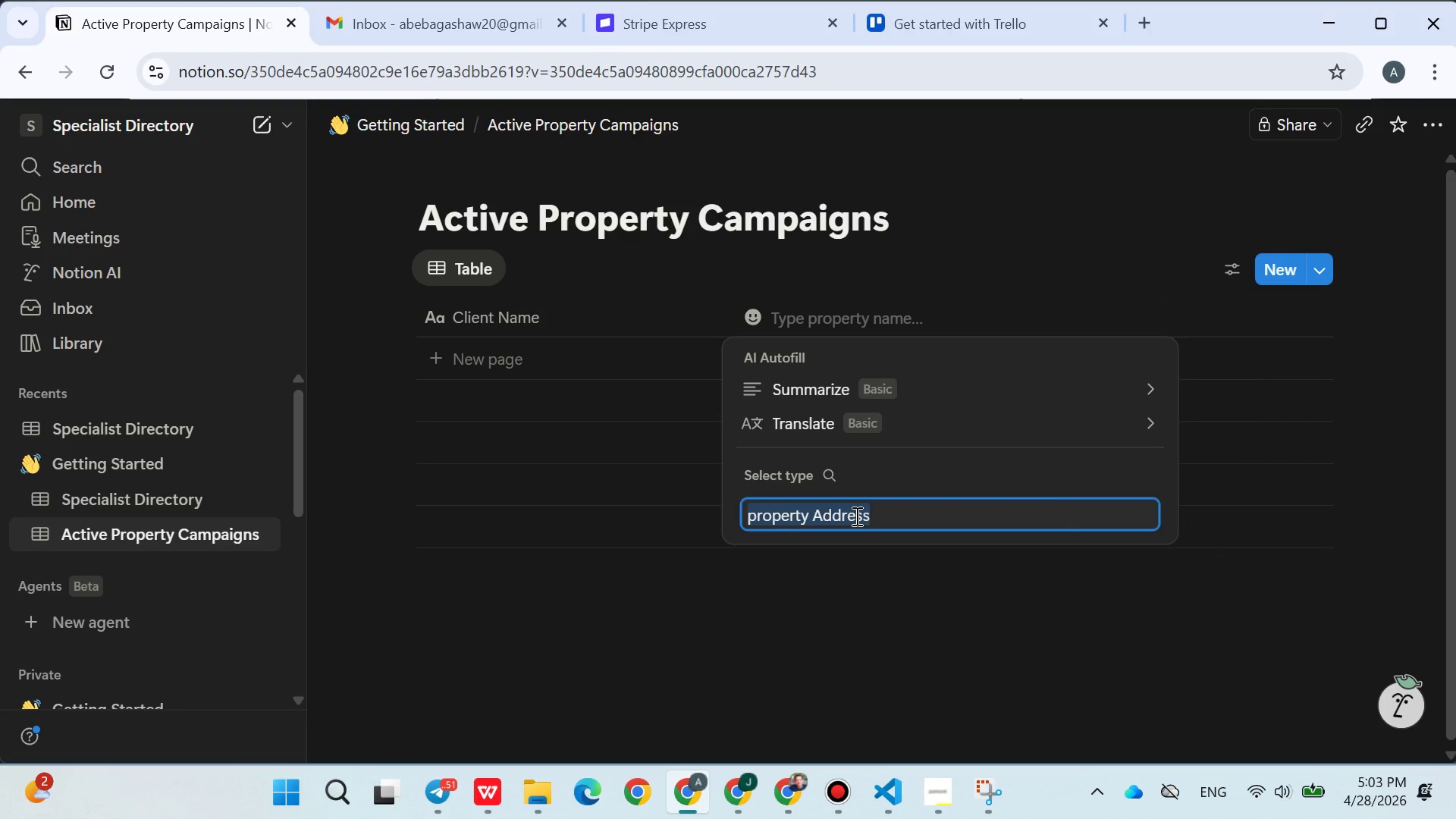 
key(Control+X)
 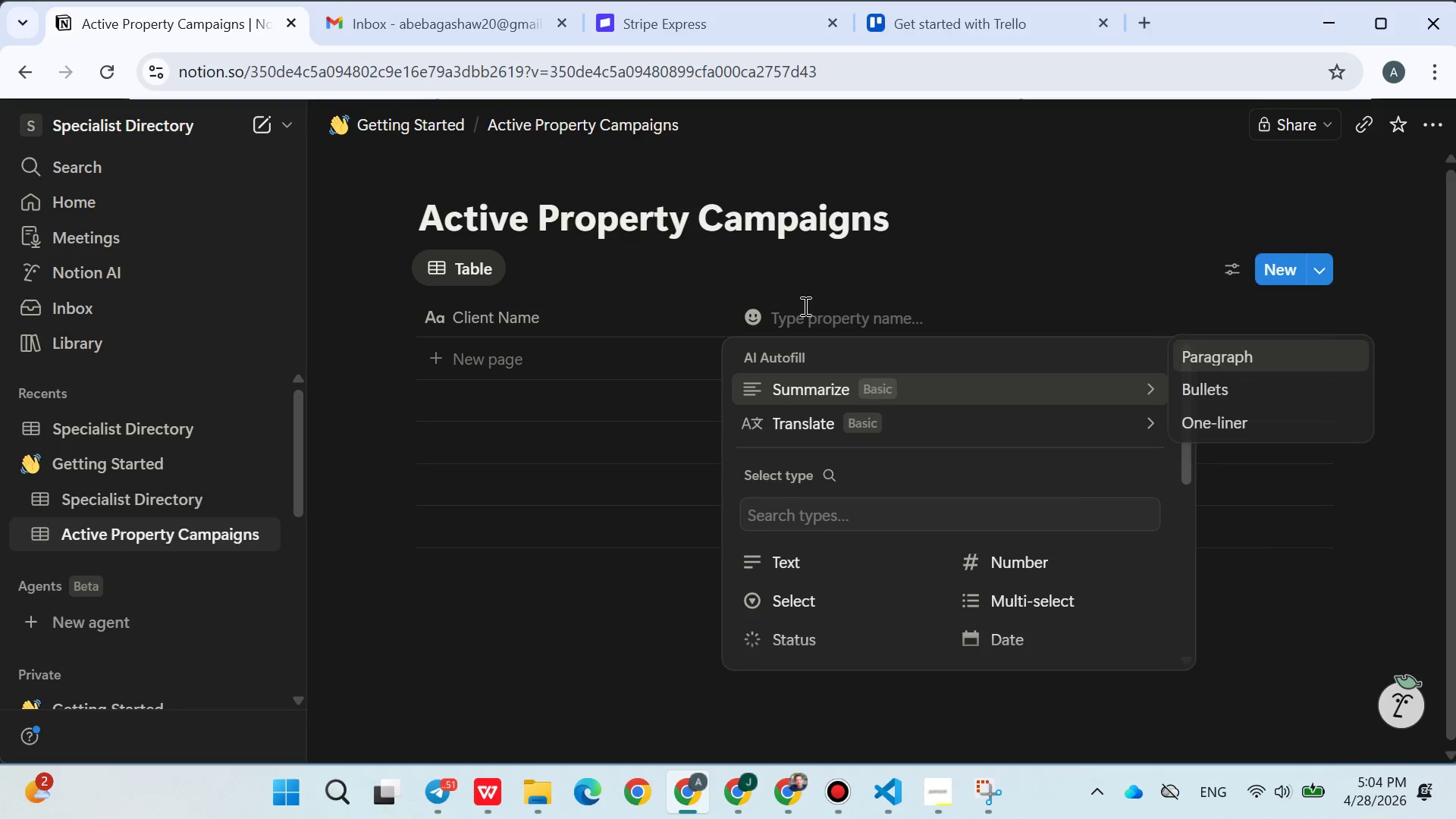 
left_click([804, 306])
 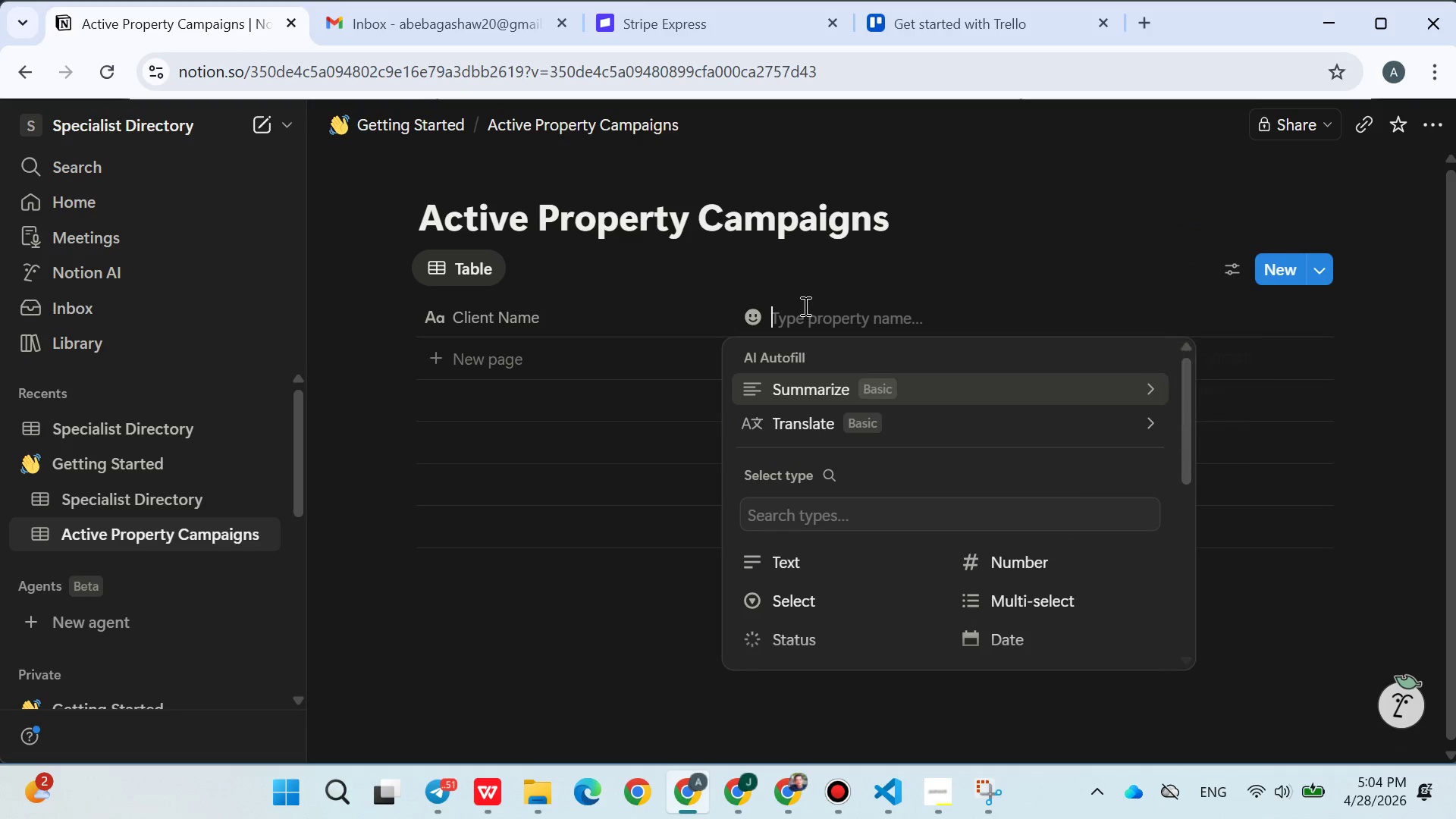 
key(Control+V)
 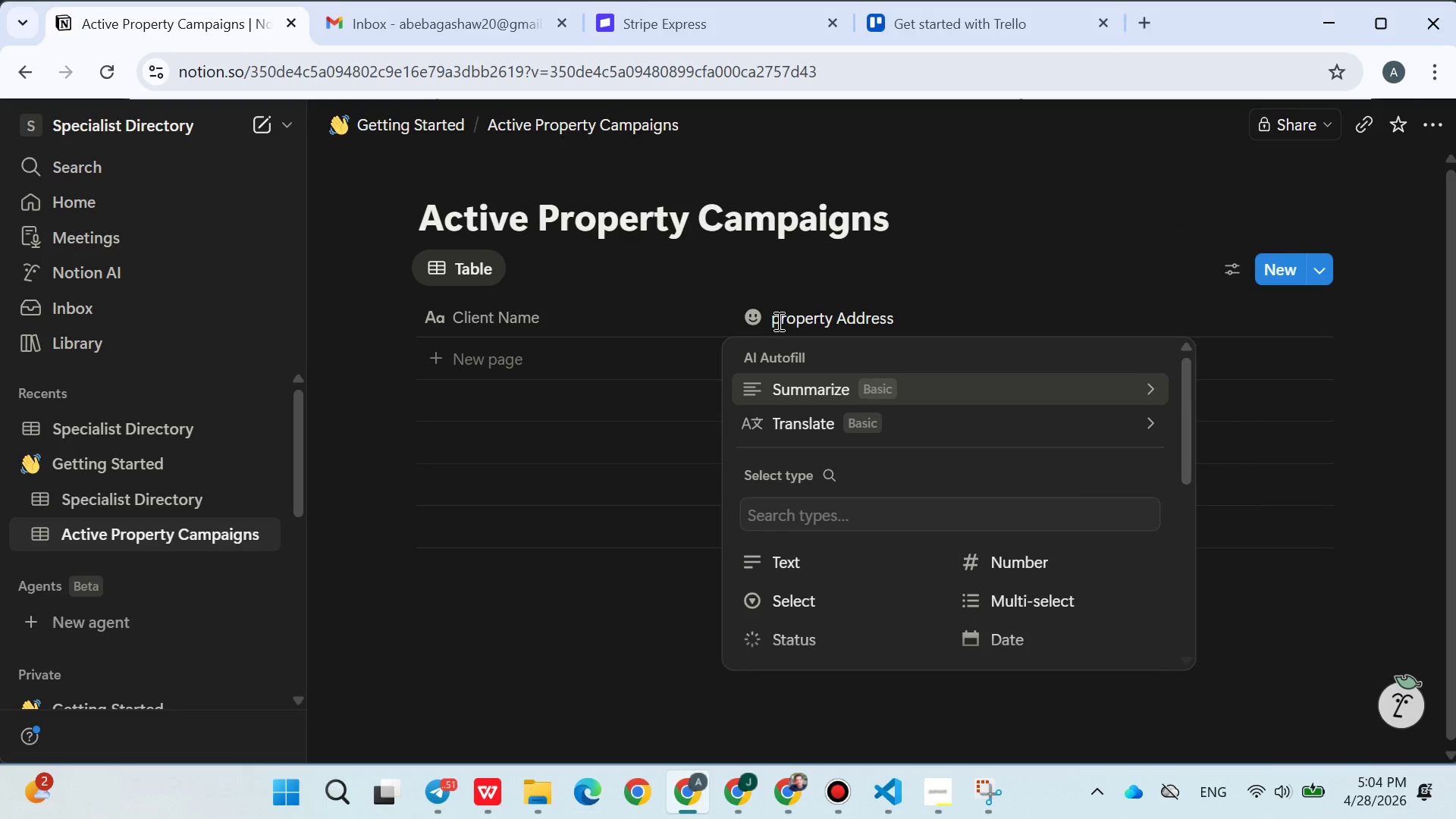 
left_click([777, 321])
 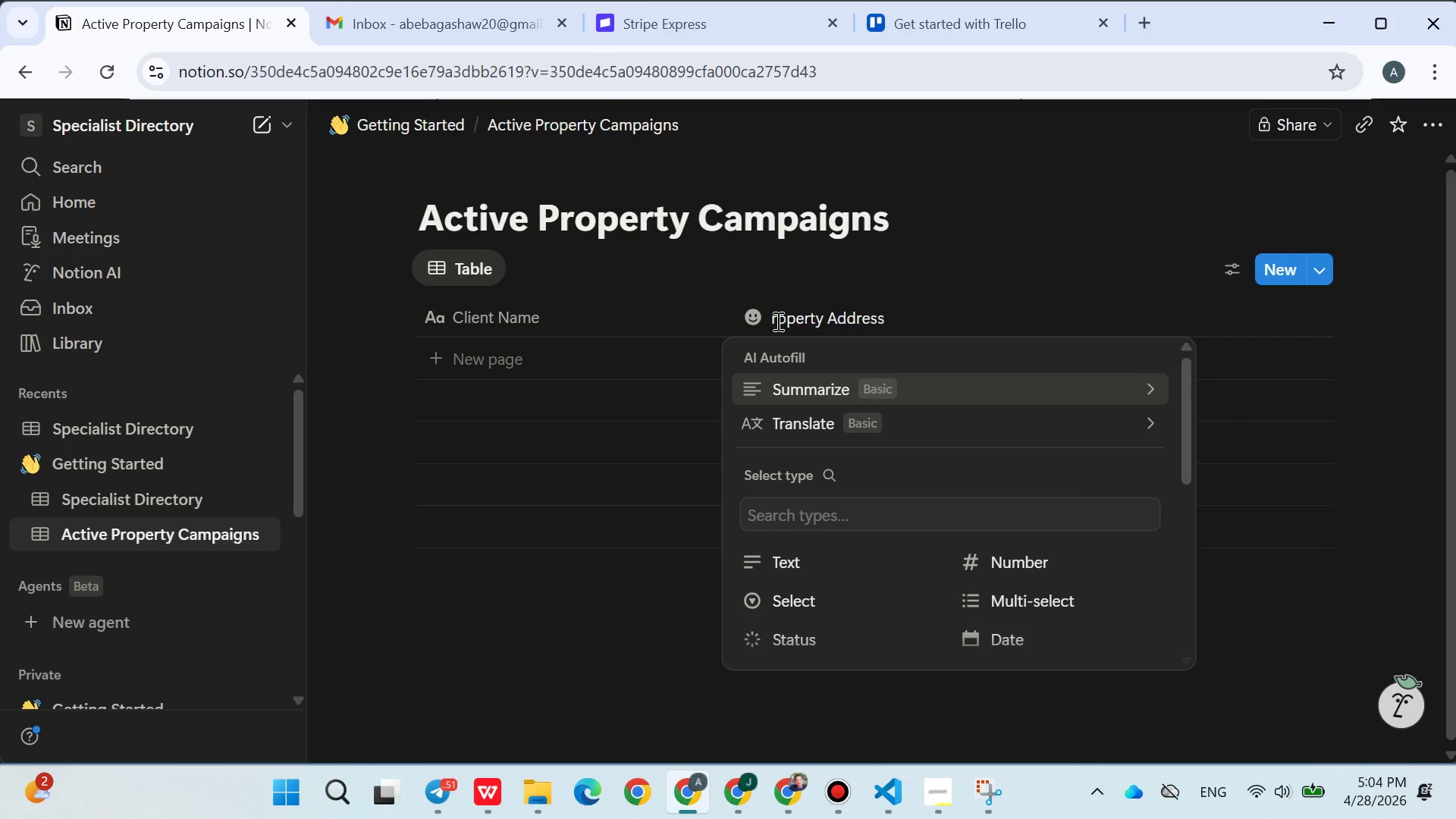 
key(Backspace)
 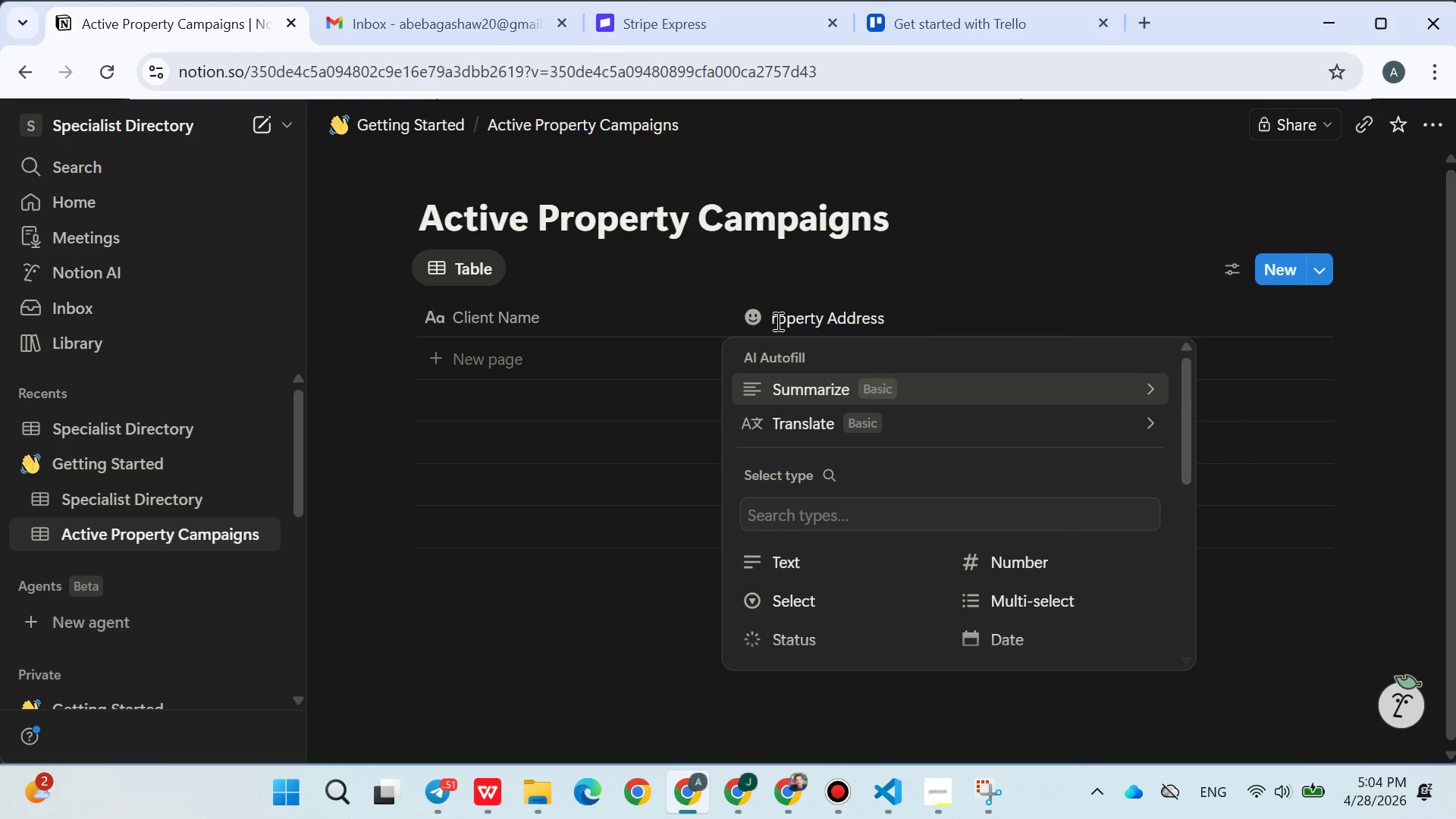 
key(Shift+ShiftLeft)
 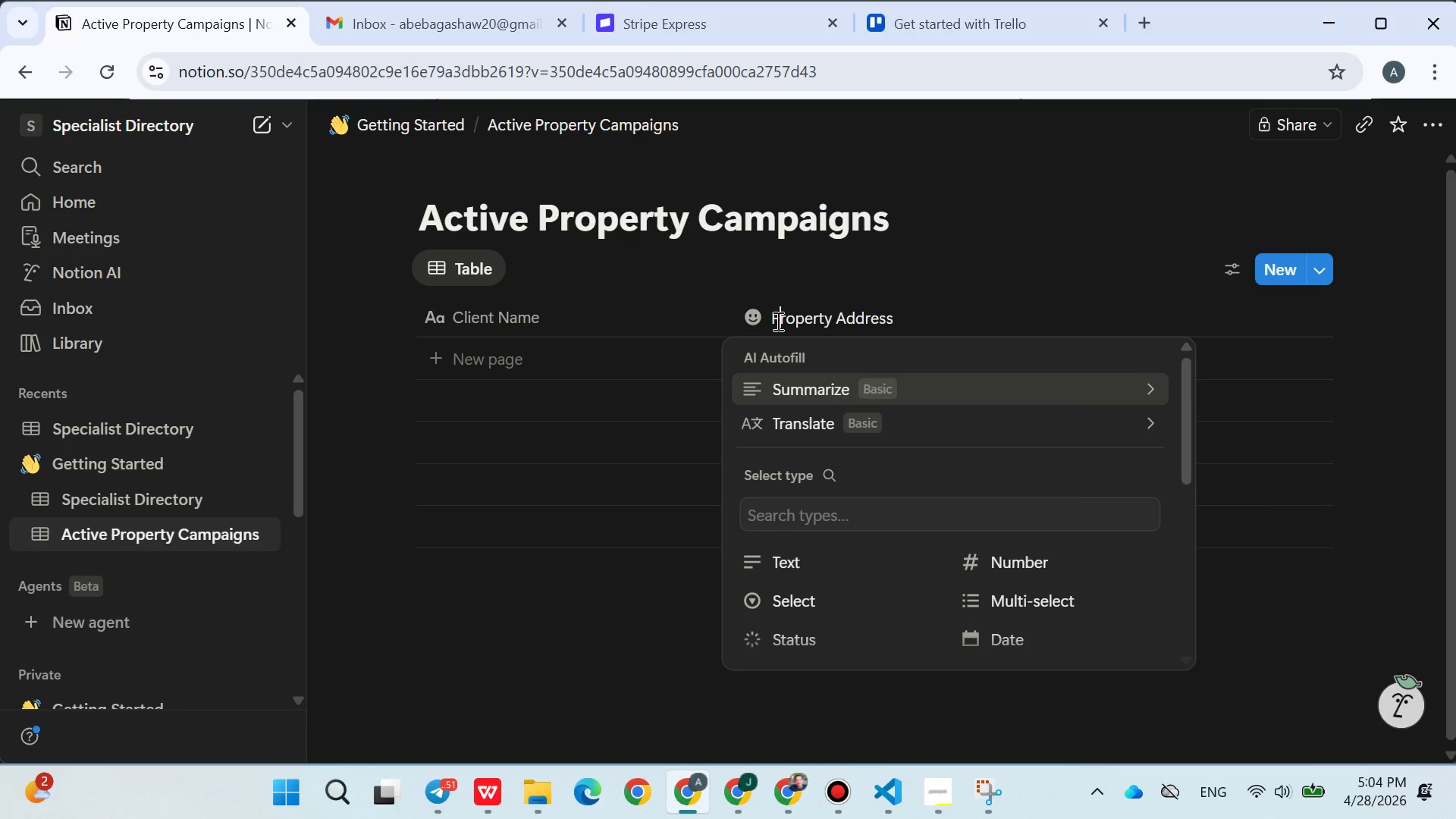 
key(Shift+P)
 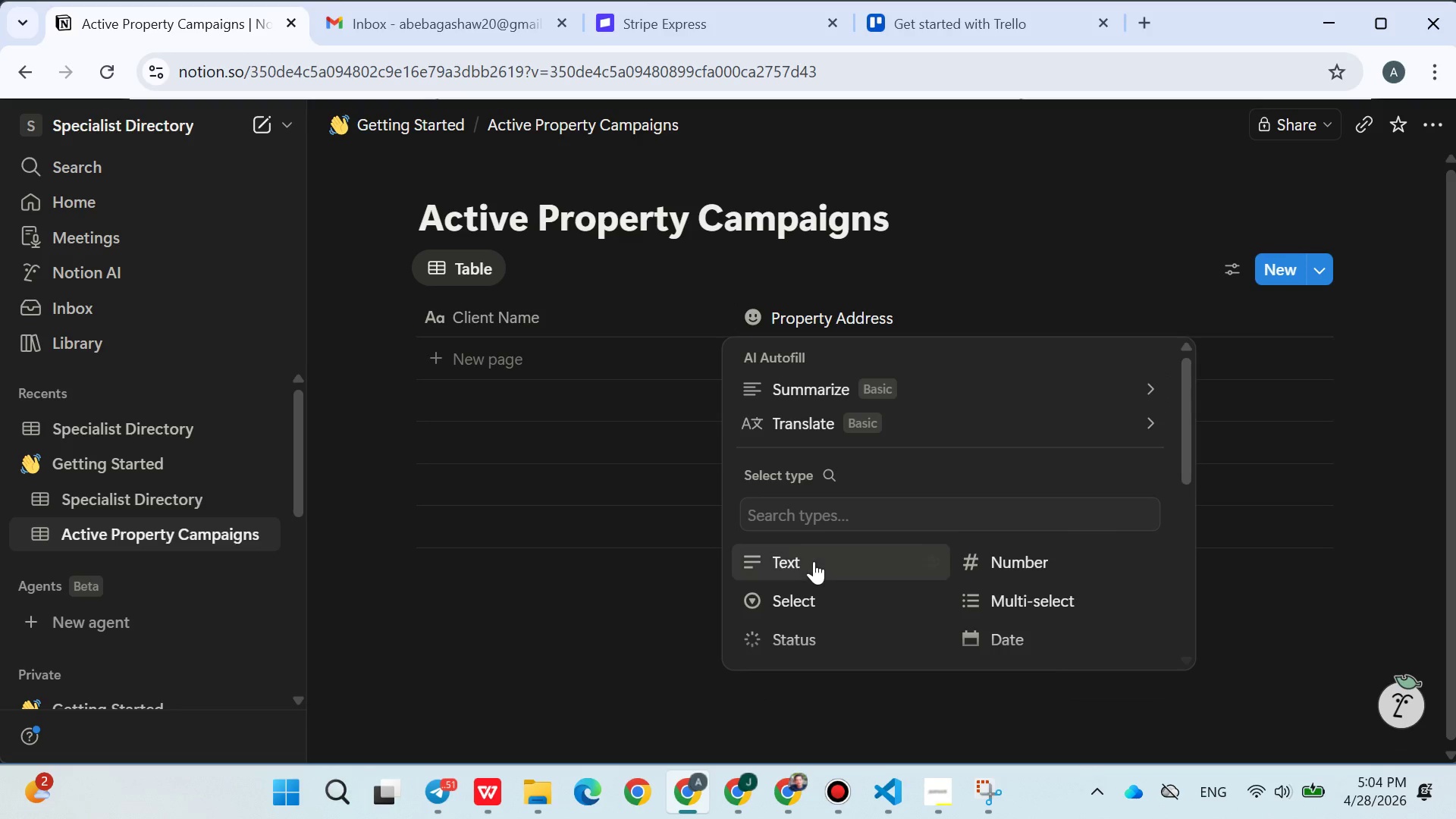 
left_click([813, 563])
 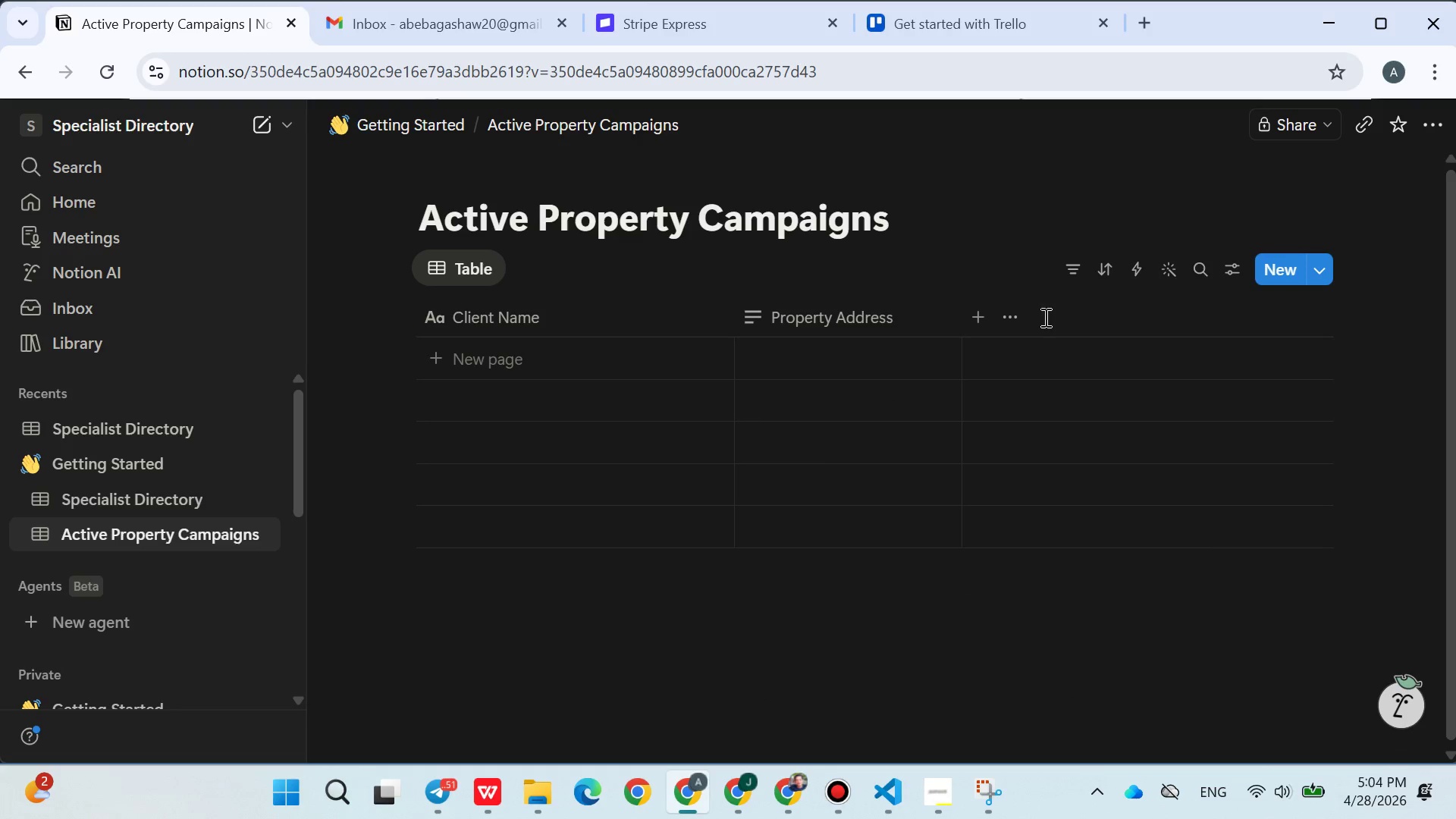 
wait(6.45)
 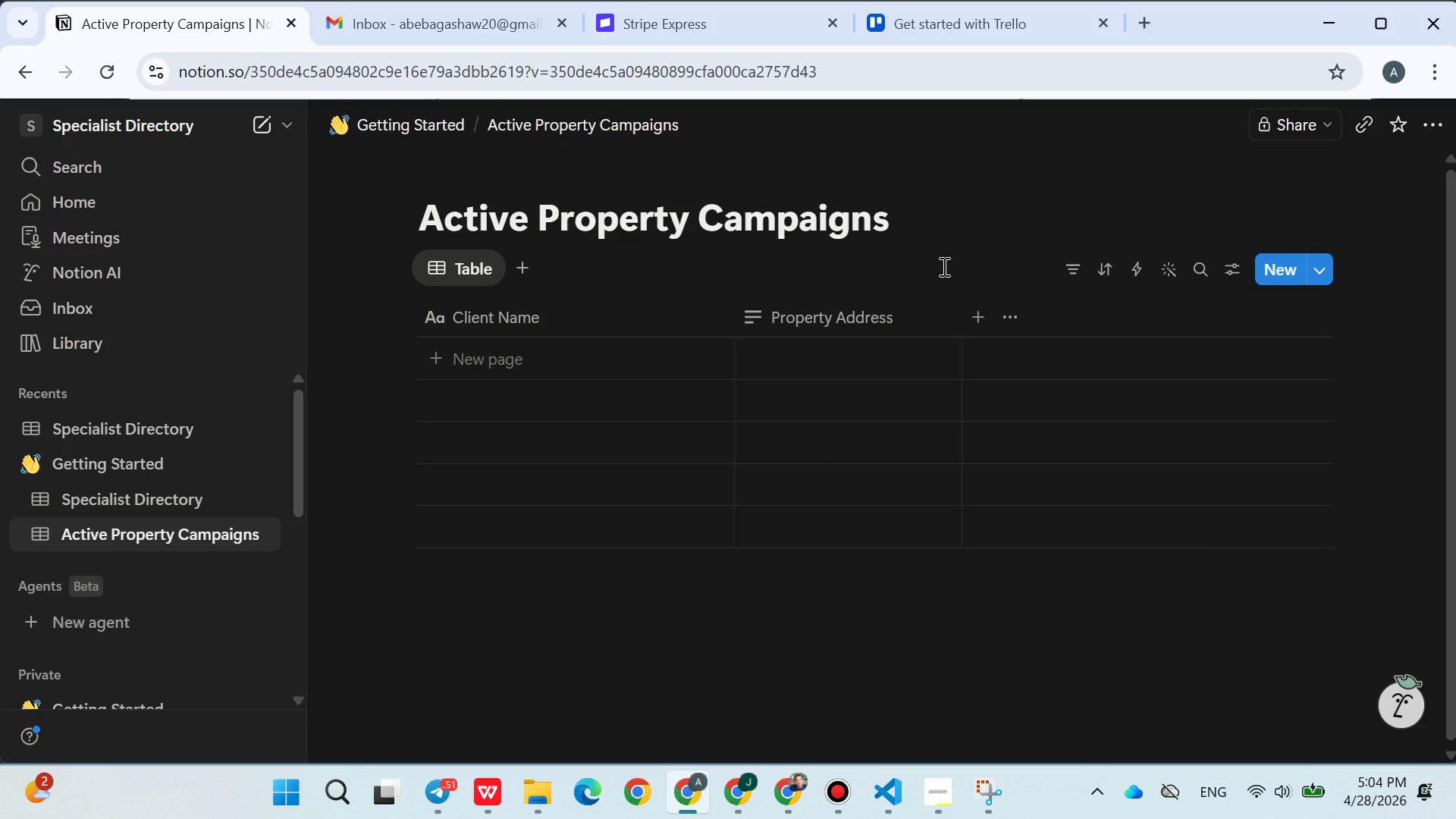 
left_click([984, 317])
 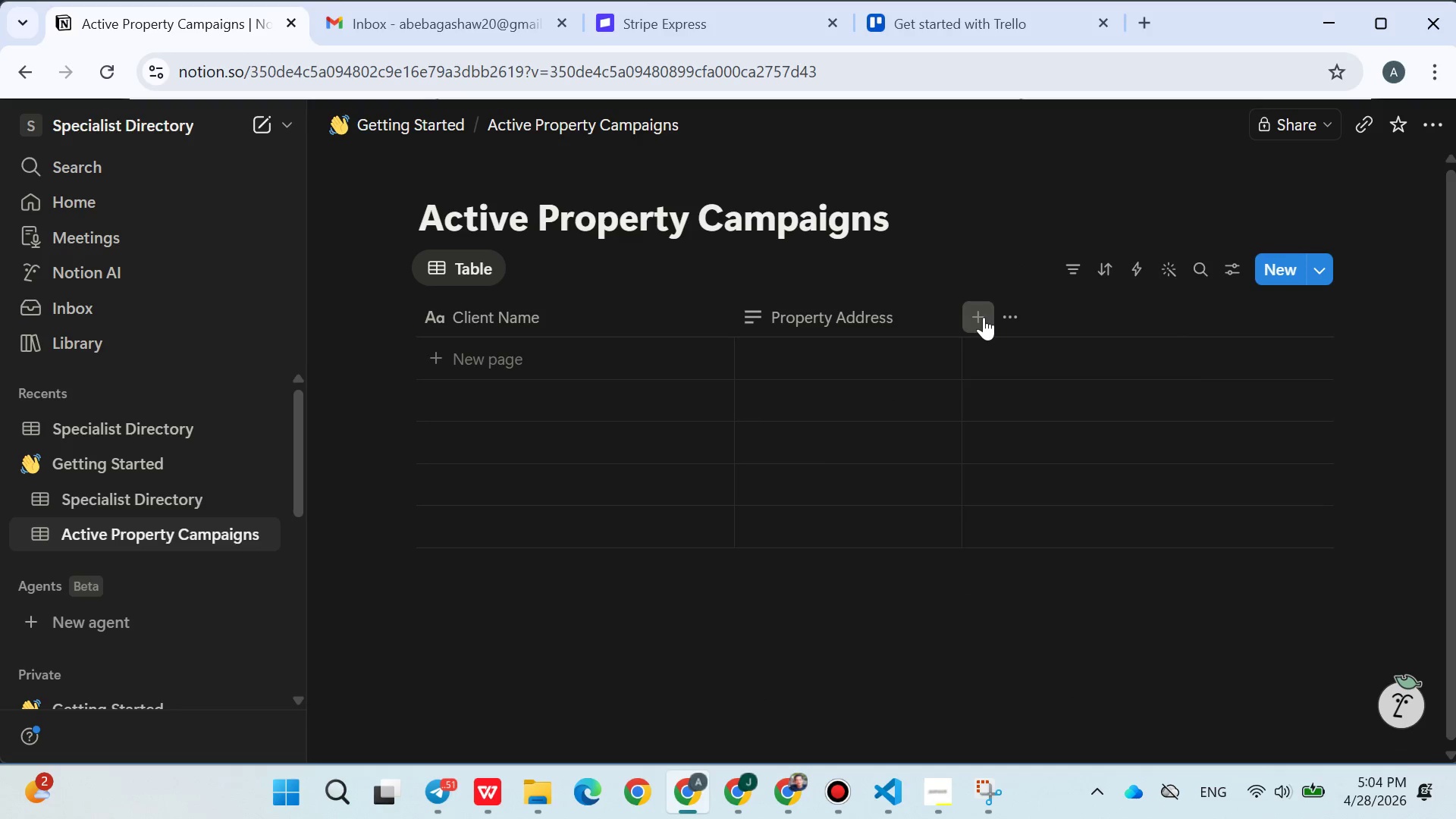 
type(Status)
 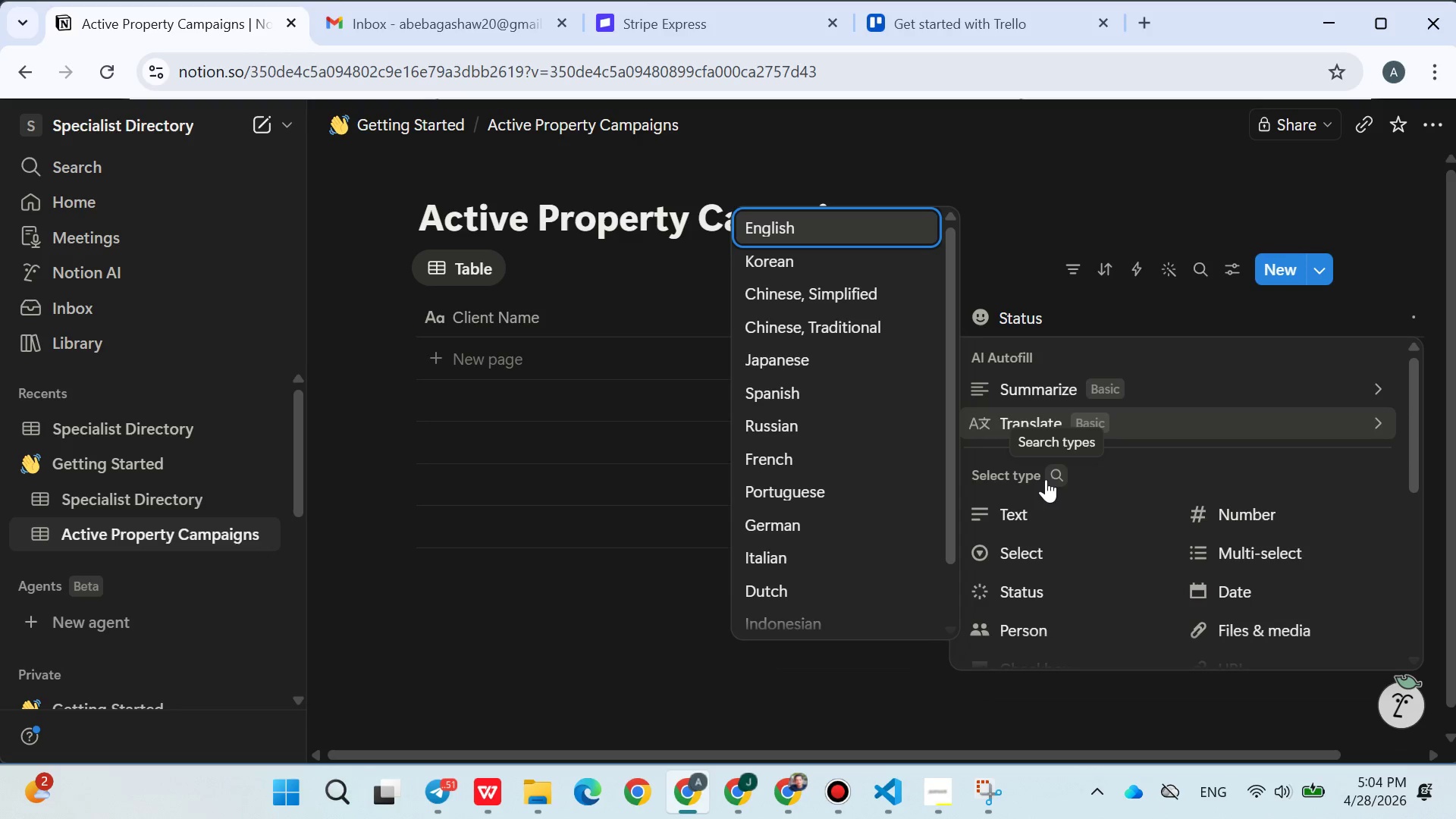 
left_click([1031, 546])
 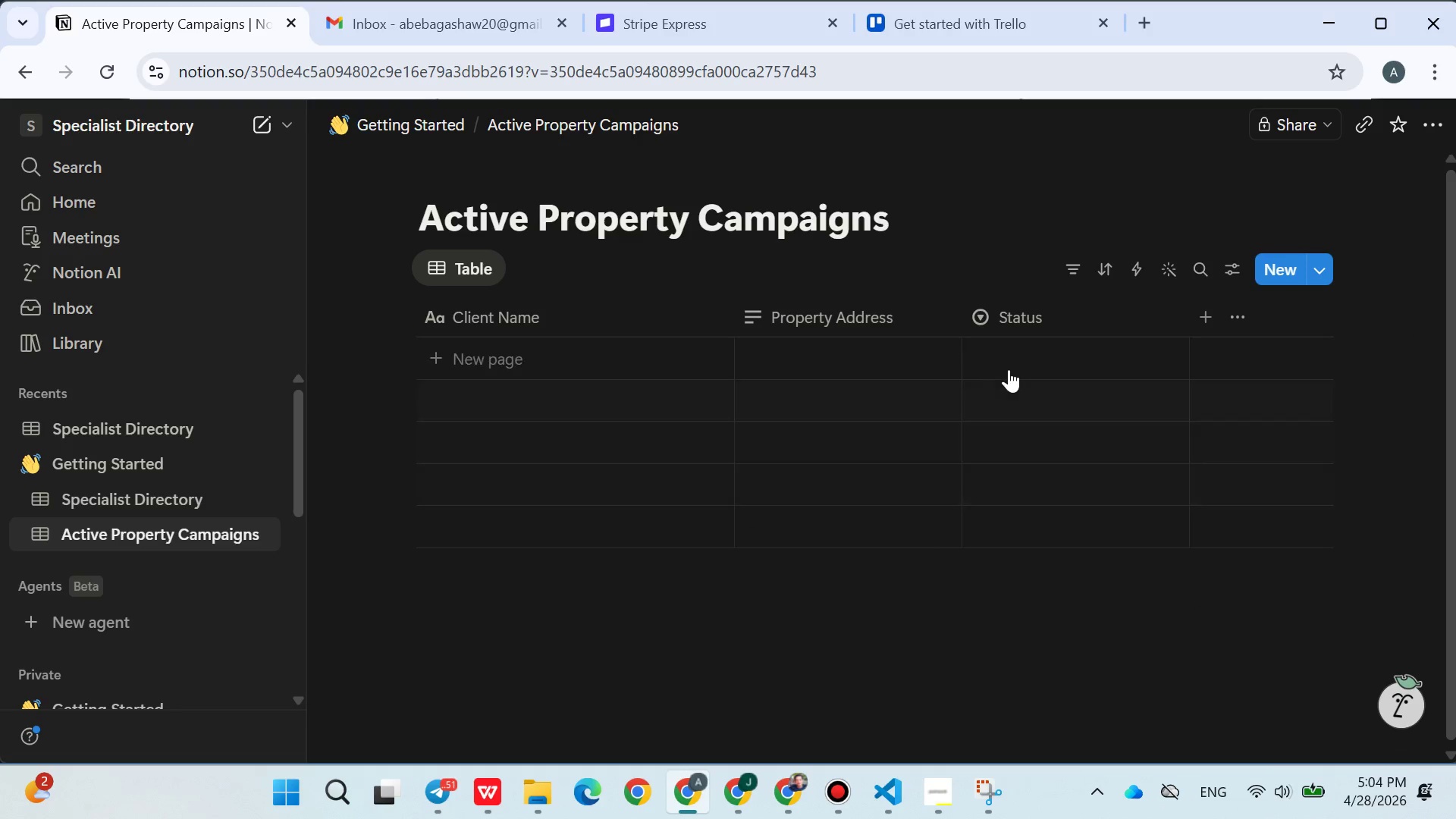 
left_click([1013, 356])
 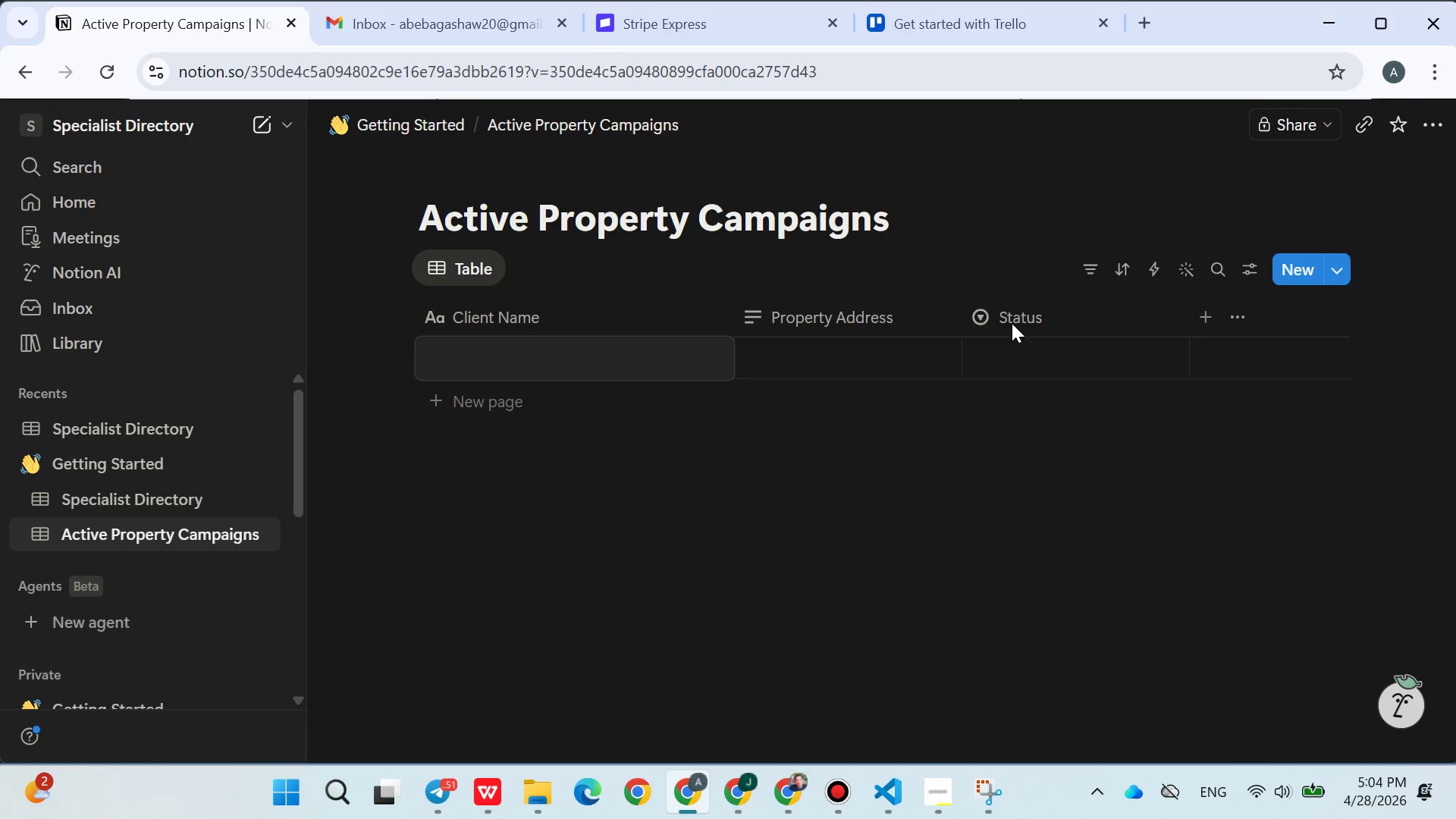 
left_click([1008, 286])
 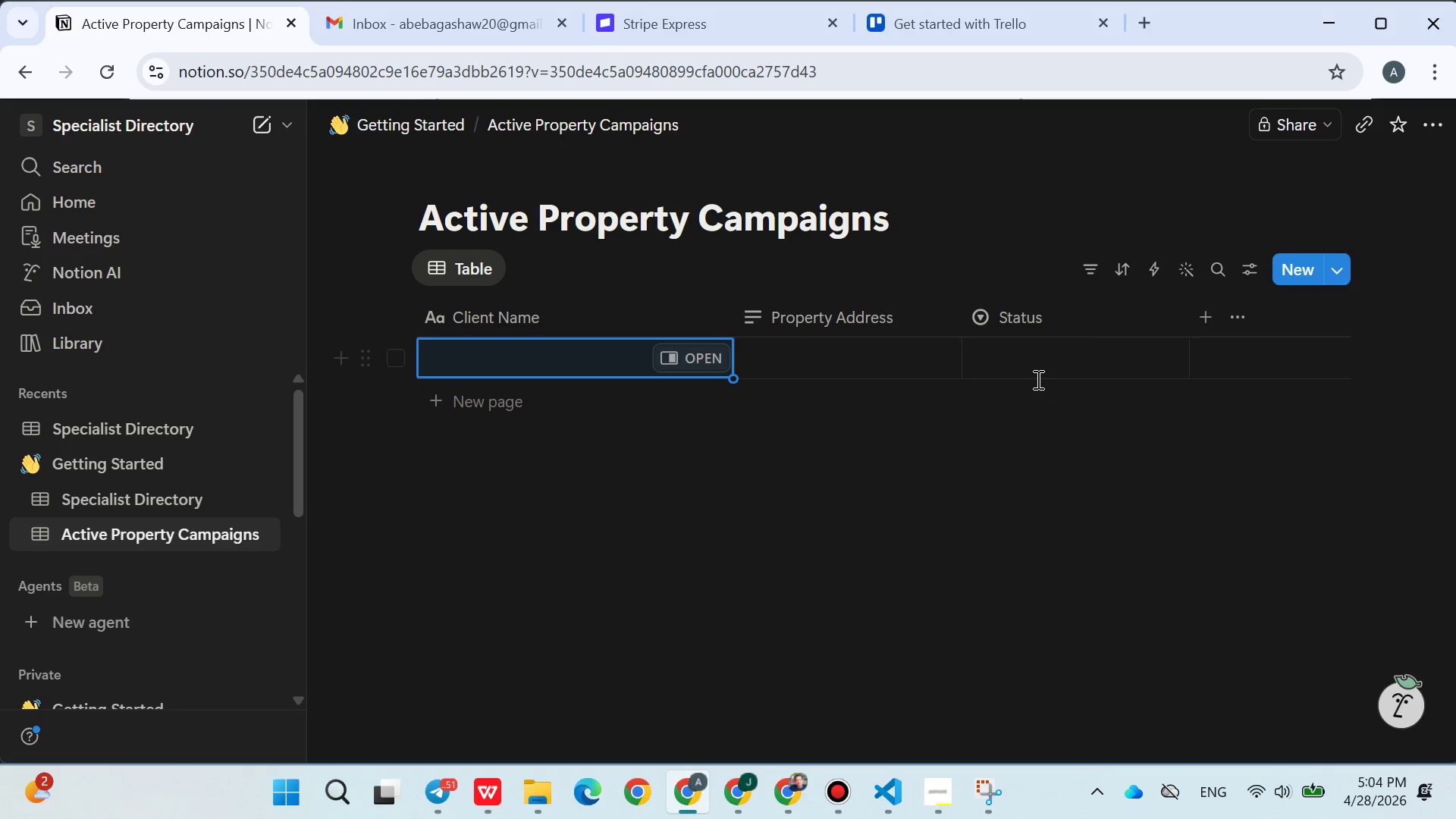 
left_click([1036, 379])
 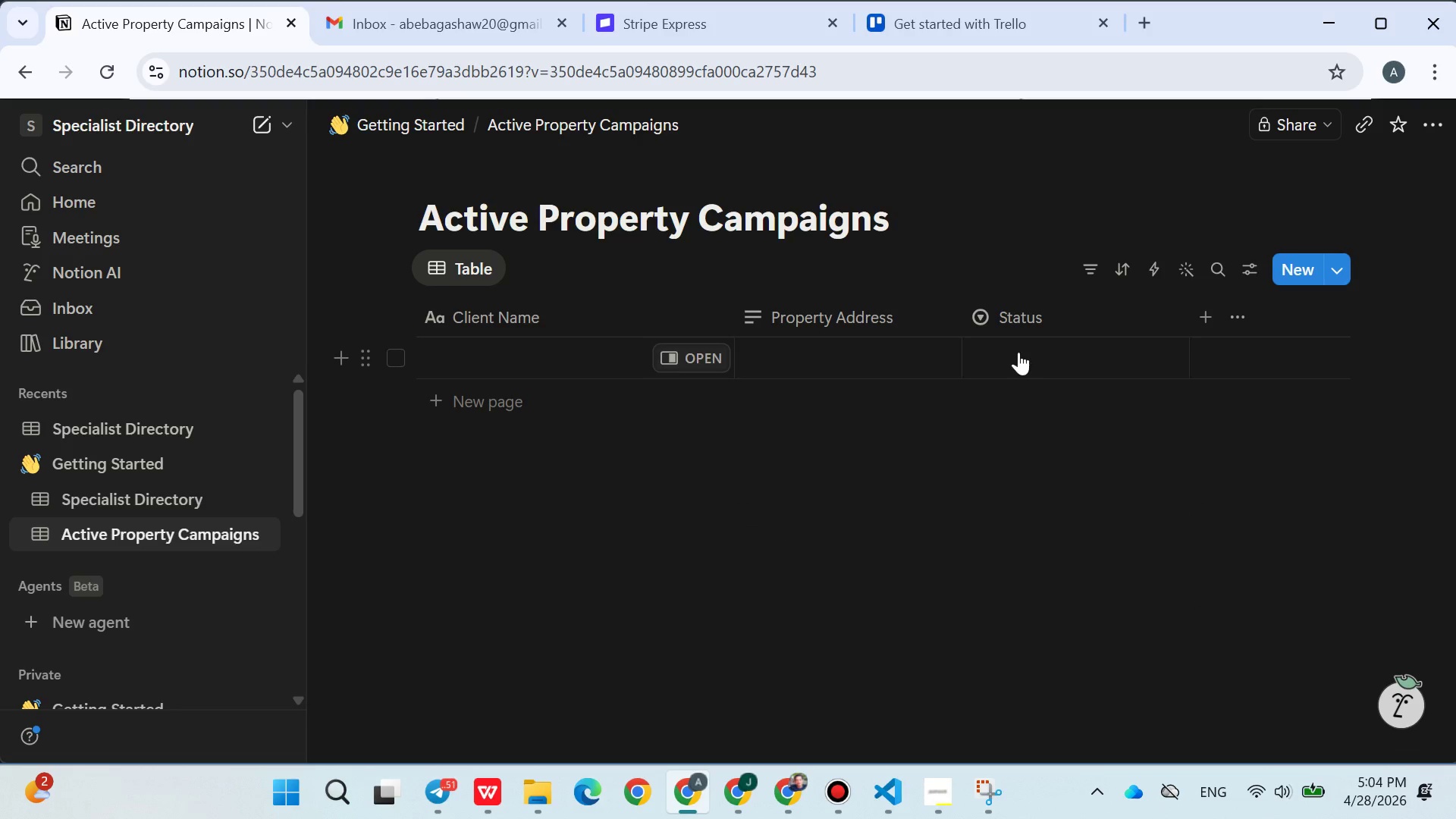 
left_click([1018, 352])
 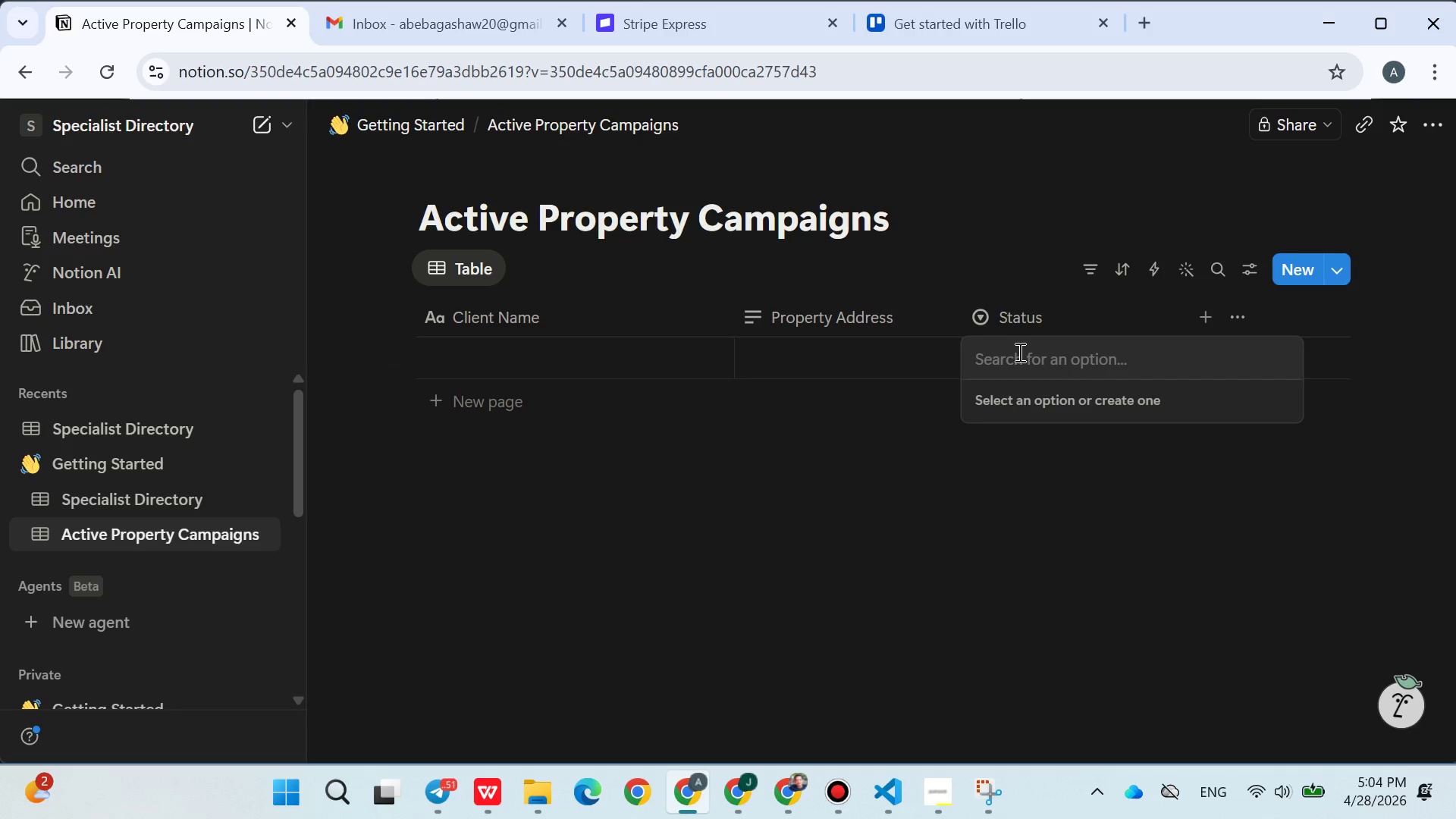 
type(Discovery)
 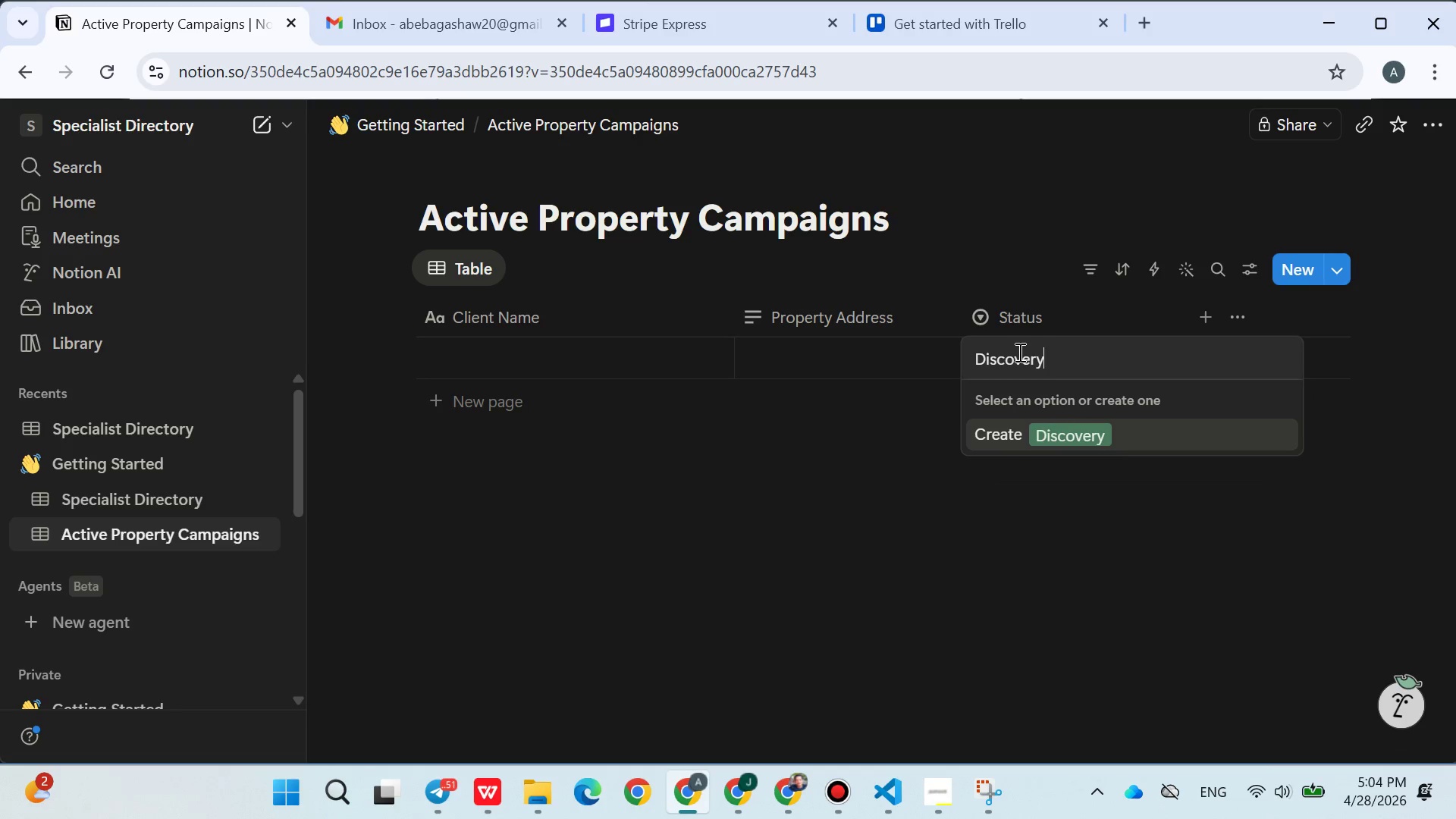 
key(Enter)
 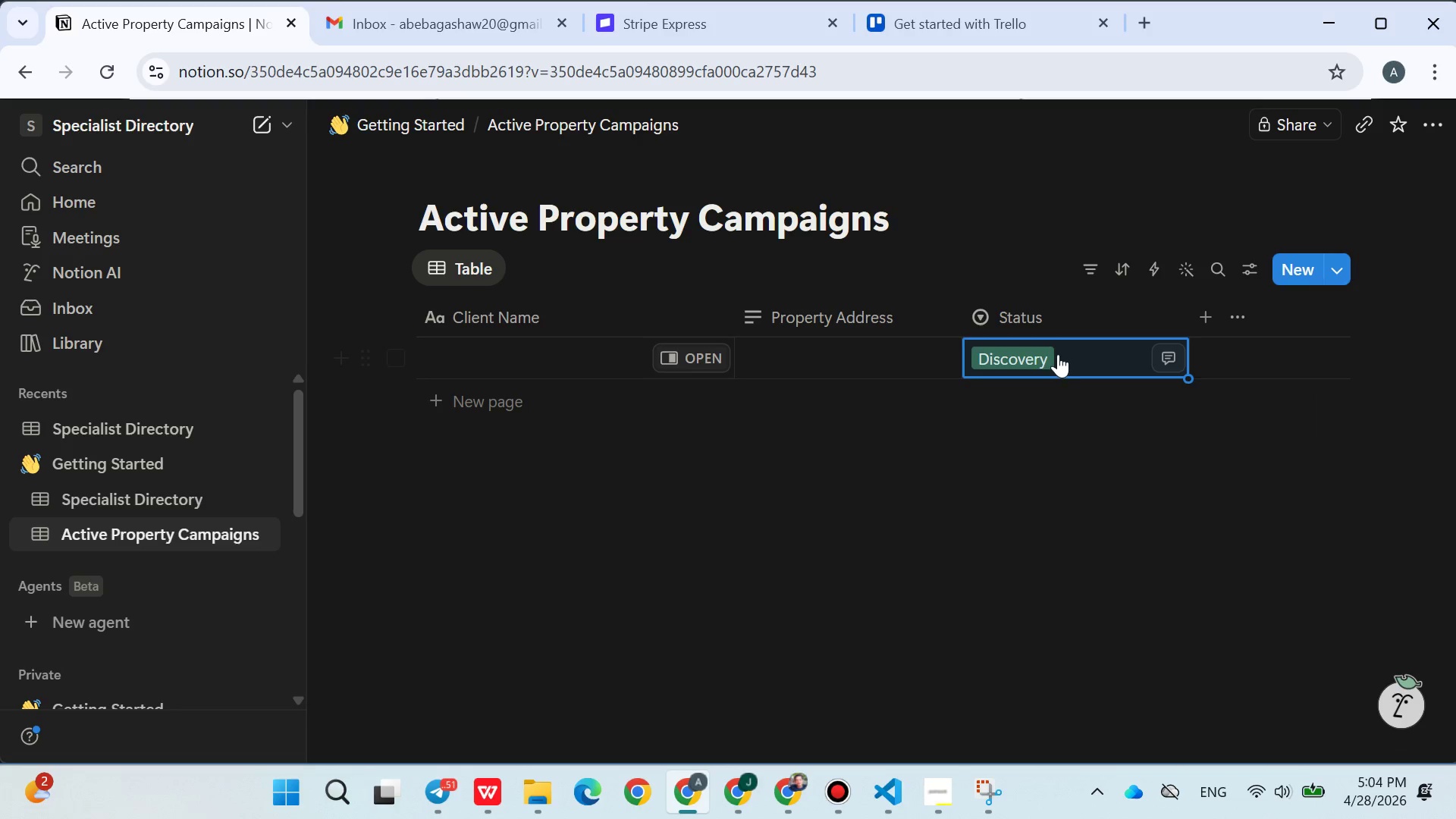 
left_click([1078, 360])
 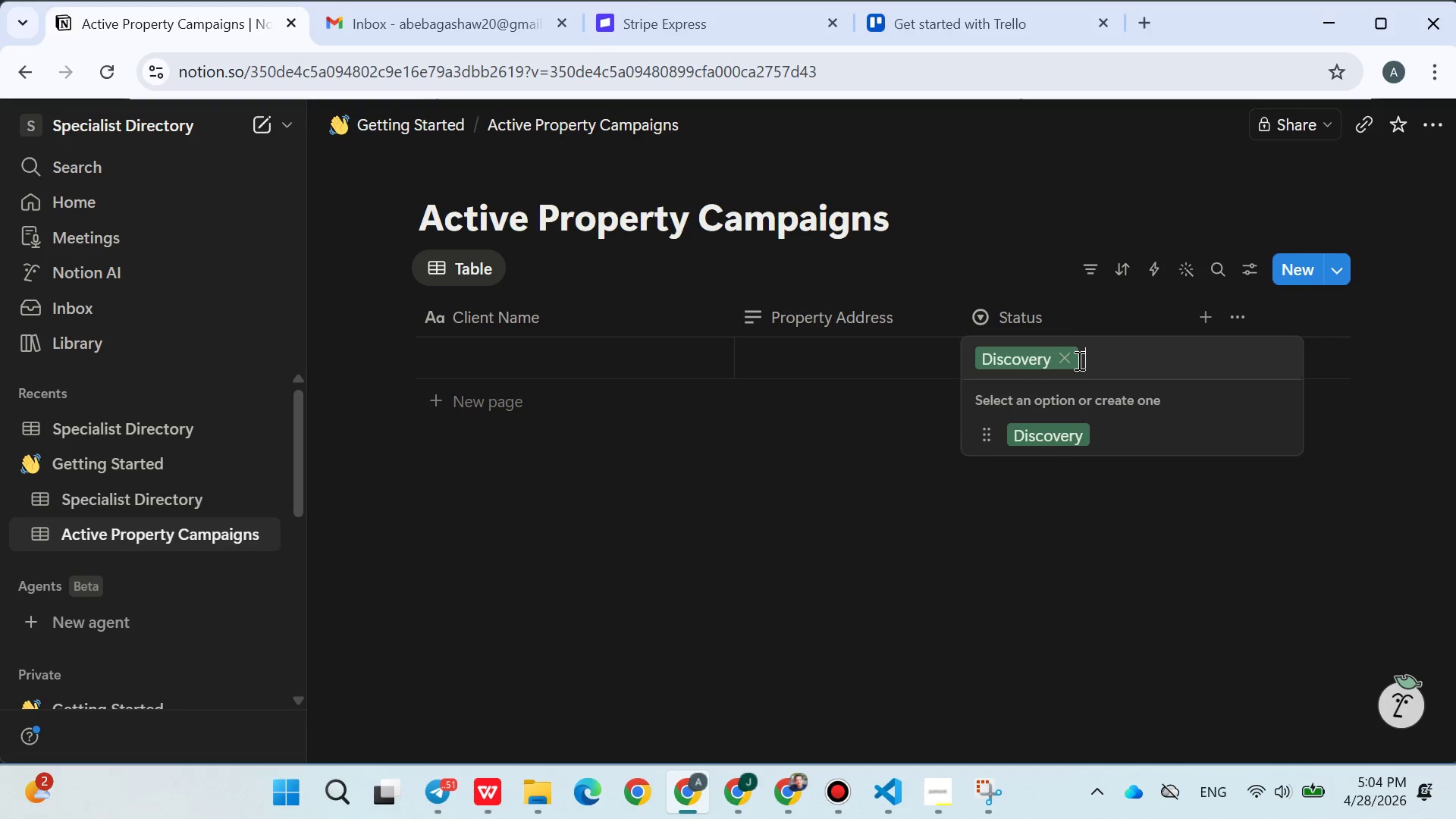 
type(Prep)
key(Backspace)
type(-Production\)
key(Backspace)
 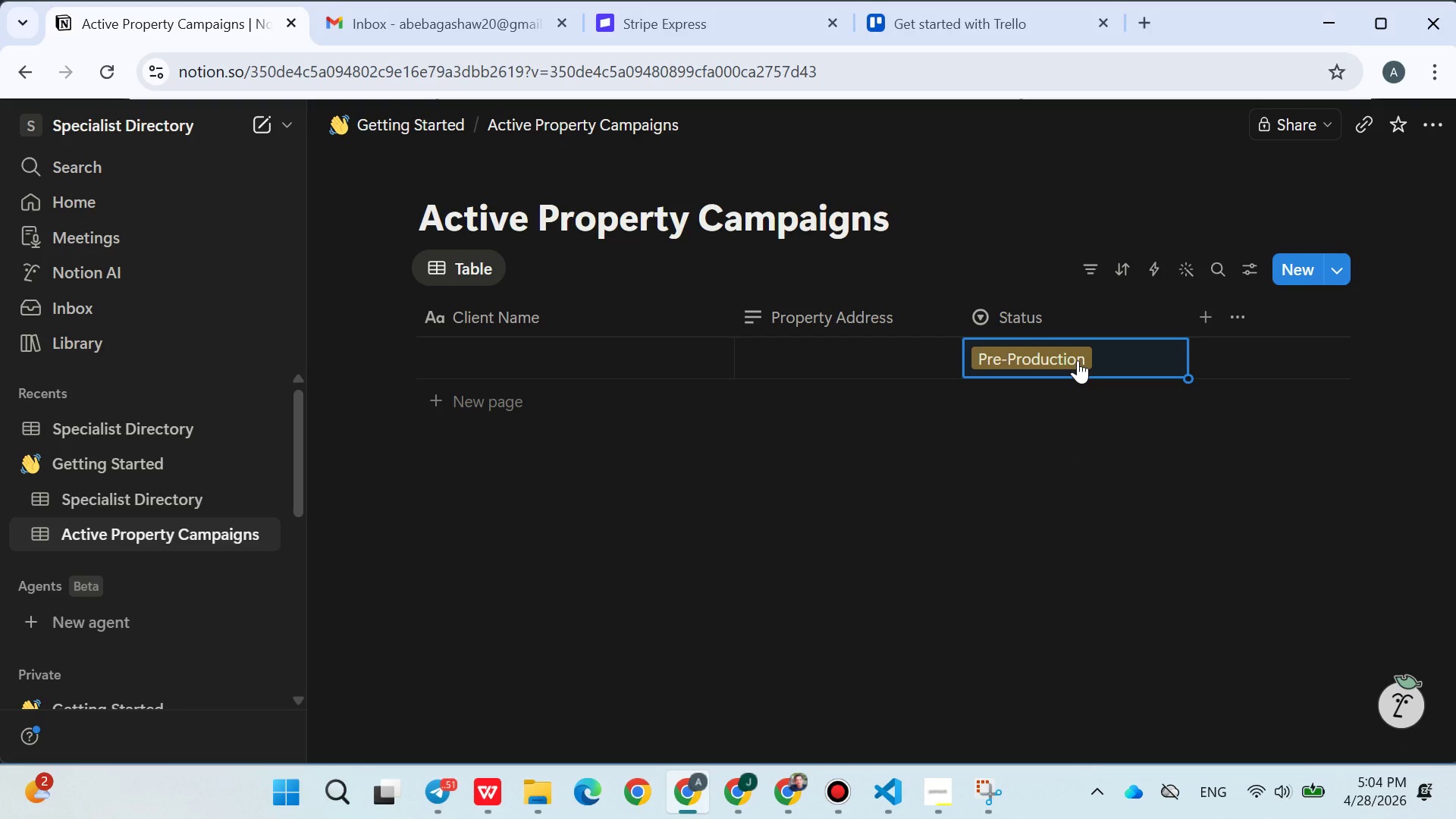 
 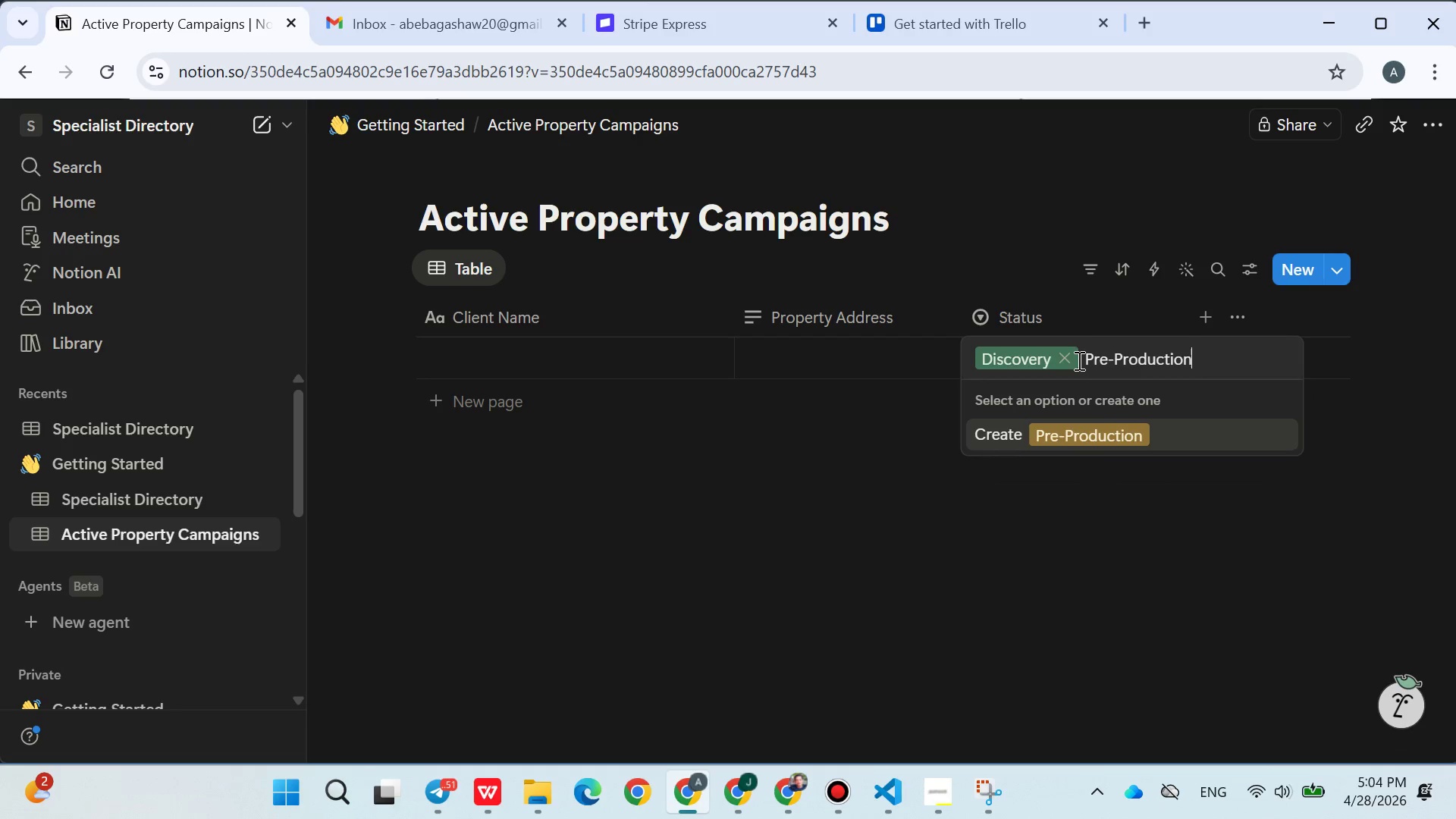 
key(Enter)
 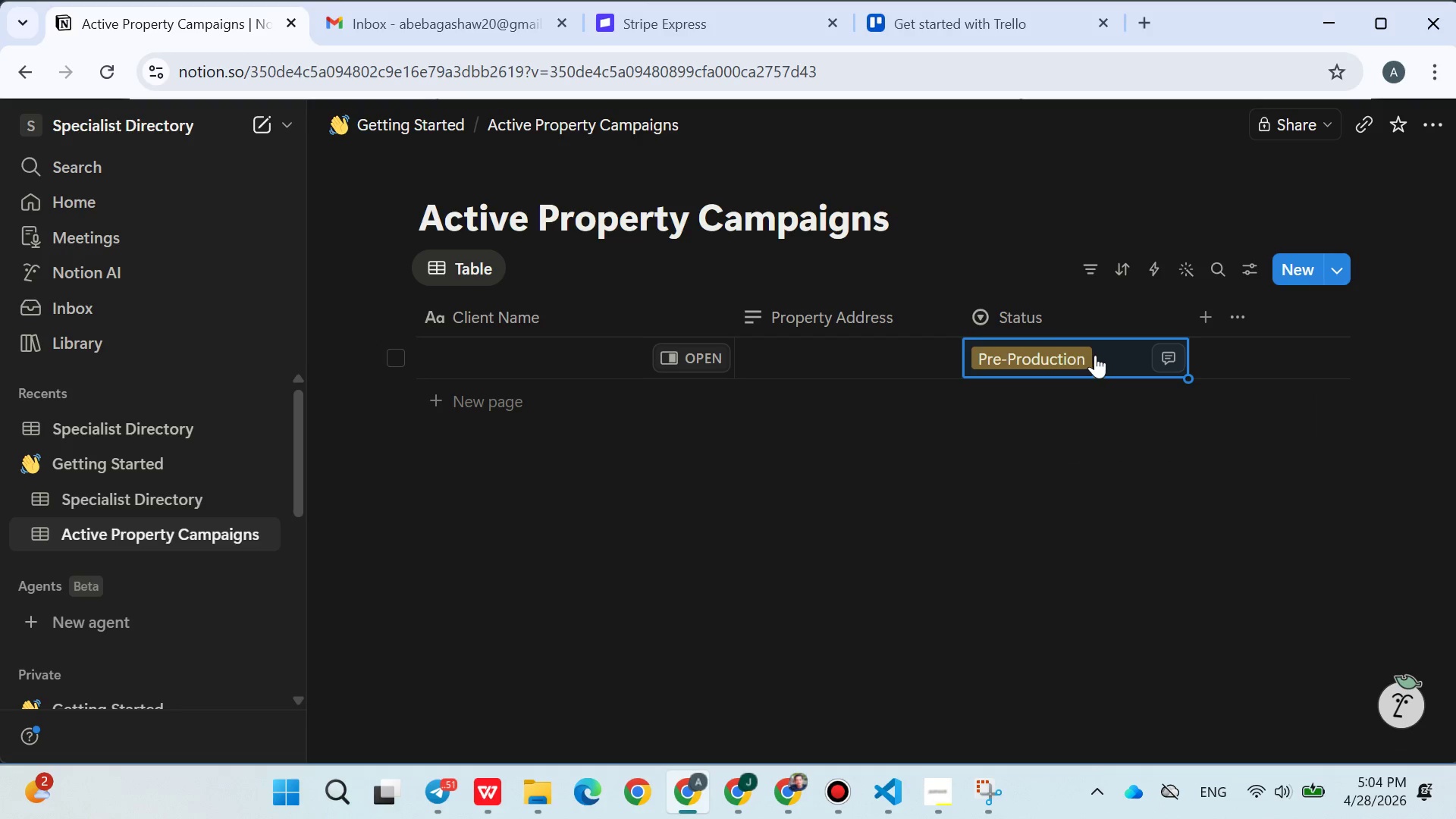 
left_click([1103, 353])
 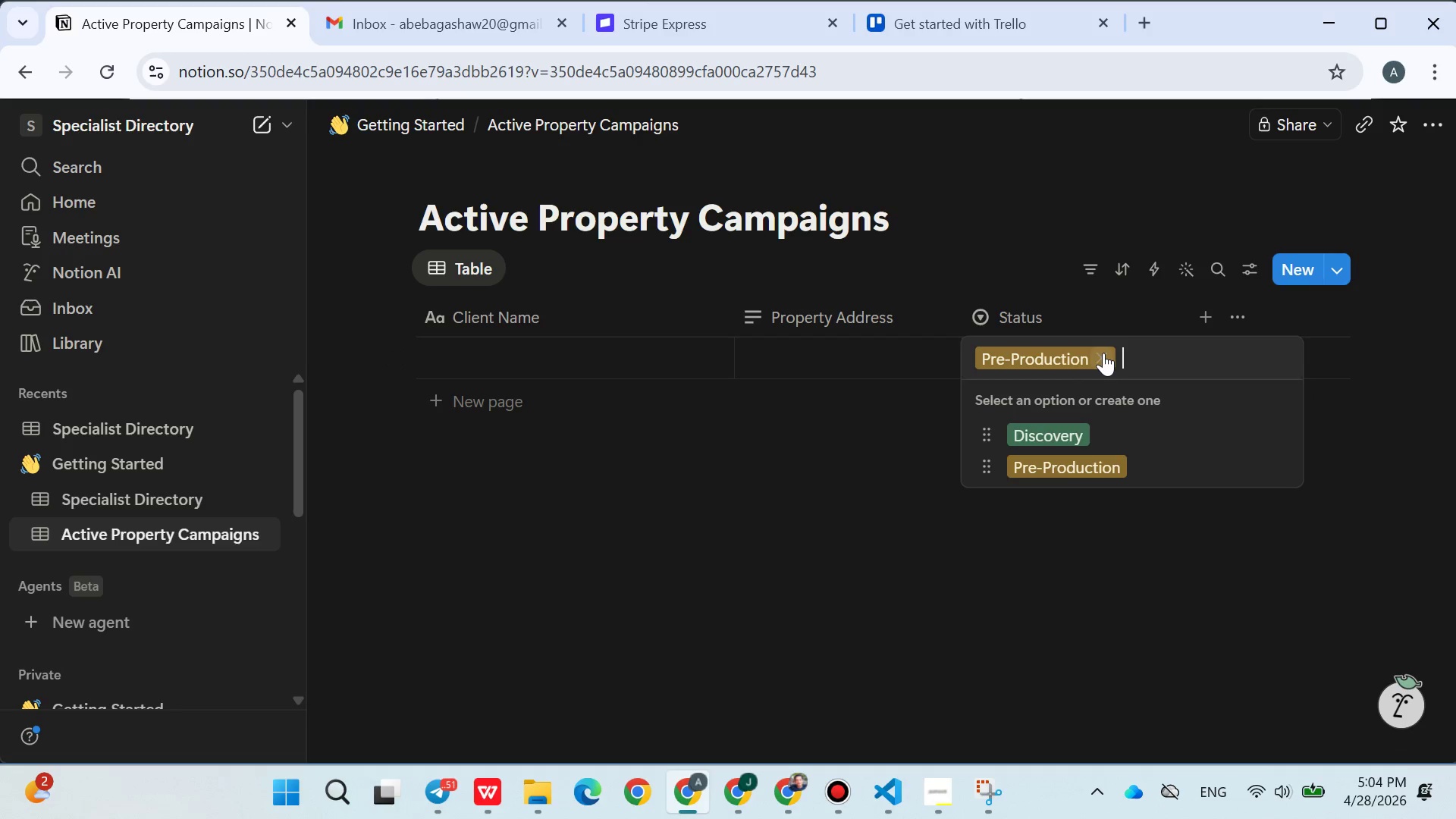 
type(One-Site Filming)
 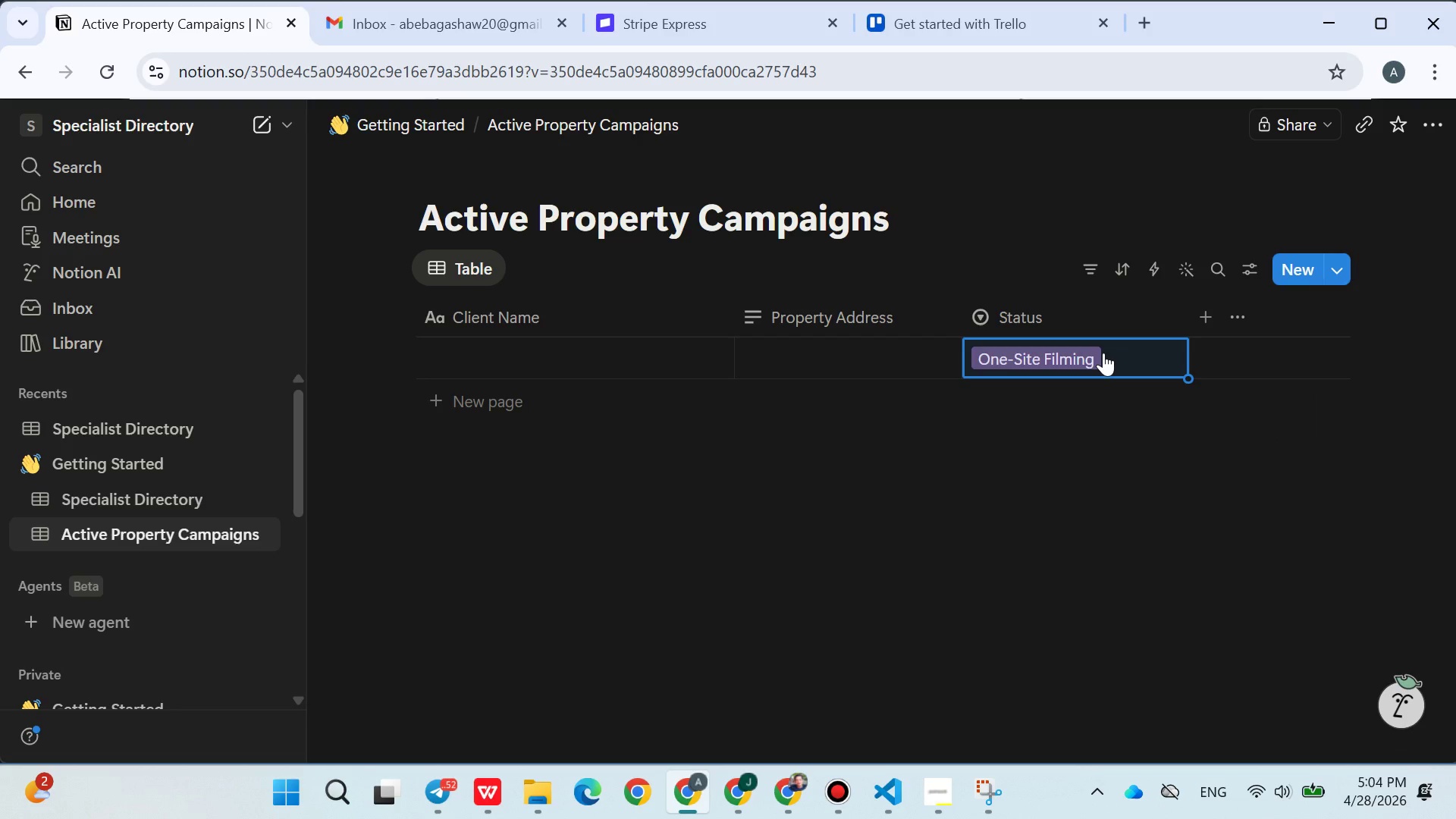 
 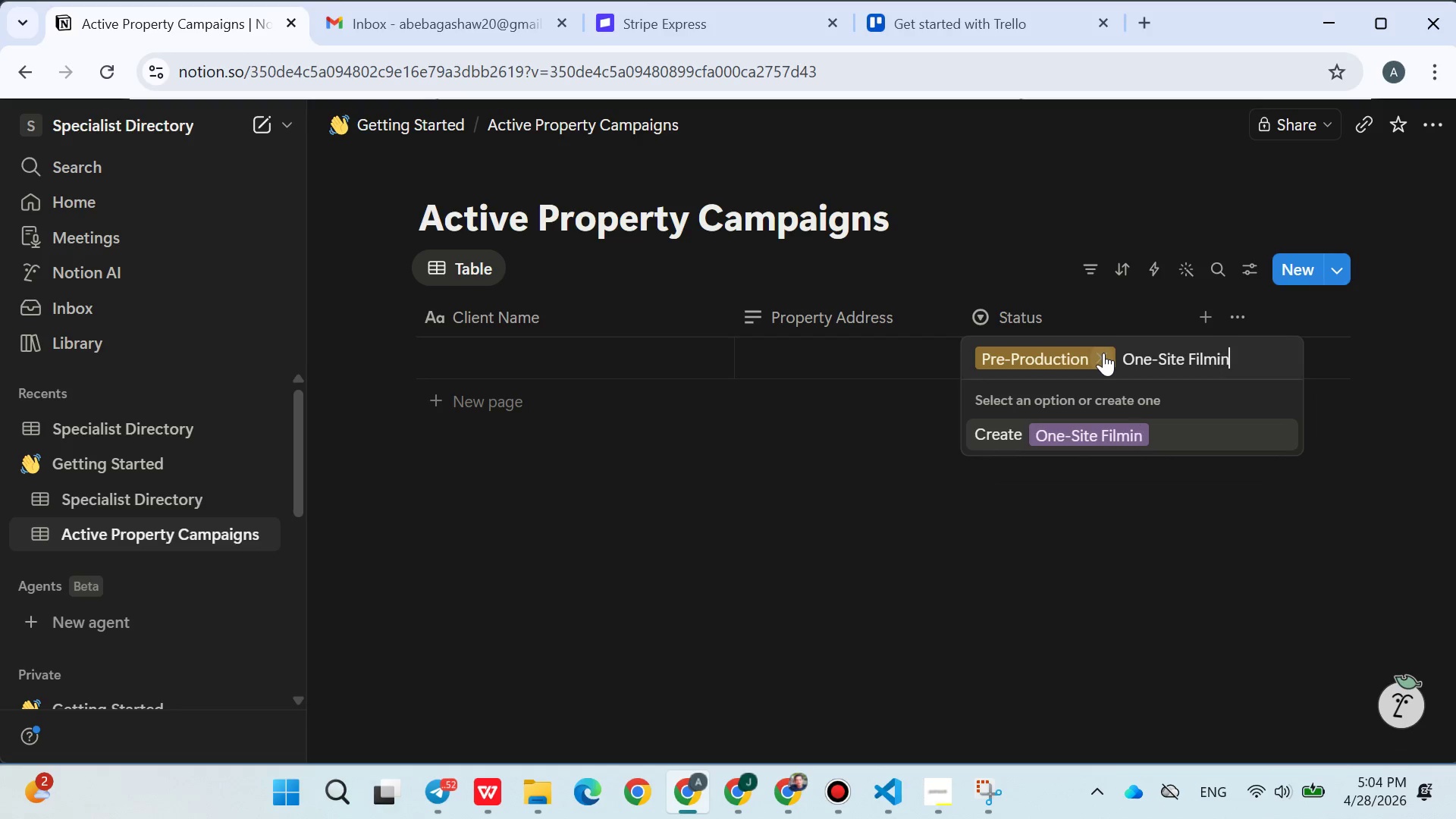 
key(Enter)
 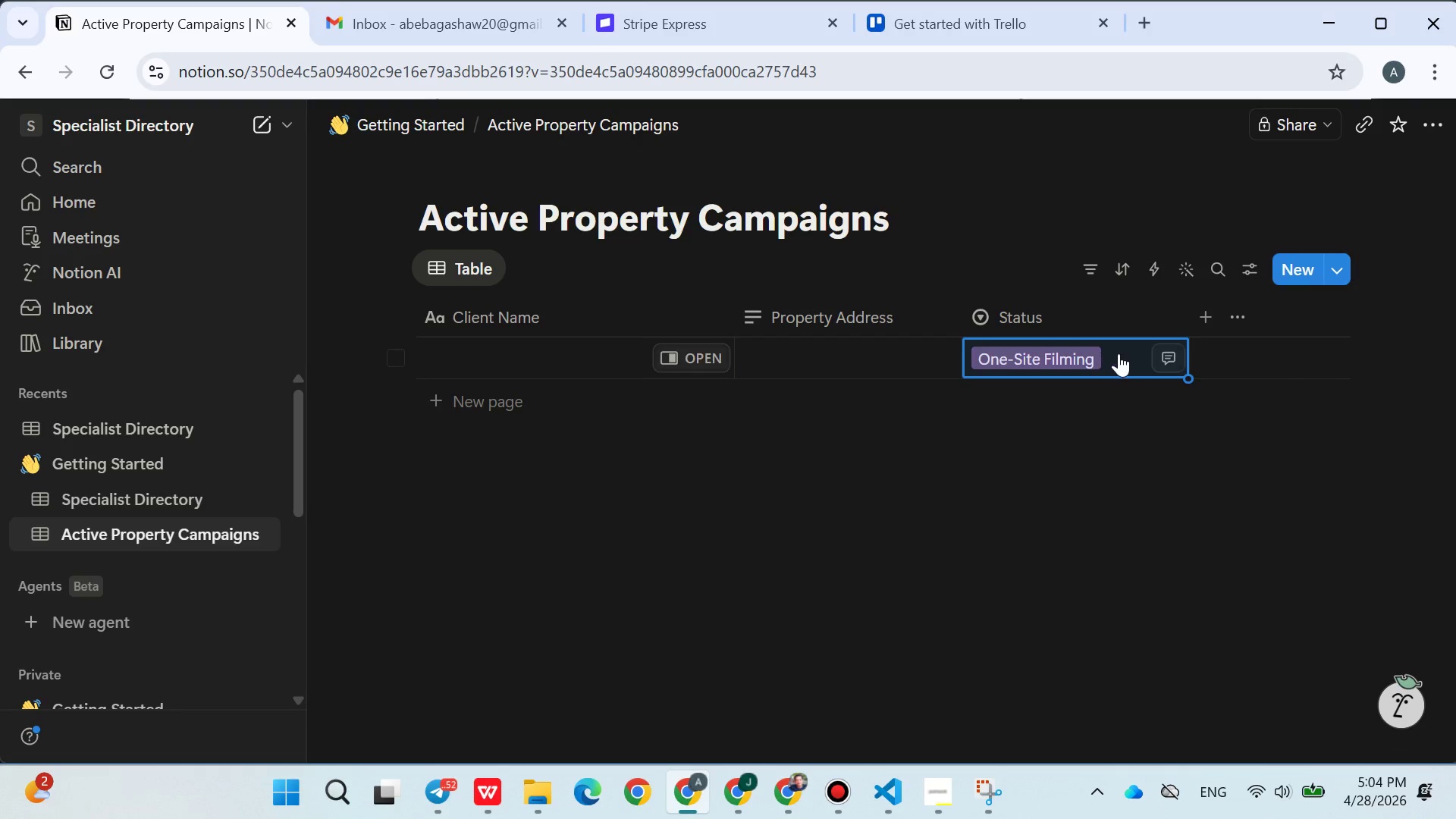 
left_click([1119, 353])
 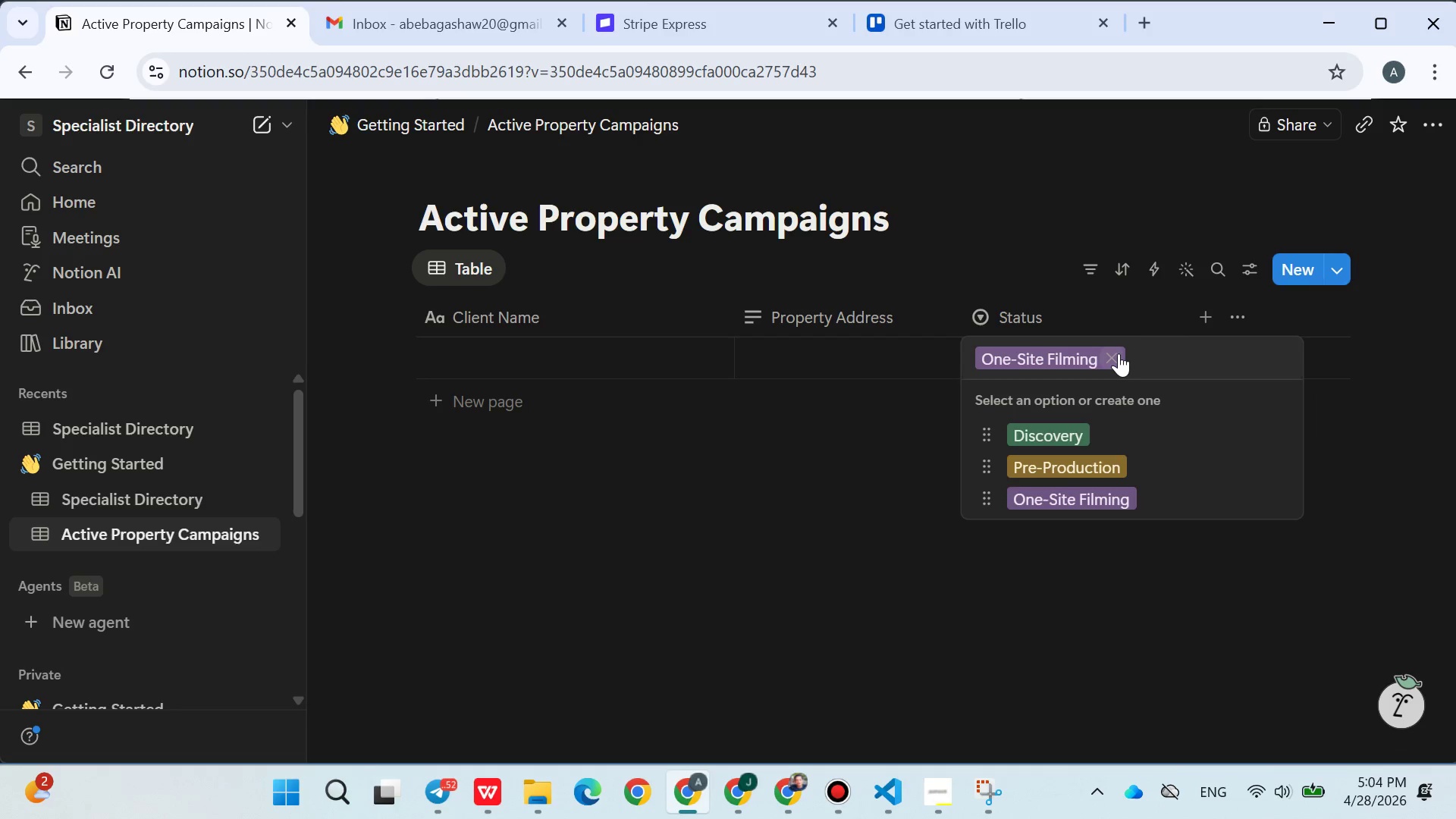 
type(Post-Po)
key(Backspace)
type(roduction\)
key(Backspace)
 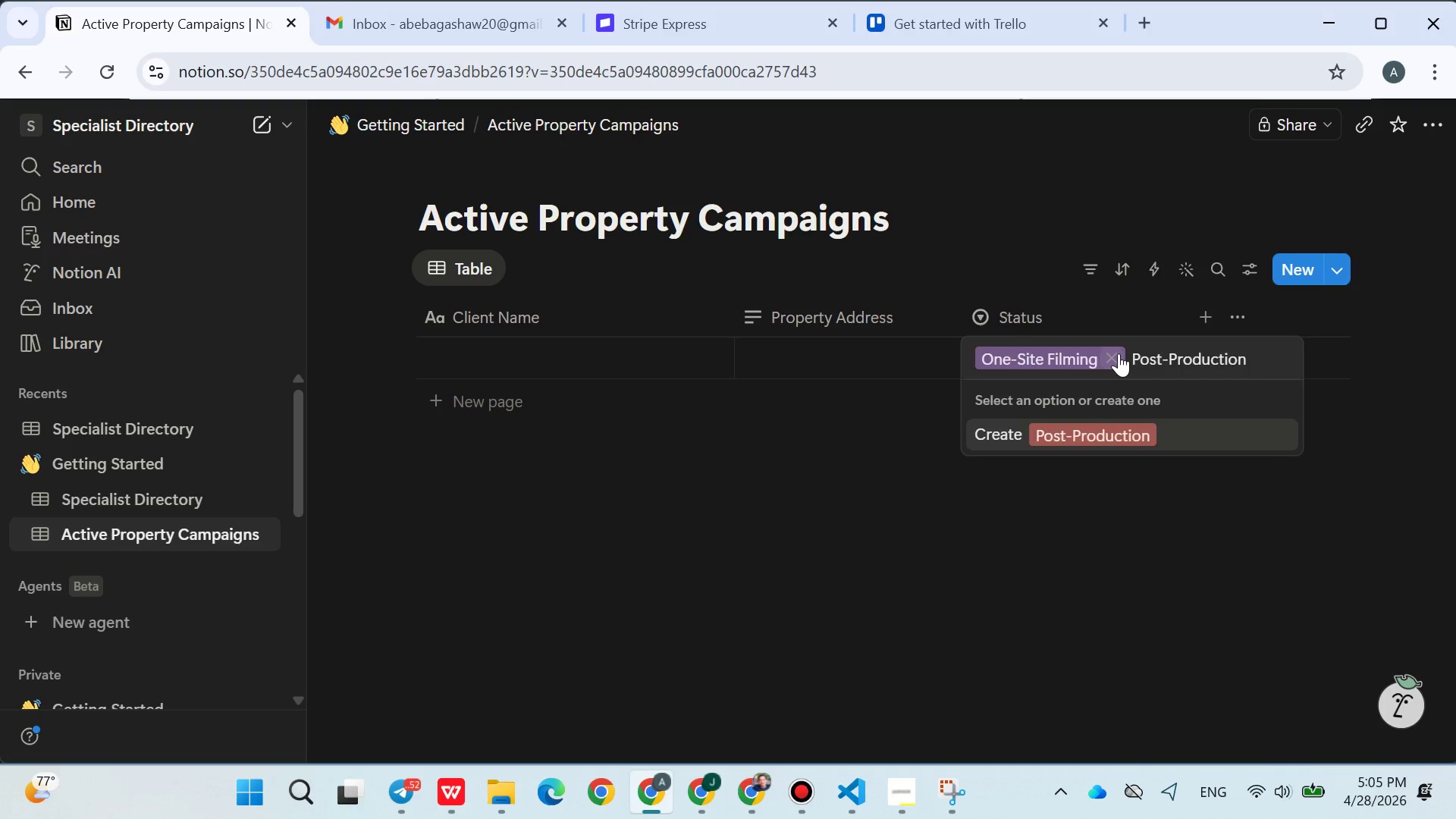 
key(Enter)
 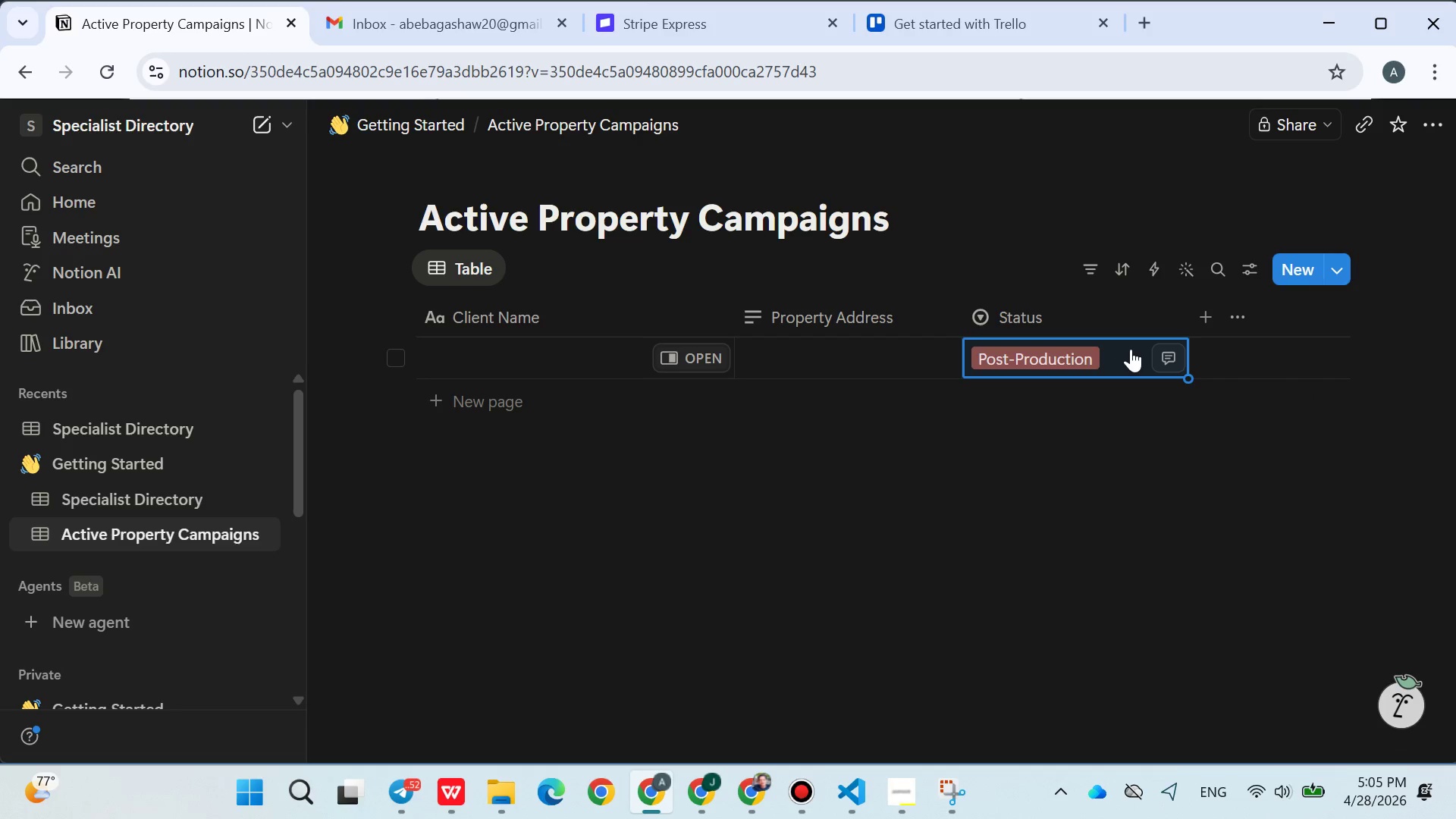 
left_click([1132, 349])
 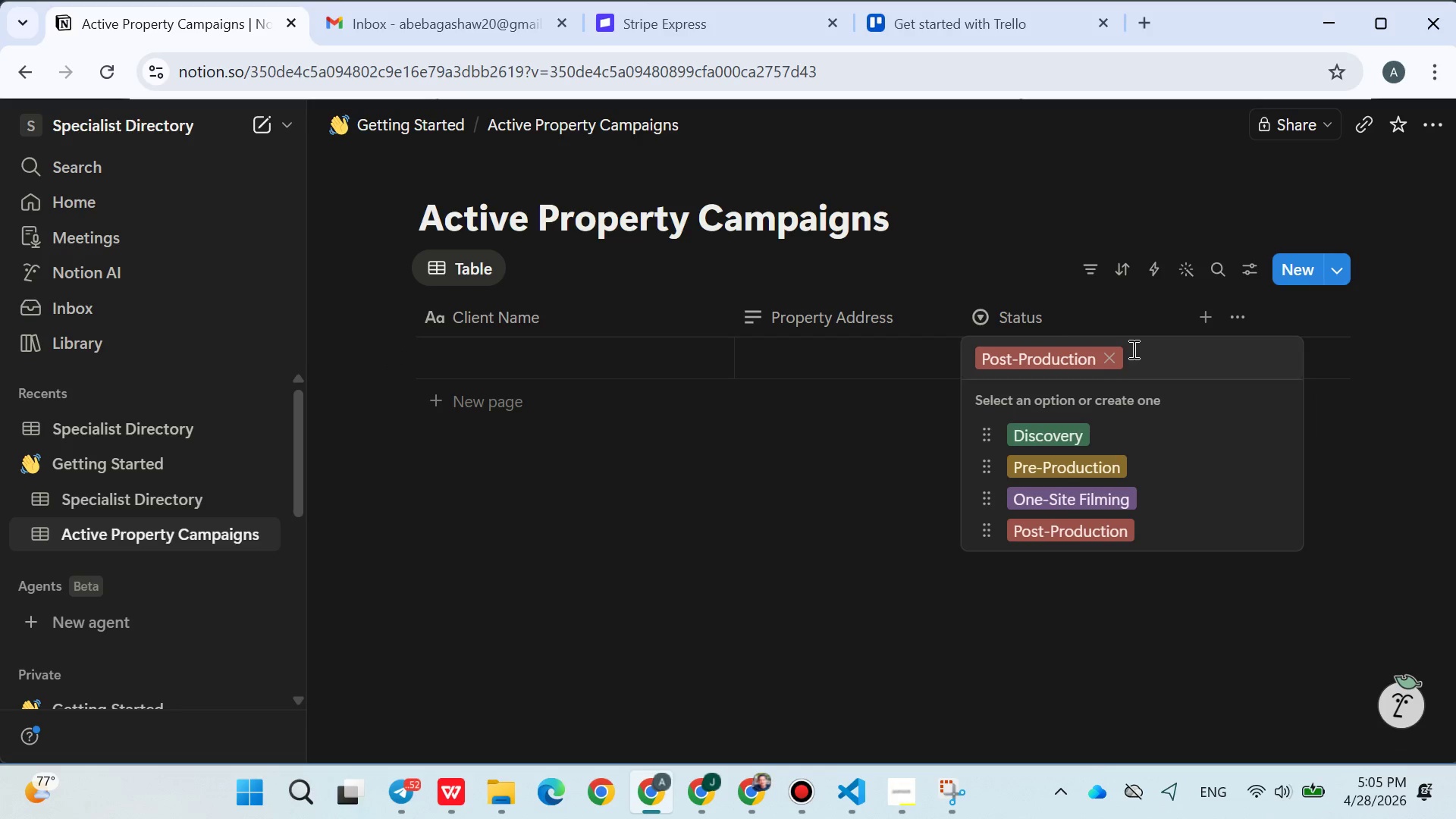 
hold_key(key=ShiftLeft, duration=0.42)
 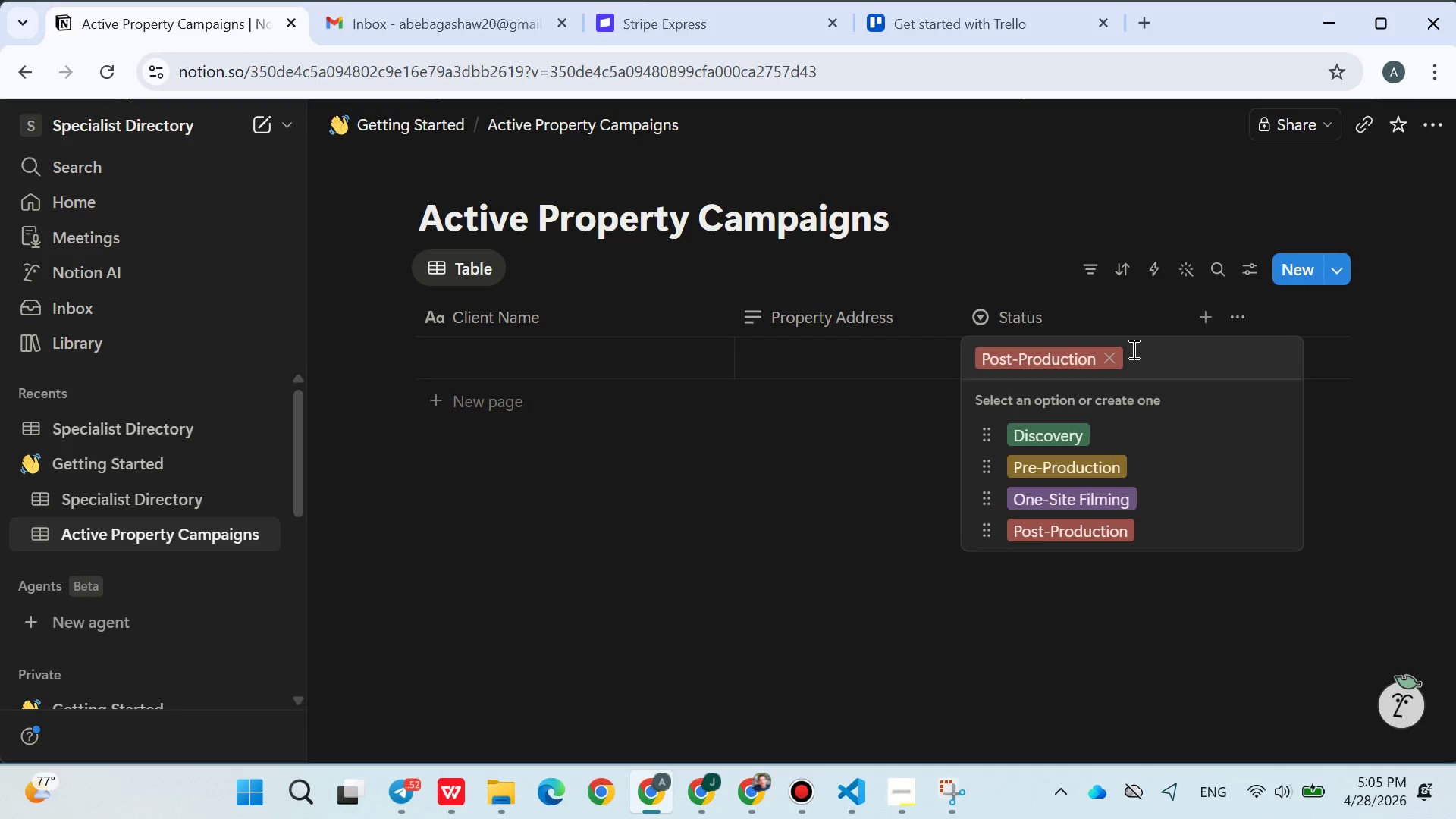 
type(SEO Optimization)
 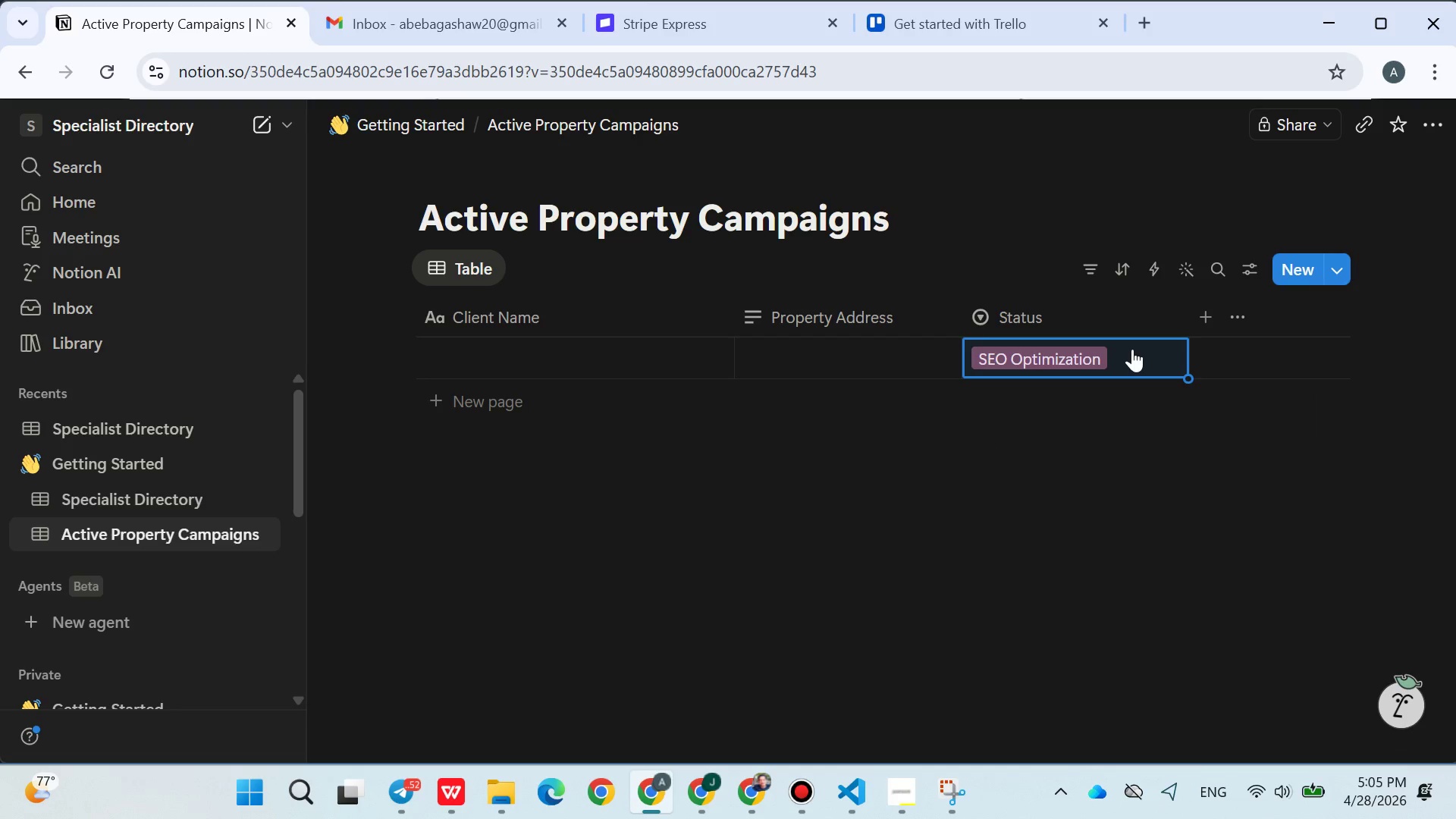 
 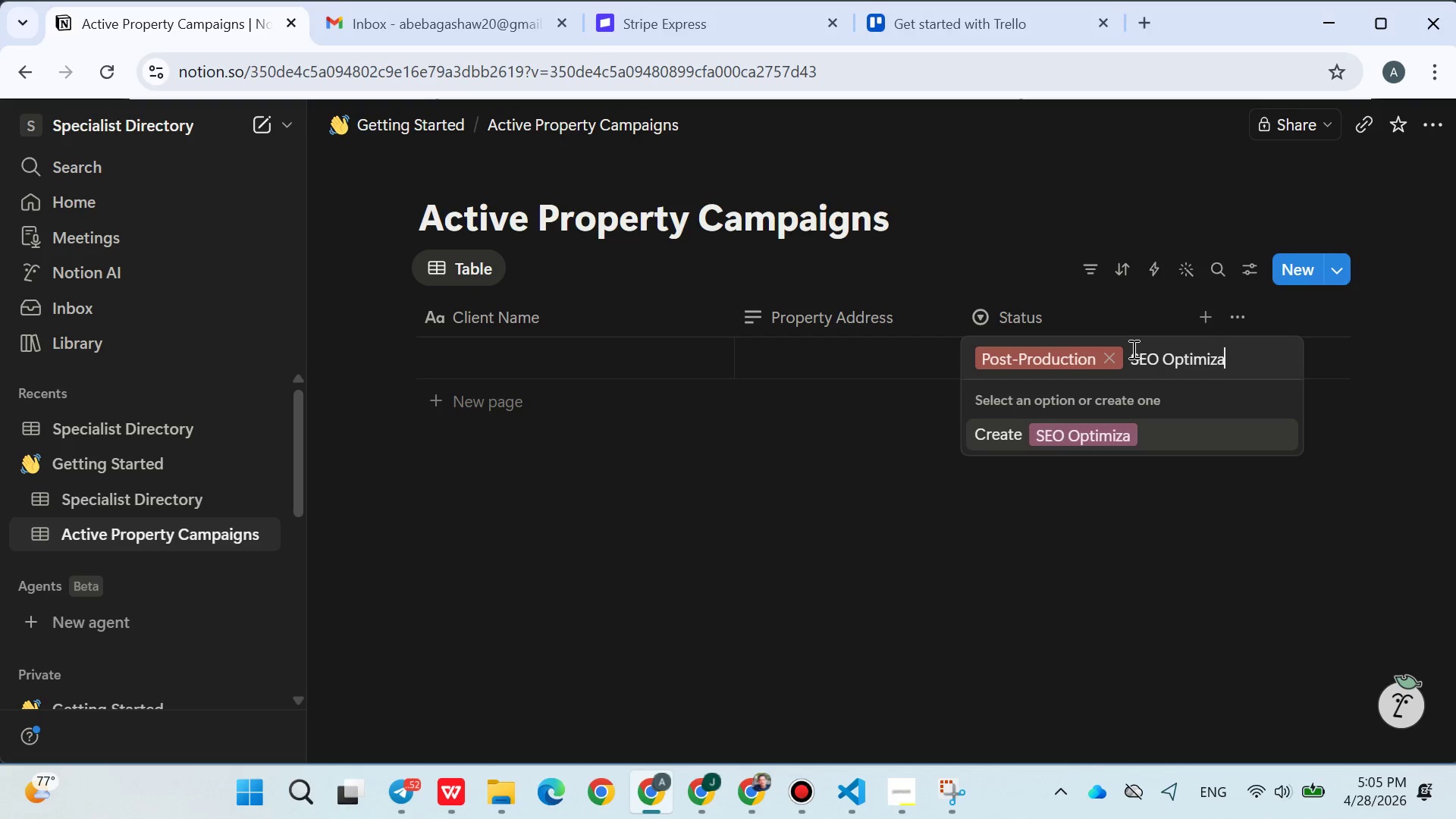 
key(Enter)
 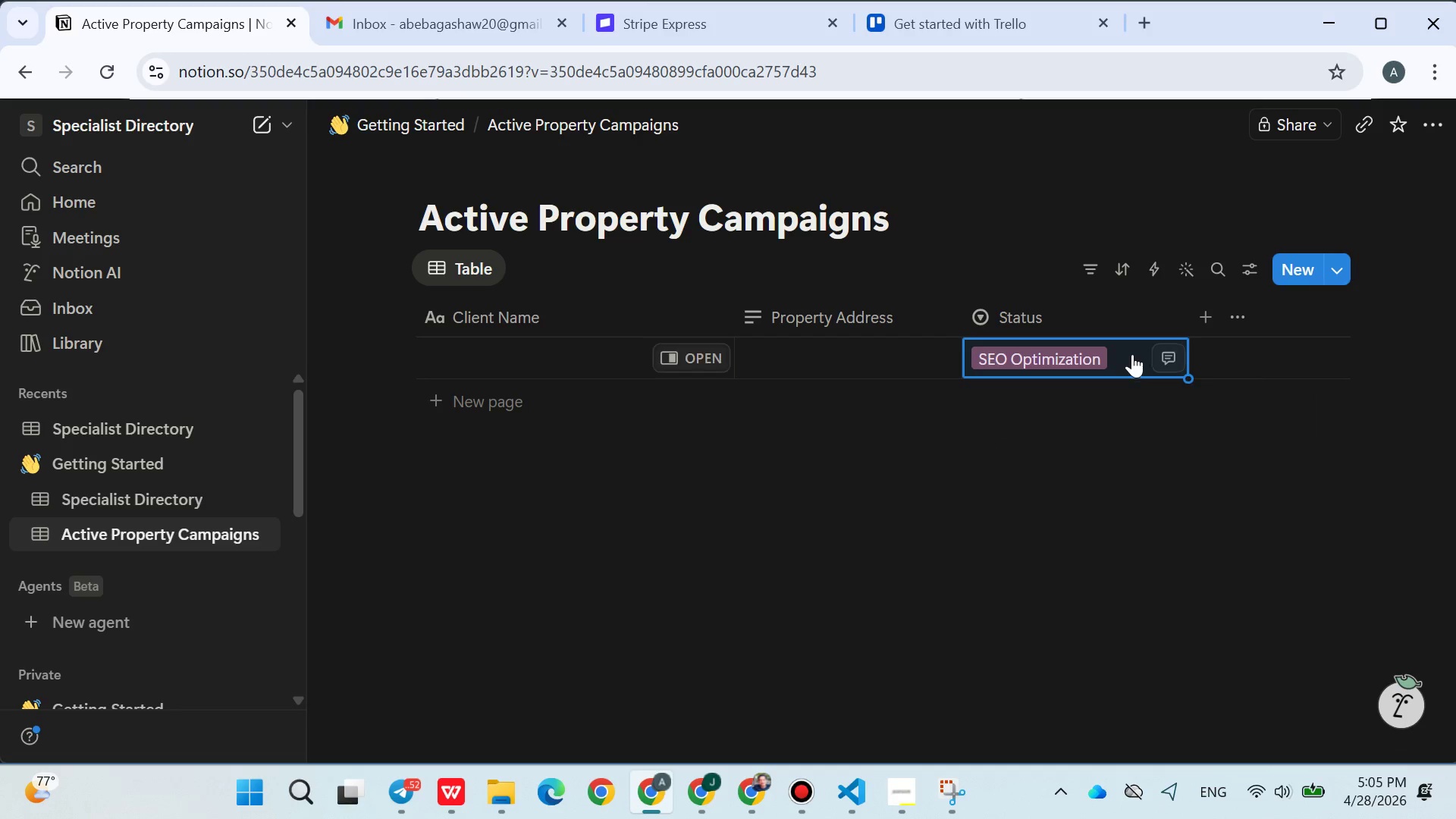 
left_click([1132, 354])
 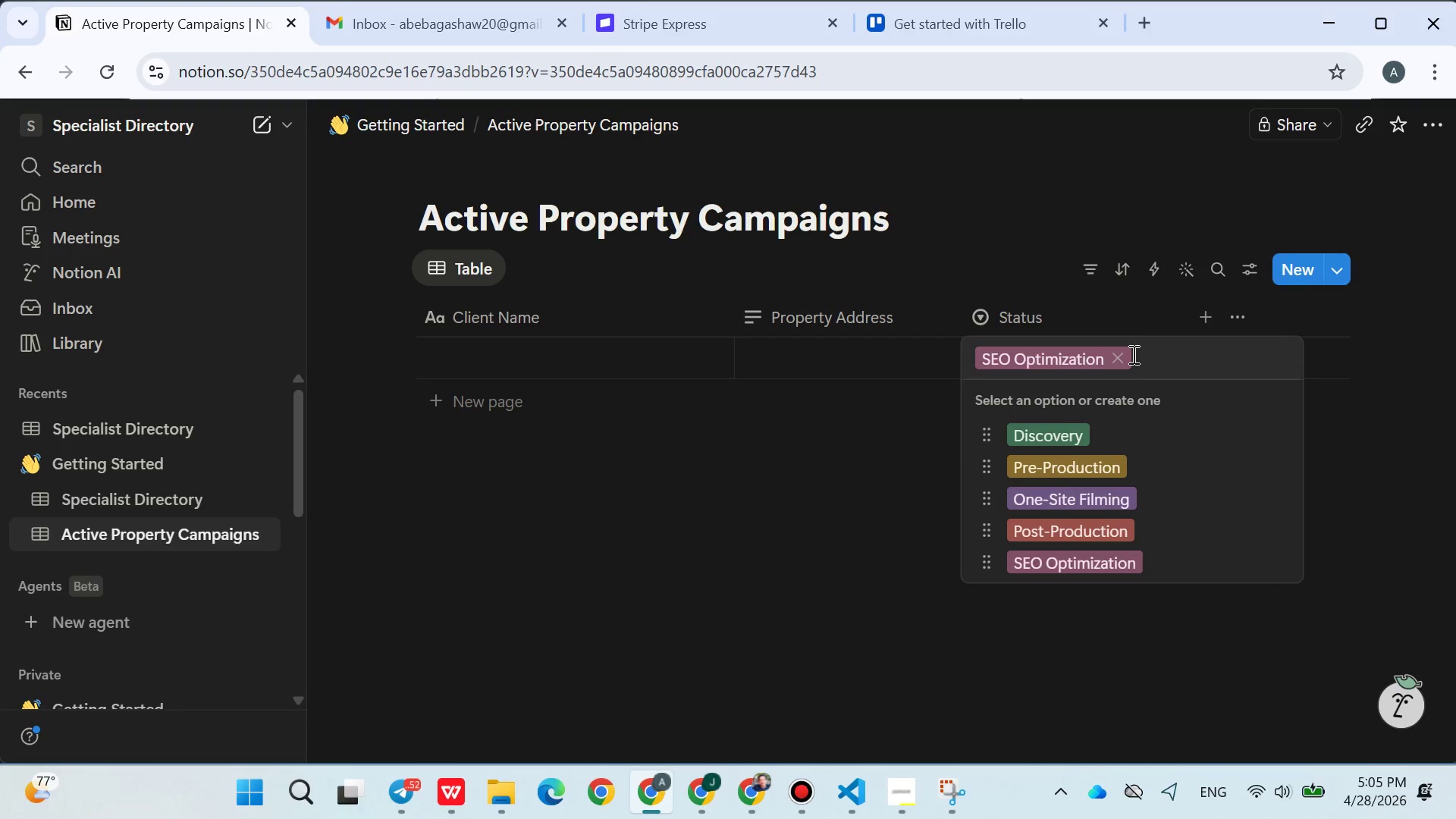 
type(X)
key(Backspace)
type(Client Review)
 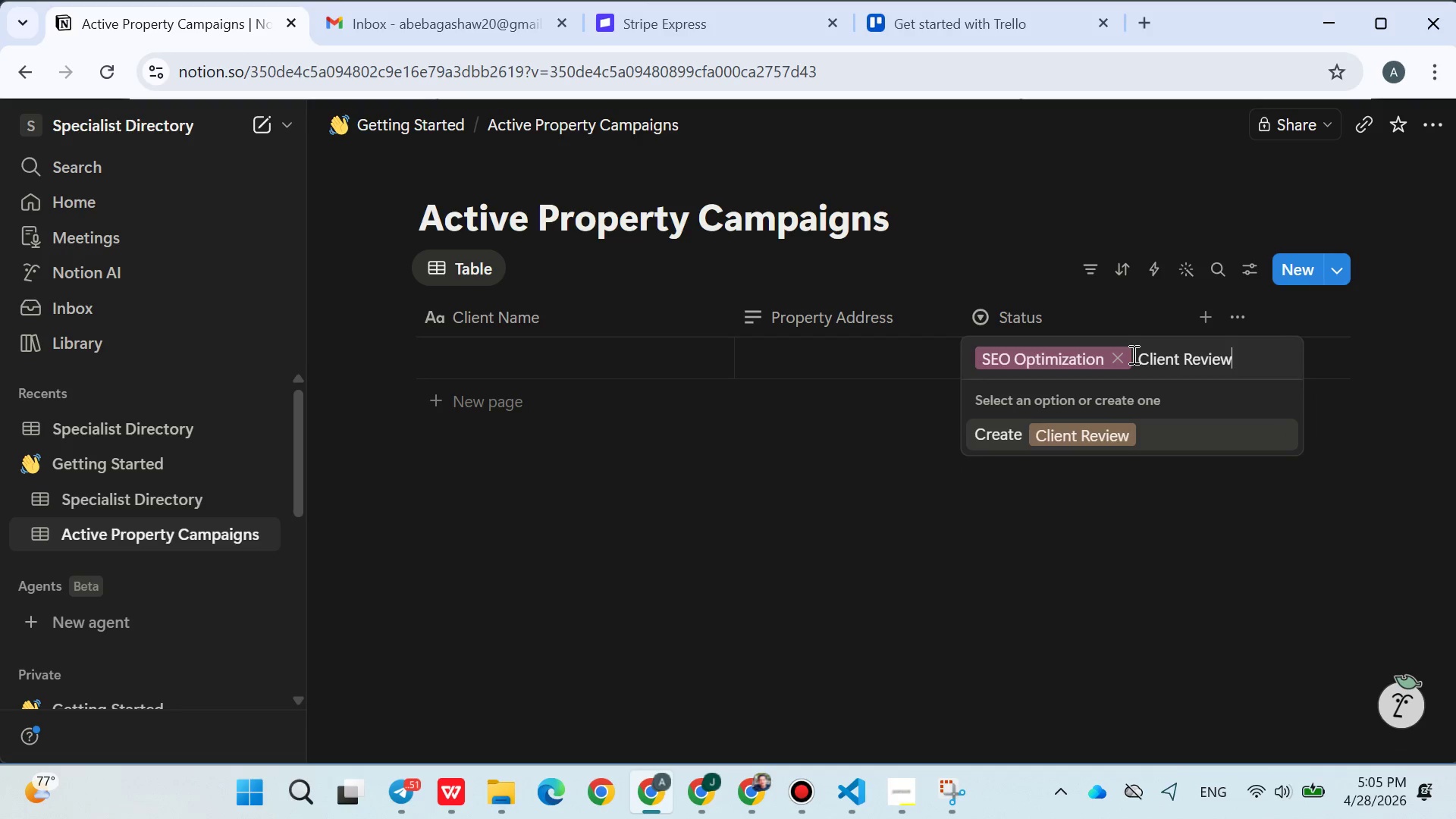 
key(Enter)
 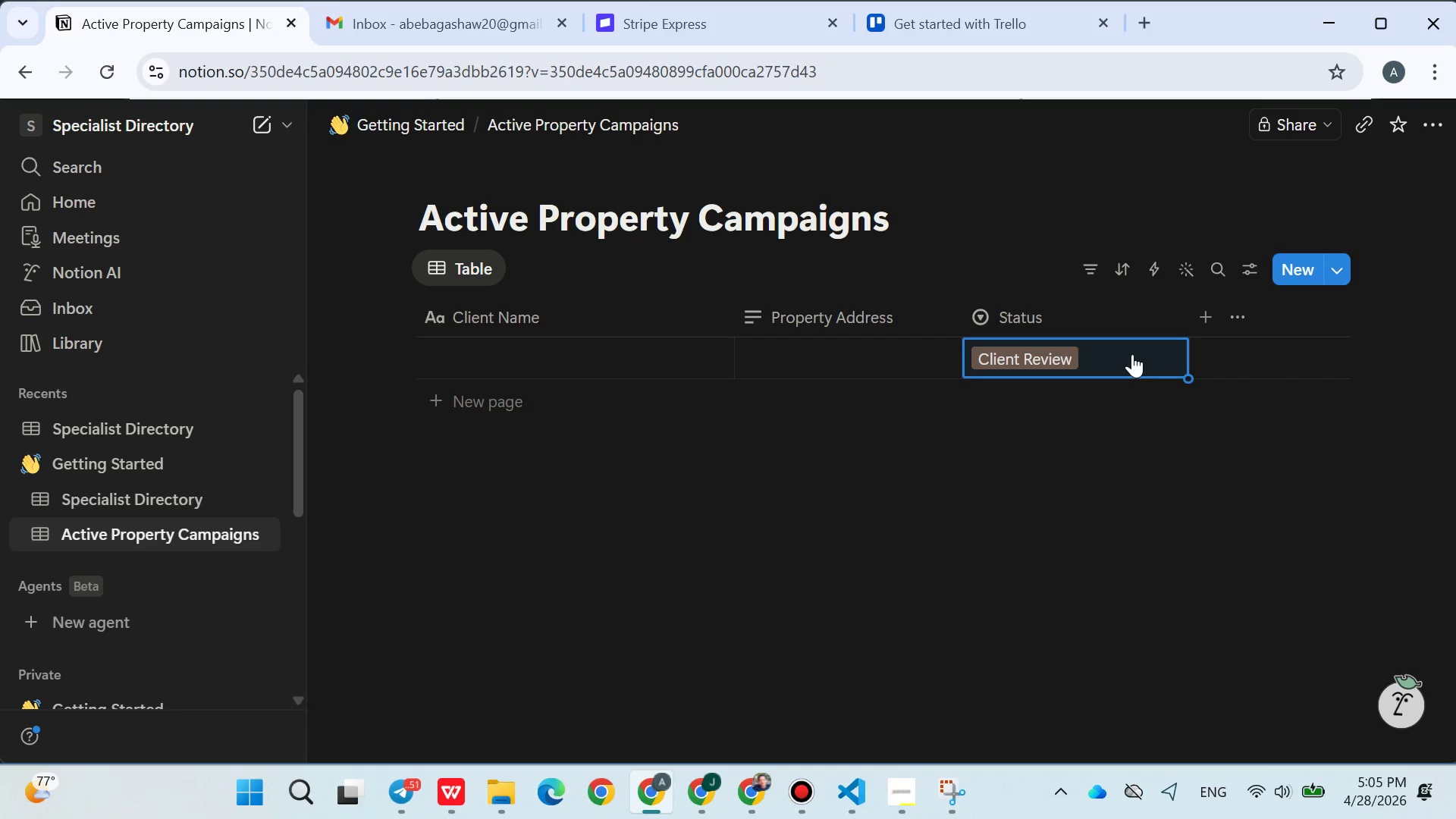 
left_click([1132, 354])
 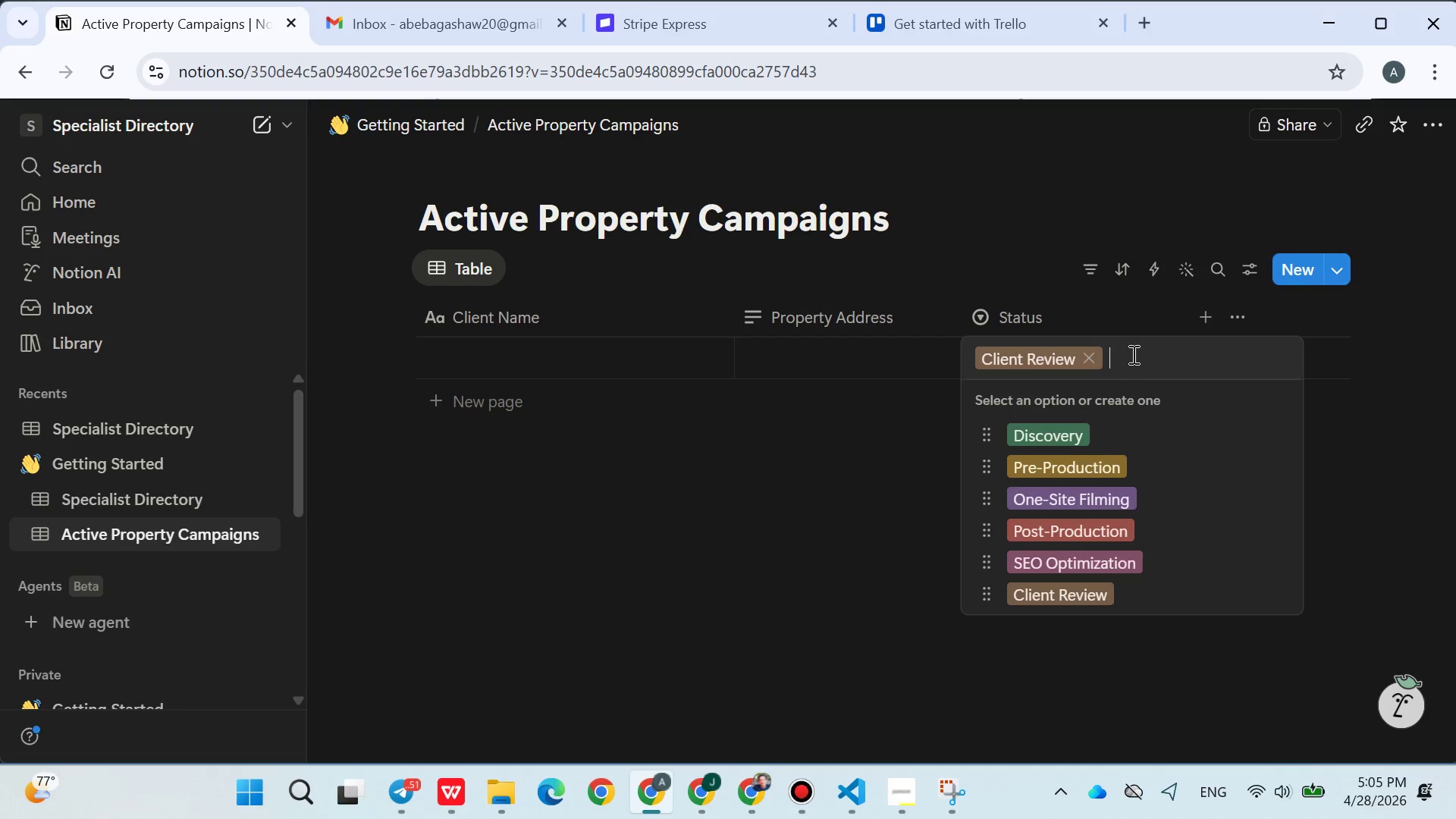 
type(Live)
 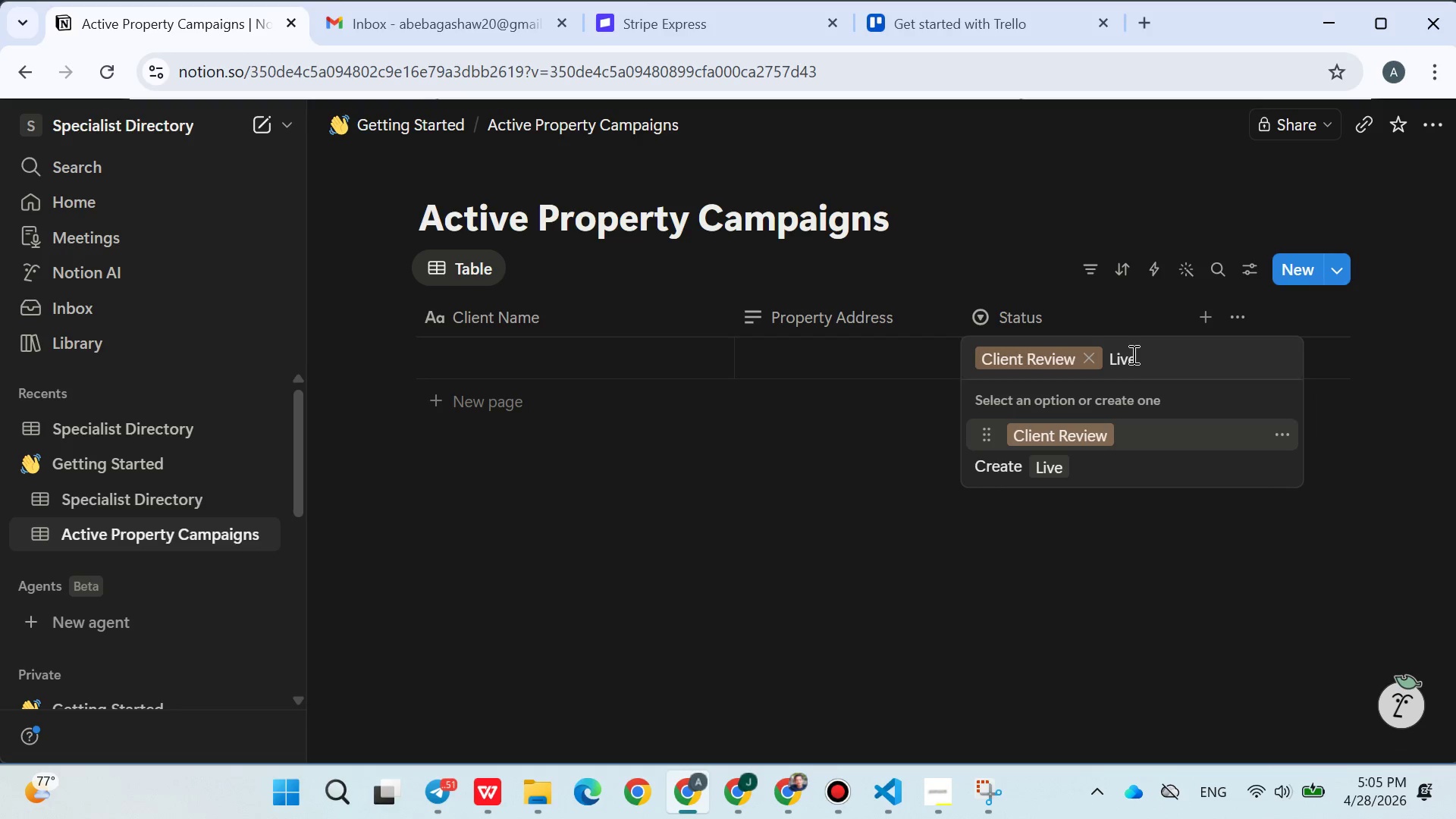 
key(Enter)
 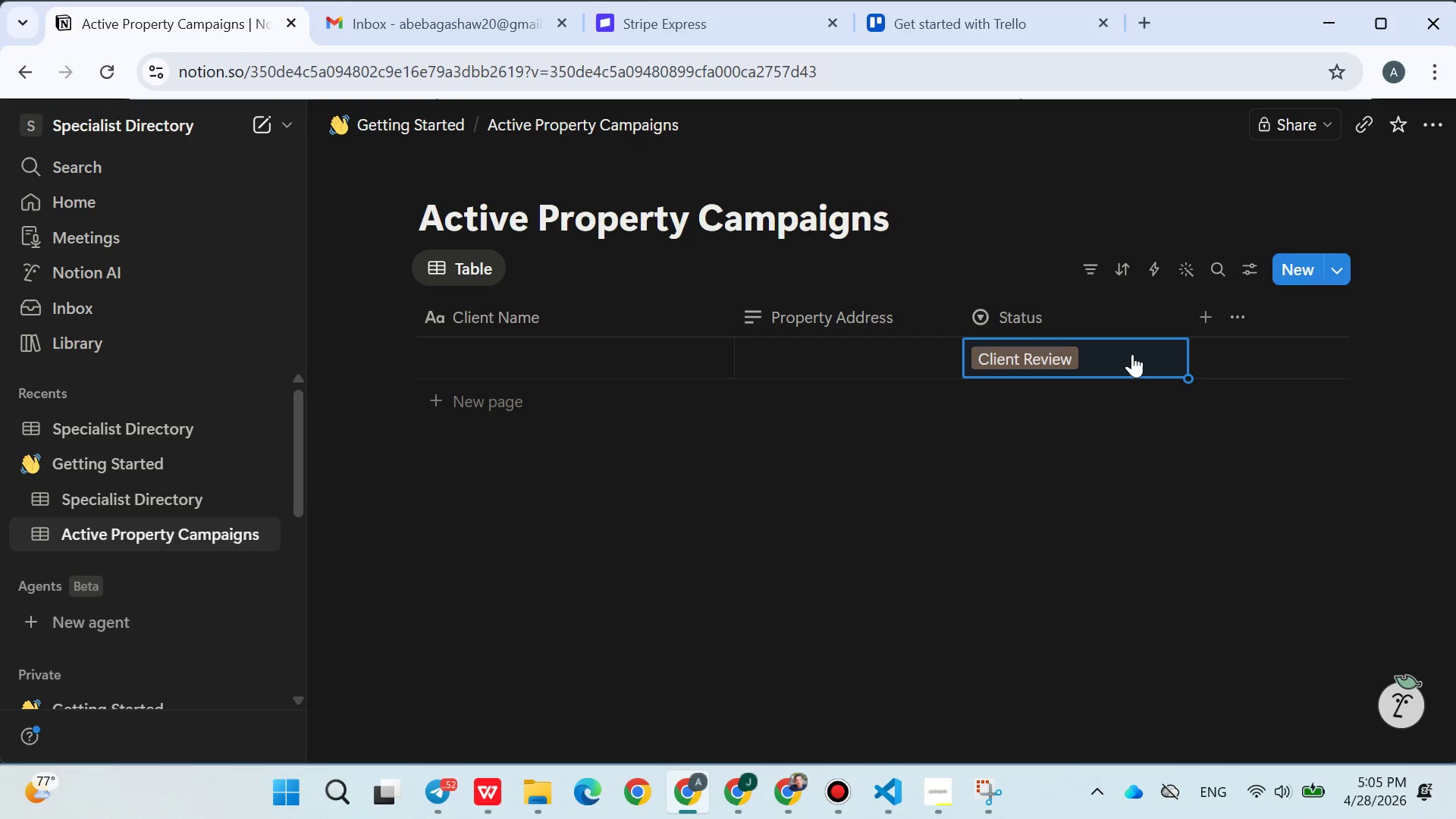 
left_click([1213, 316])
 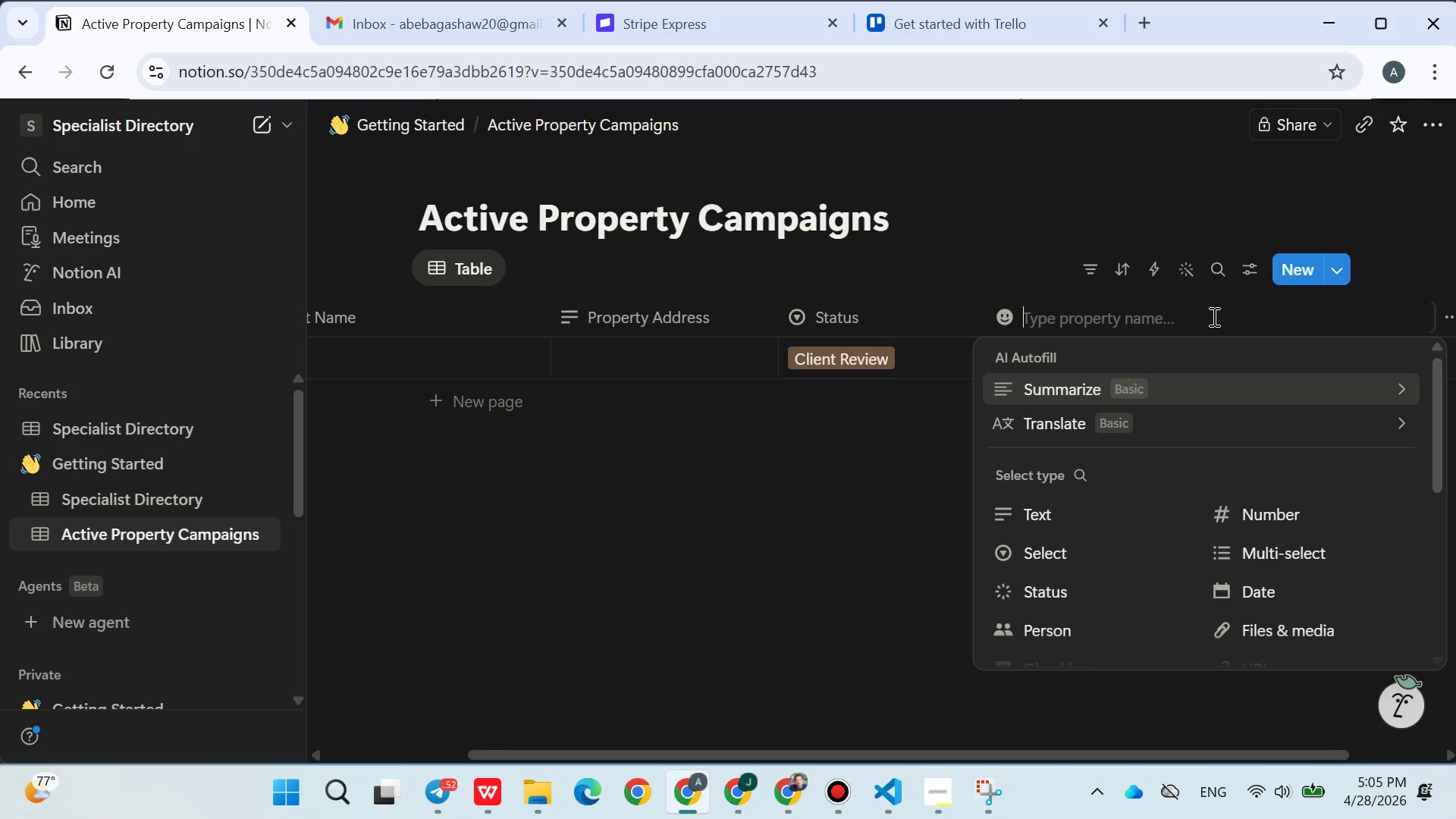 
type(Project Tier)
 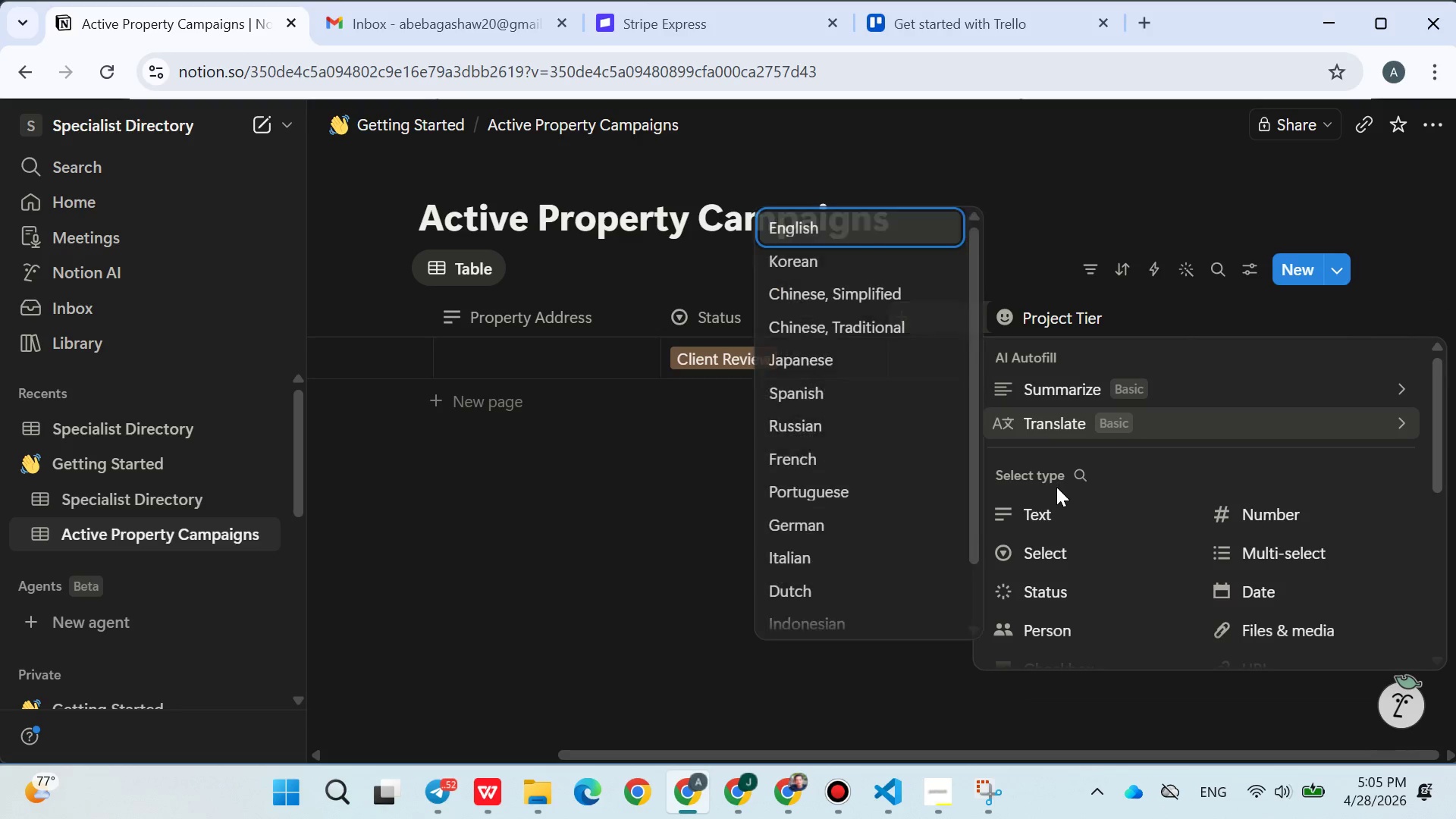 
left_click([1044, 549])
 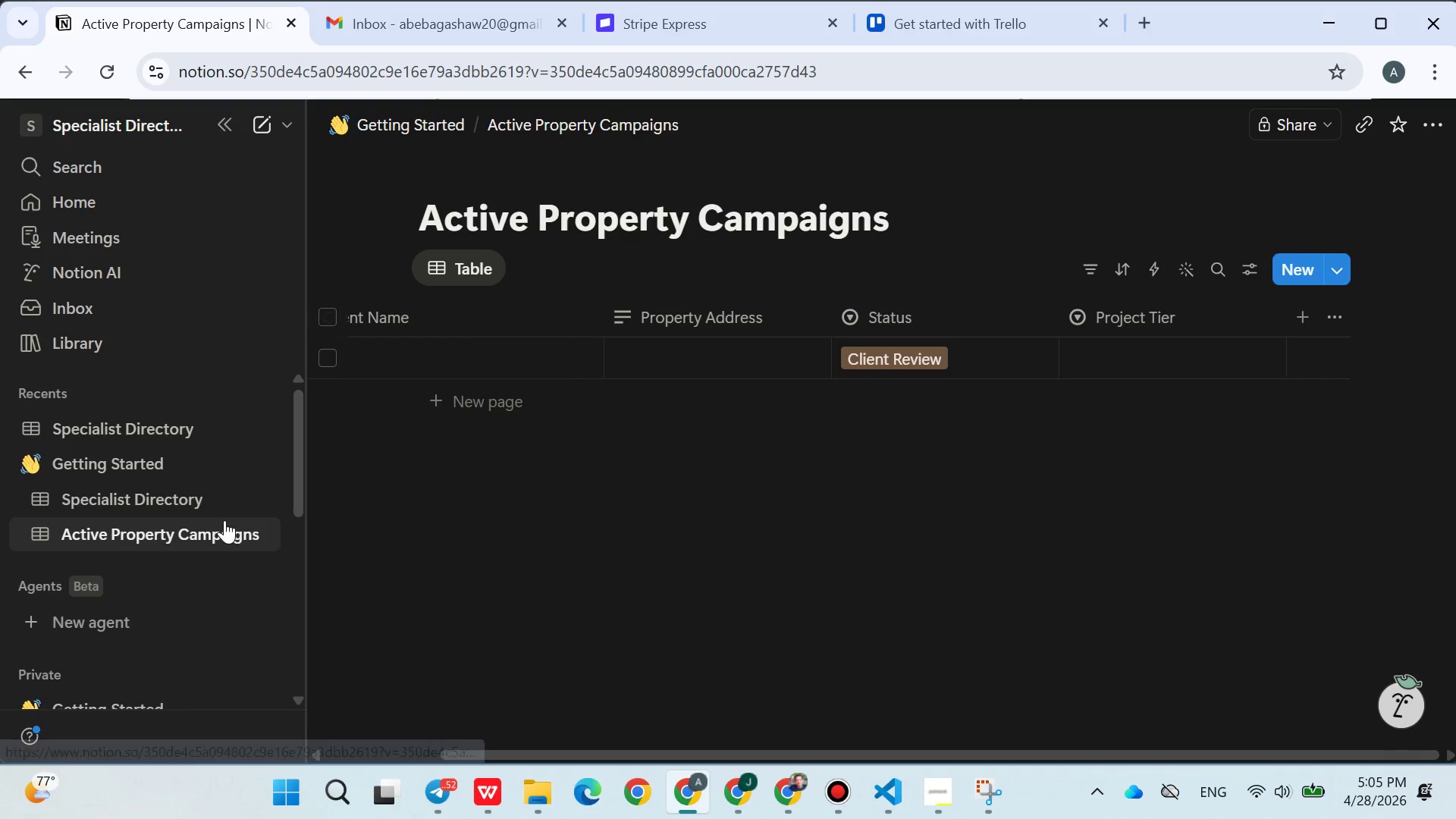 
left_click([127, 500])
 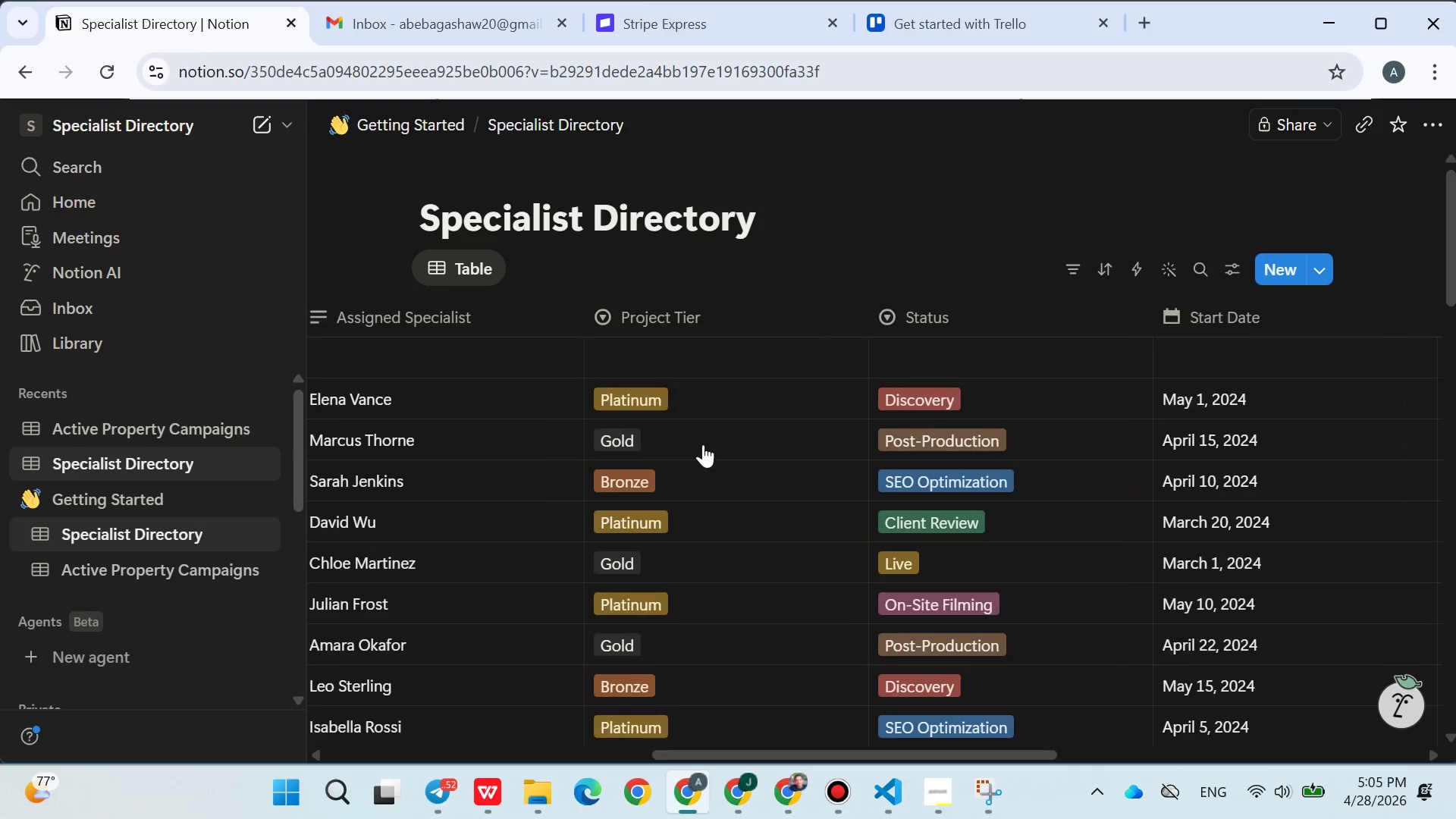 
wait(12.64)
 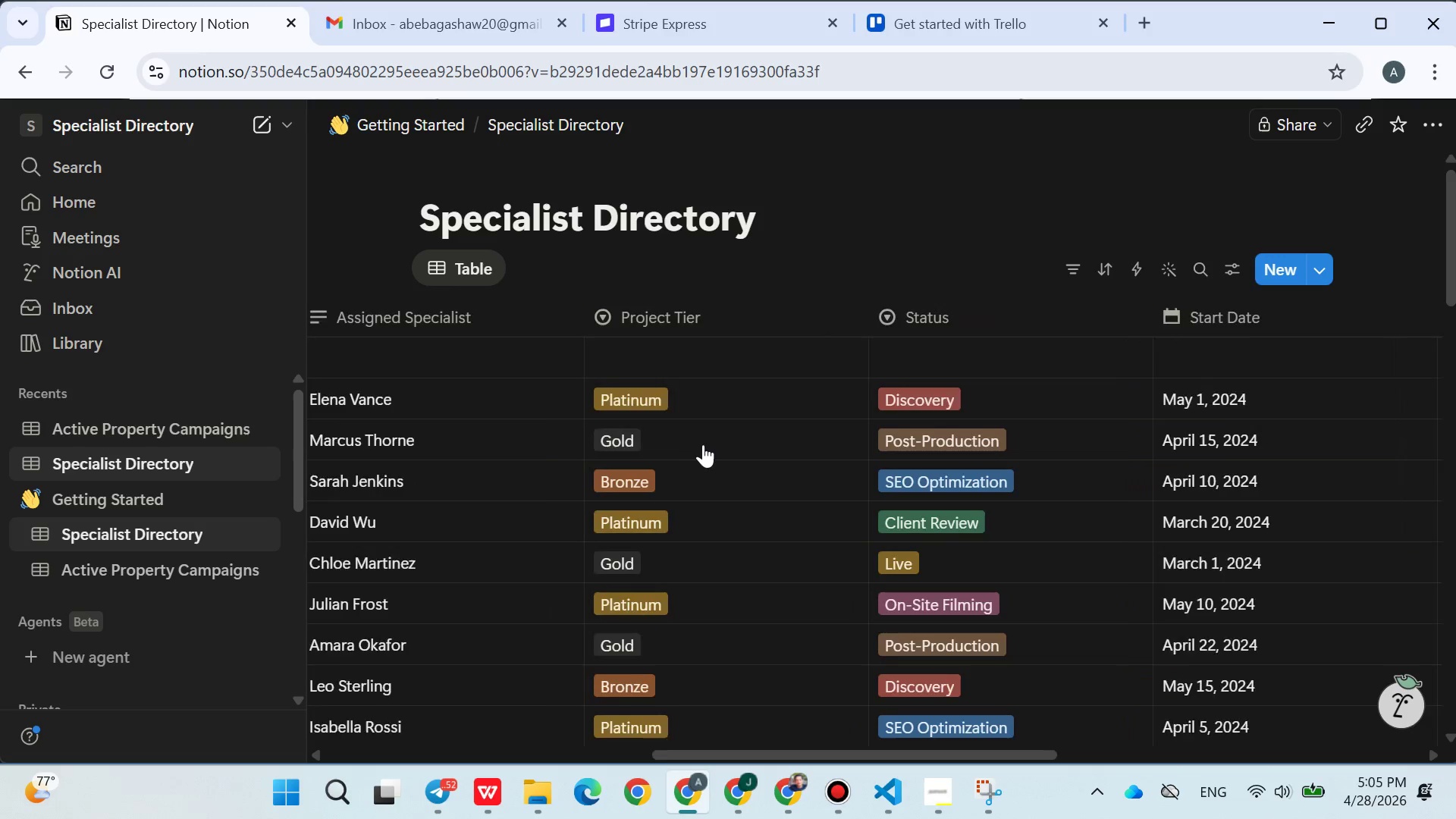 
left_click([160, 576])
 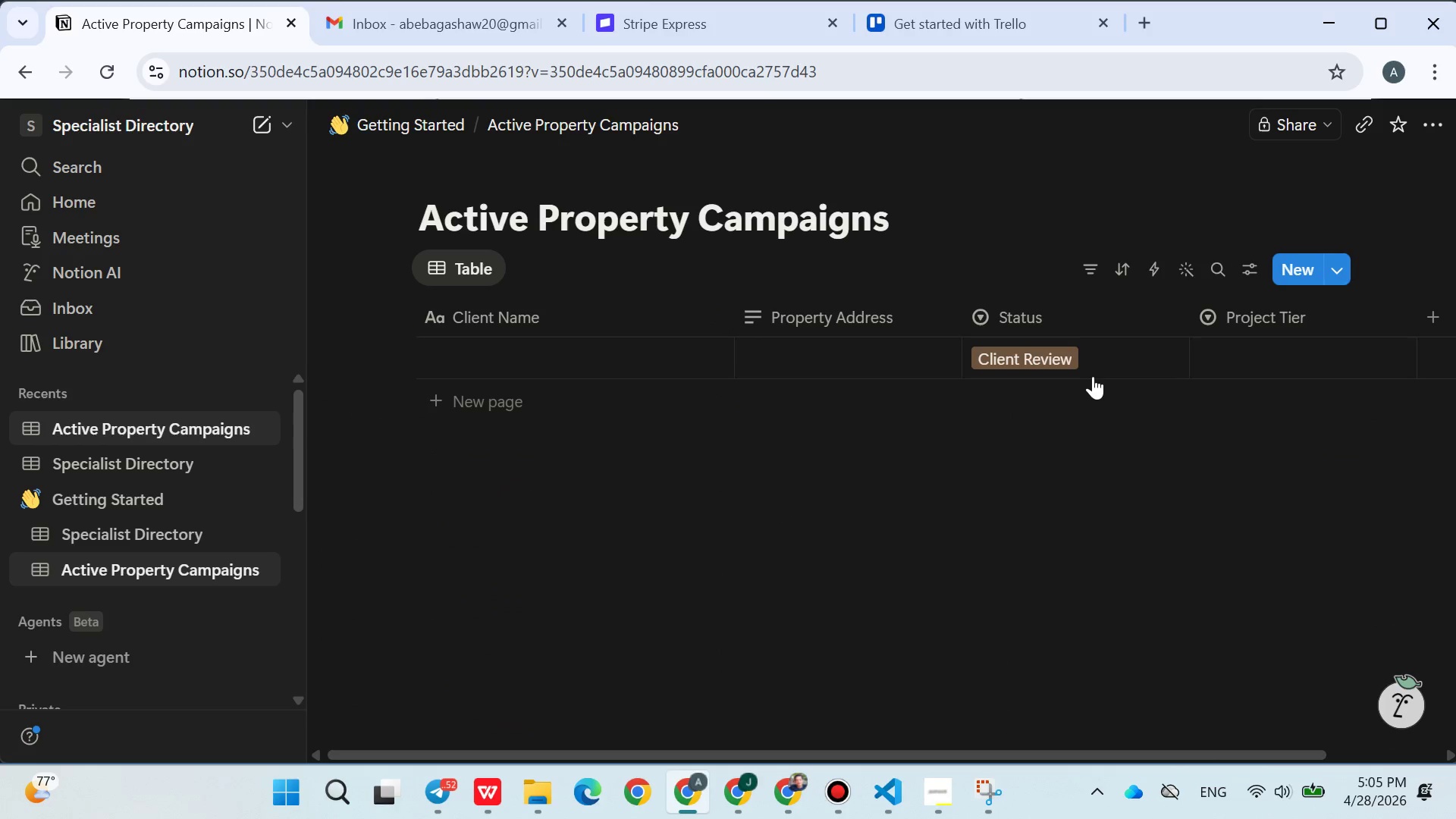 
left_click([1124, 356])
 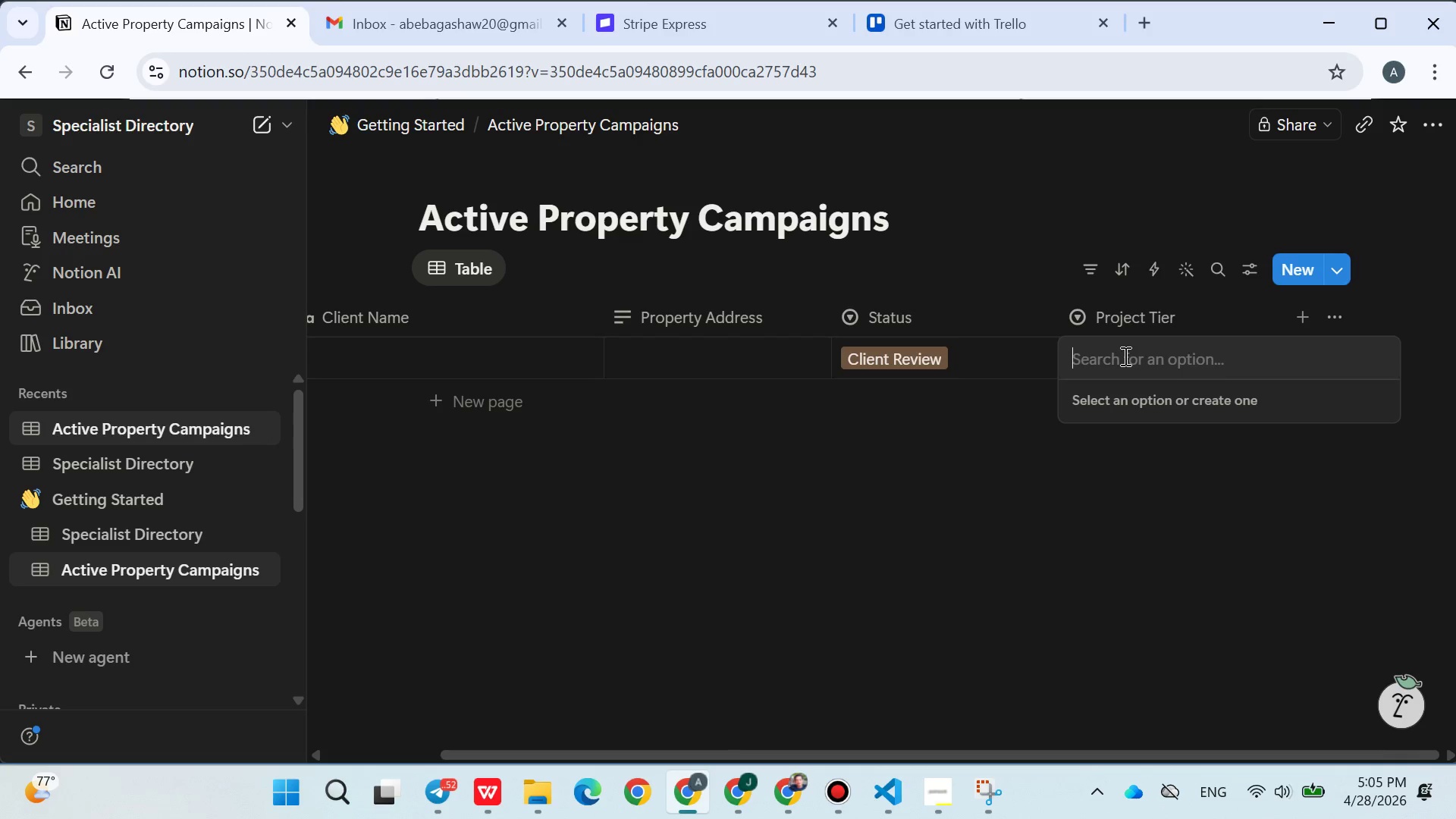 
type(Bronze)
 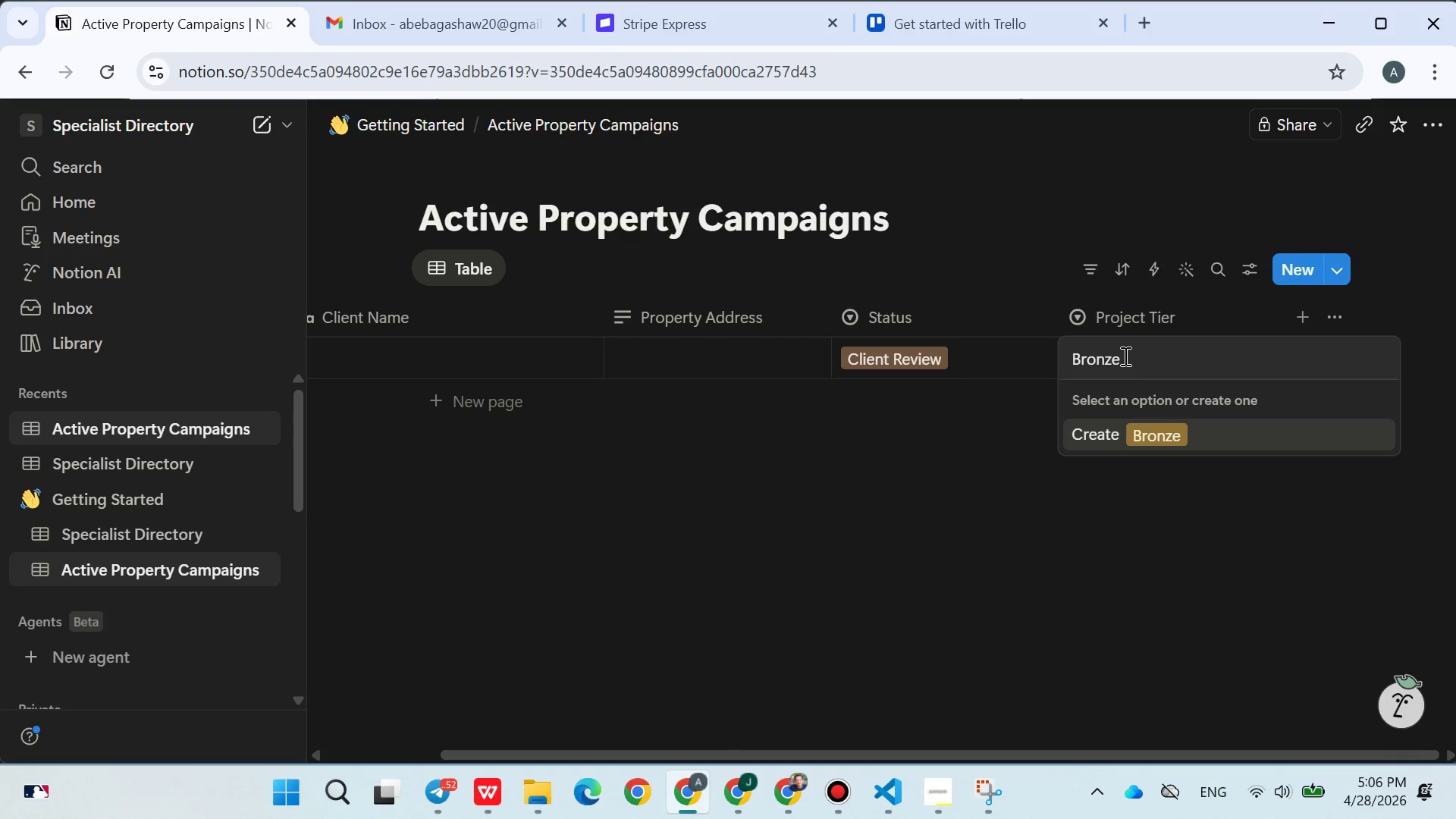 
key(Enter)
 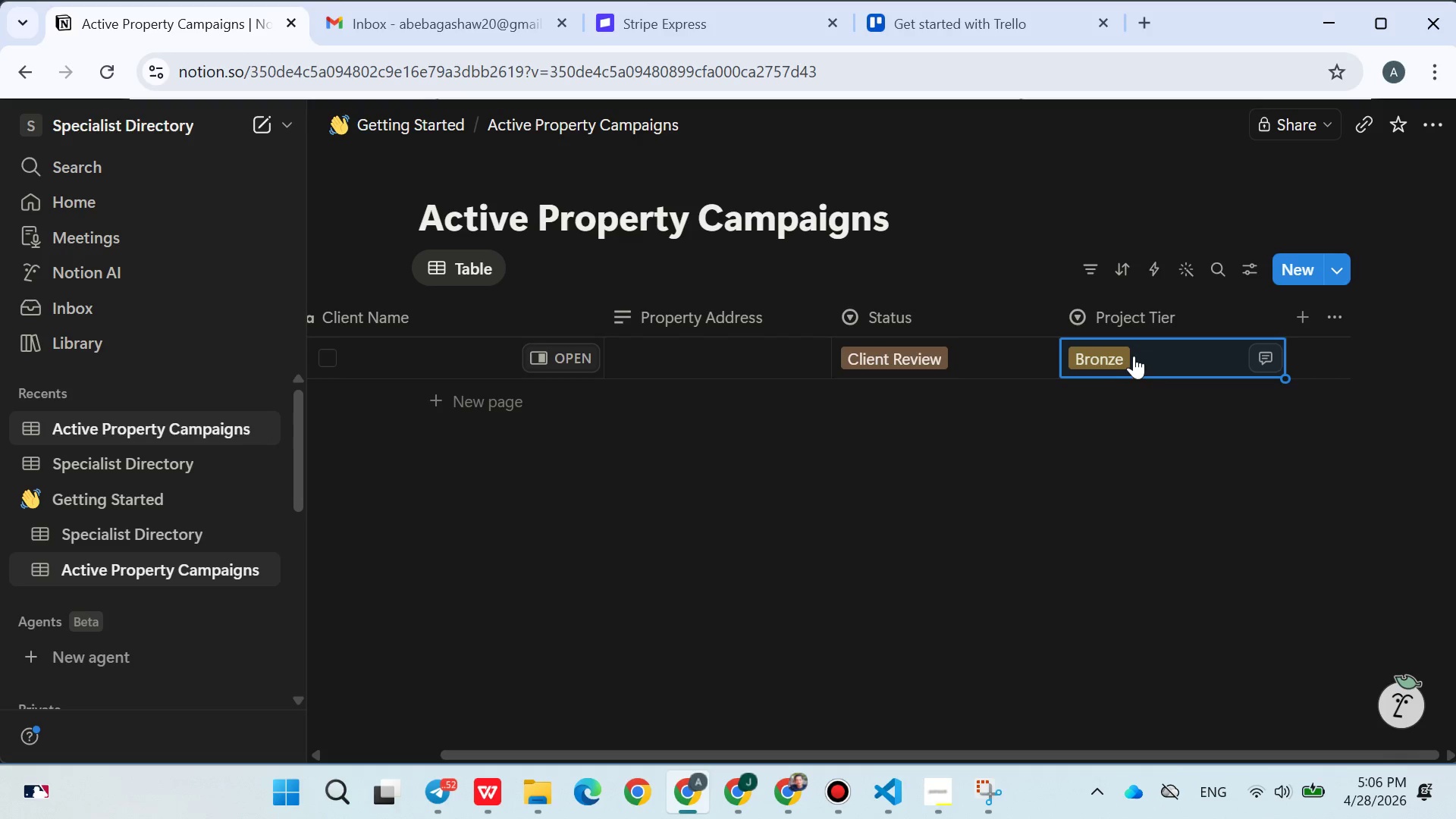 
left_click([1136, 356])
 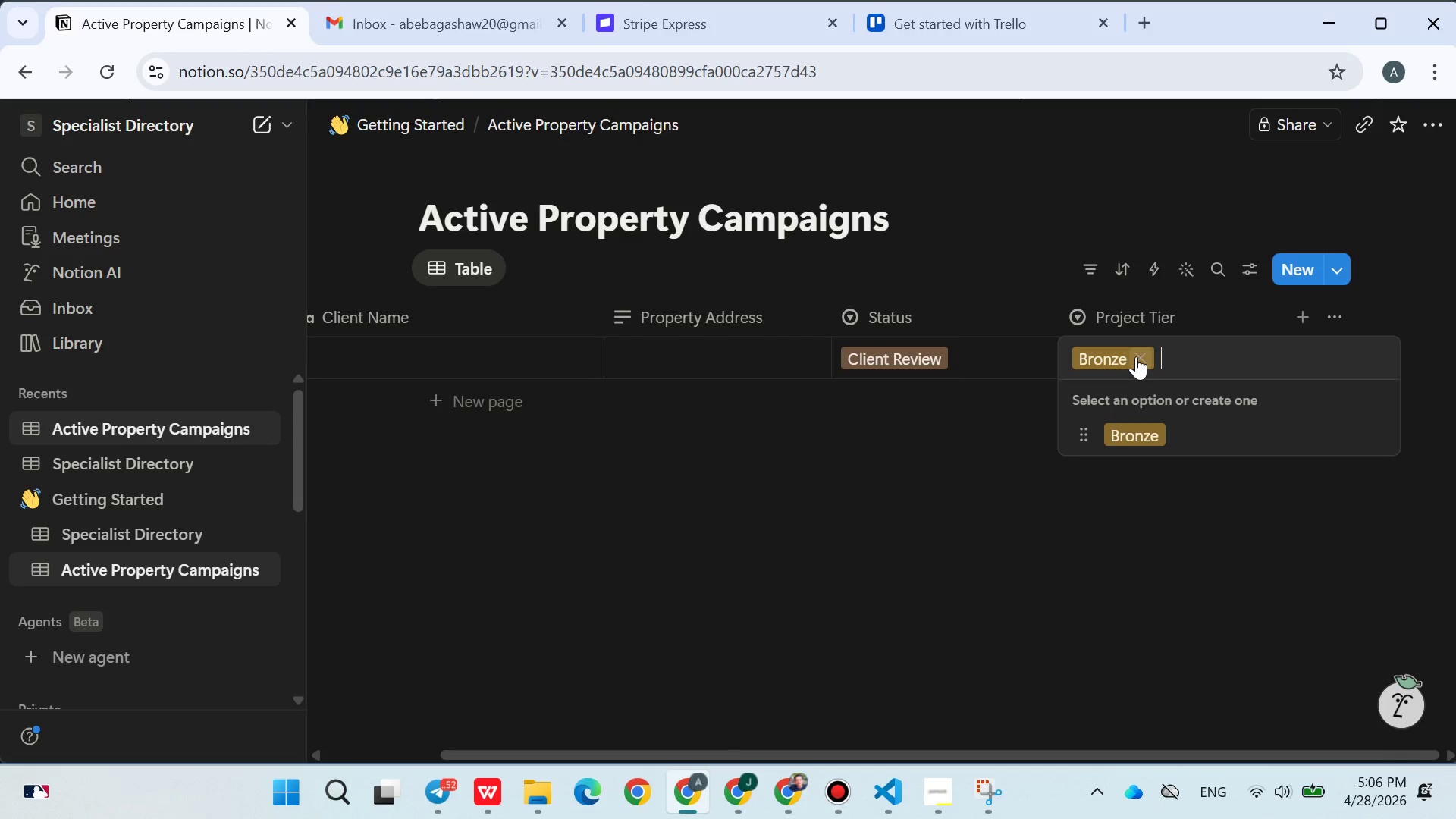 
type(Gold)
 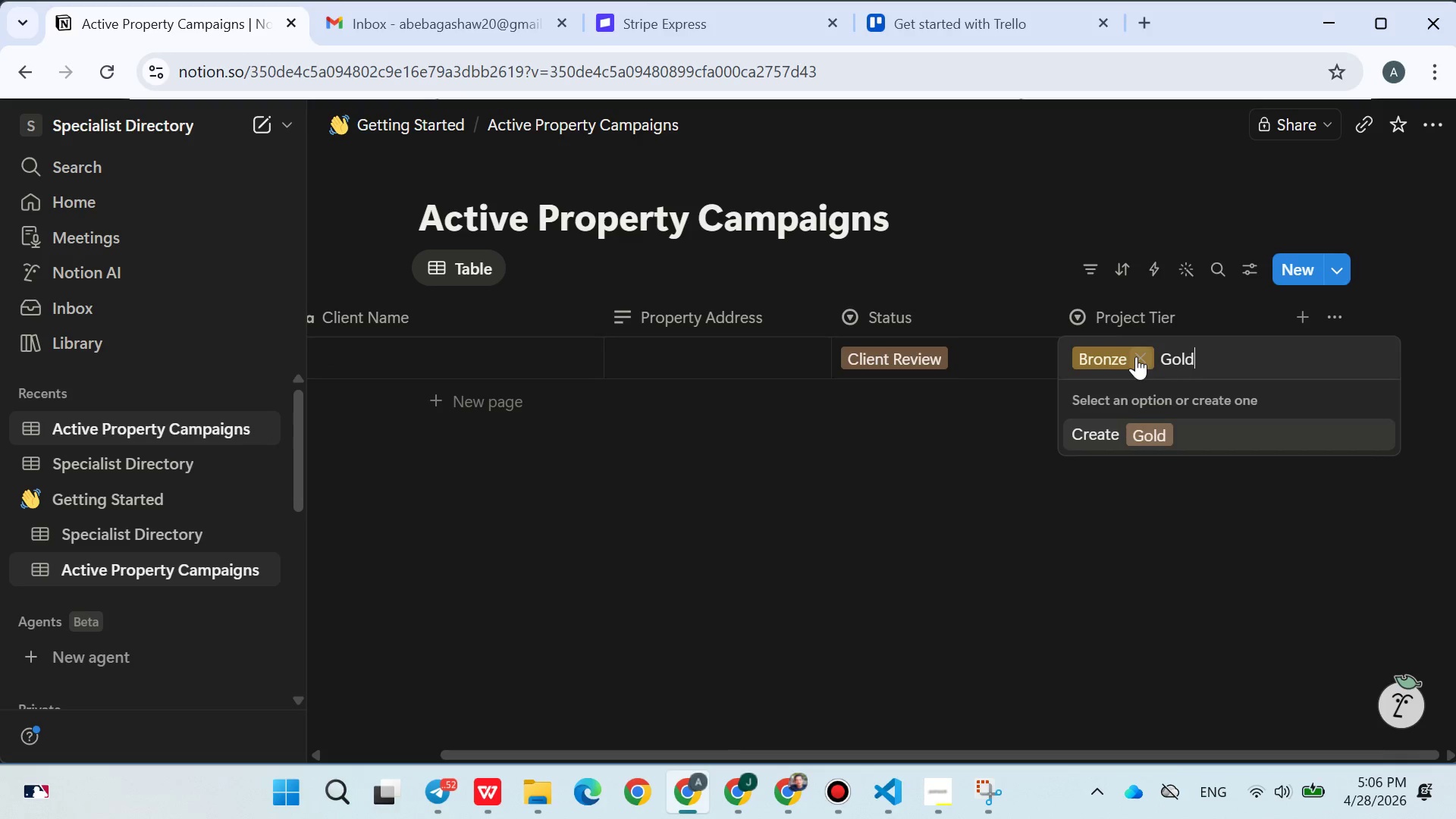 
key(Enter)
 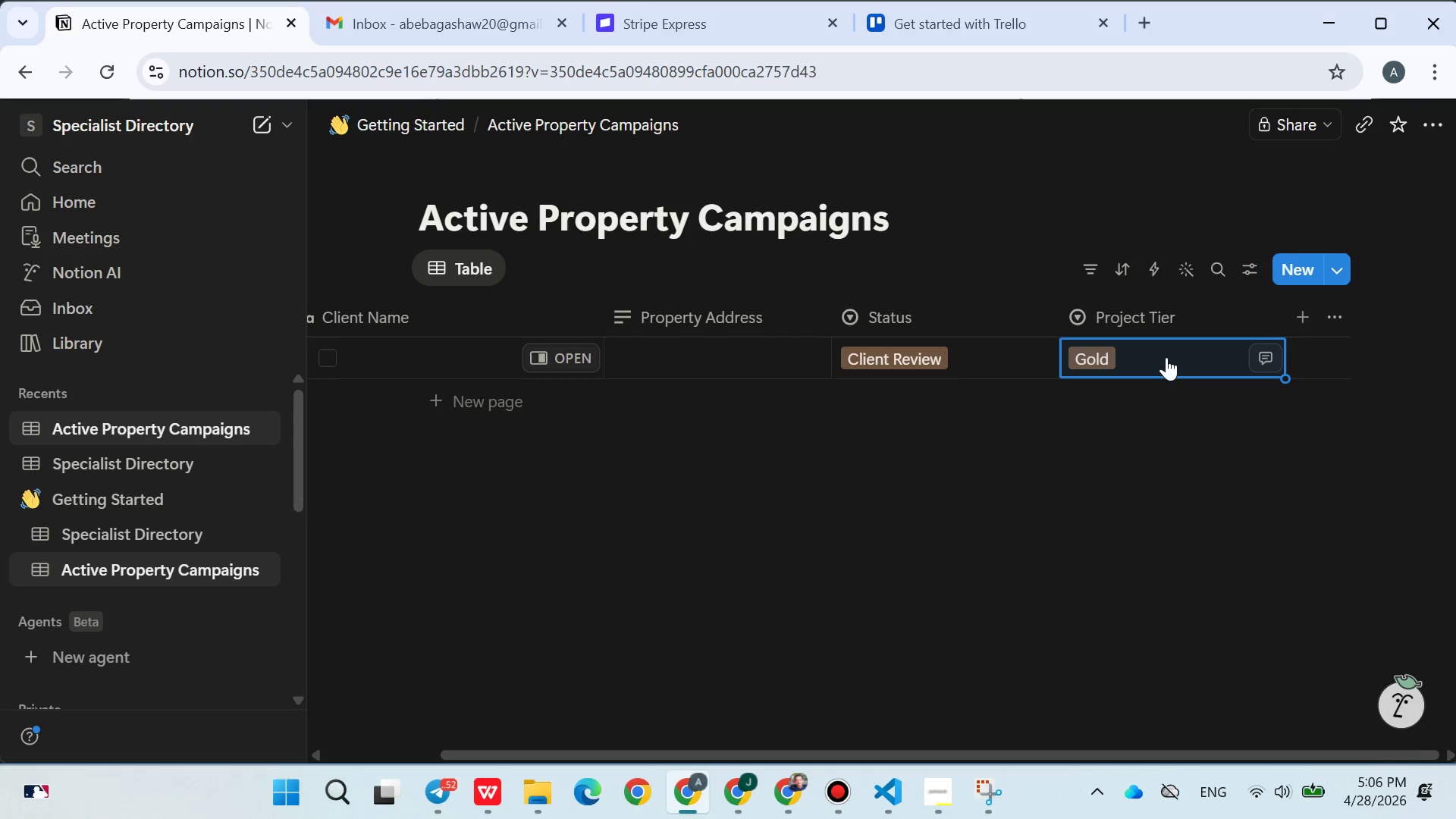 
left_click([1176, 359])
 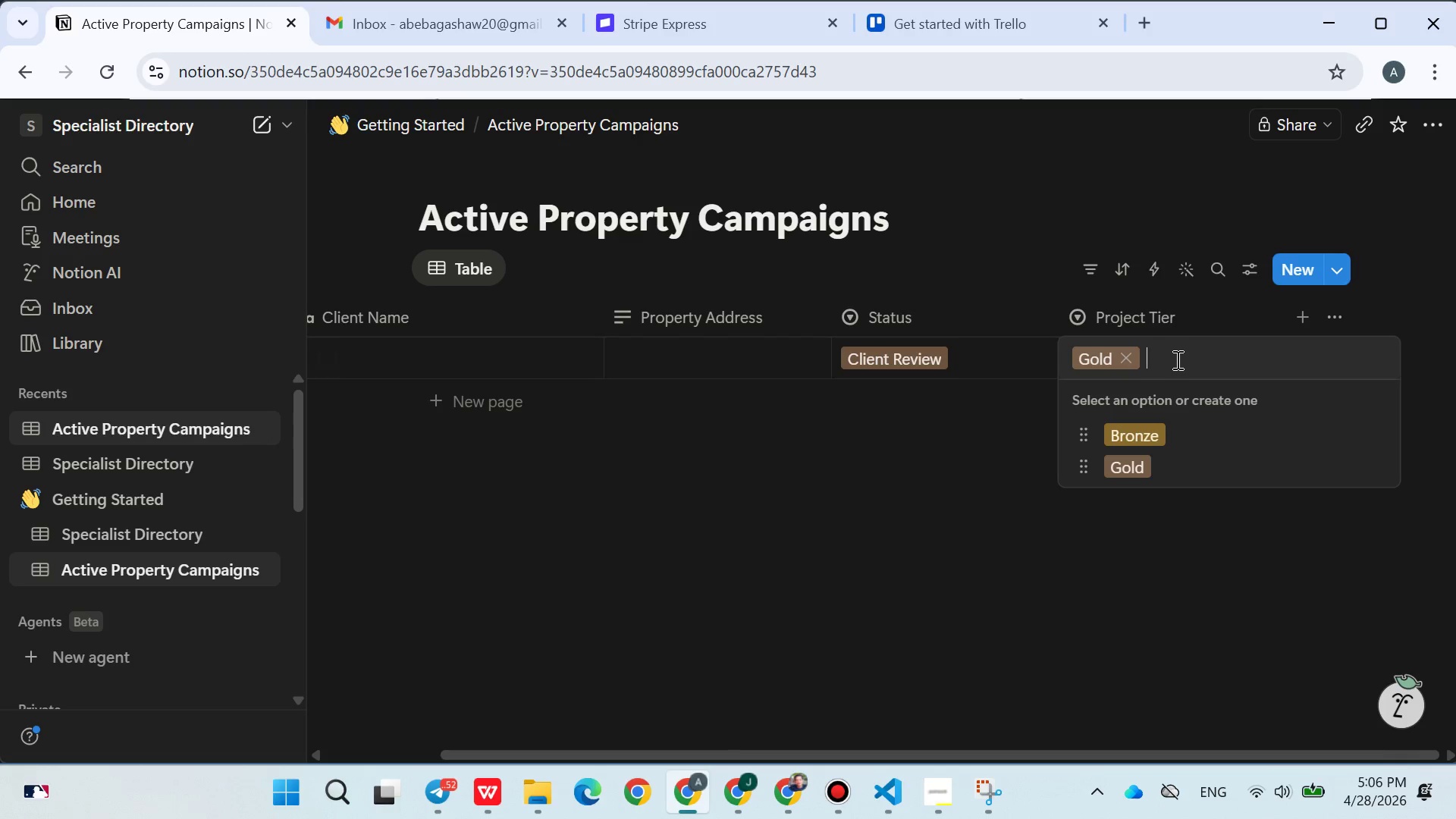 
type(Platinum)
 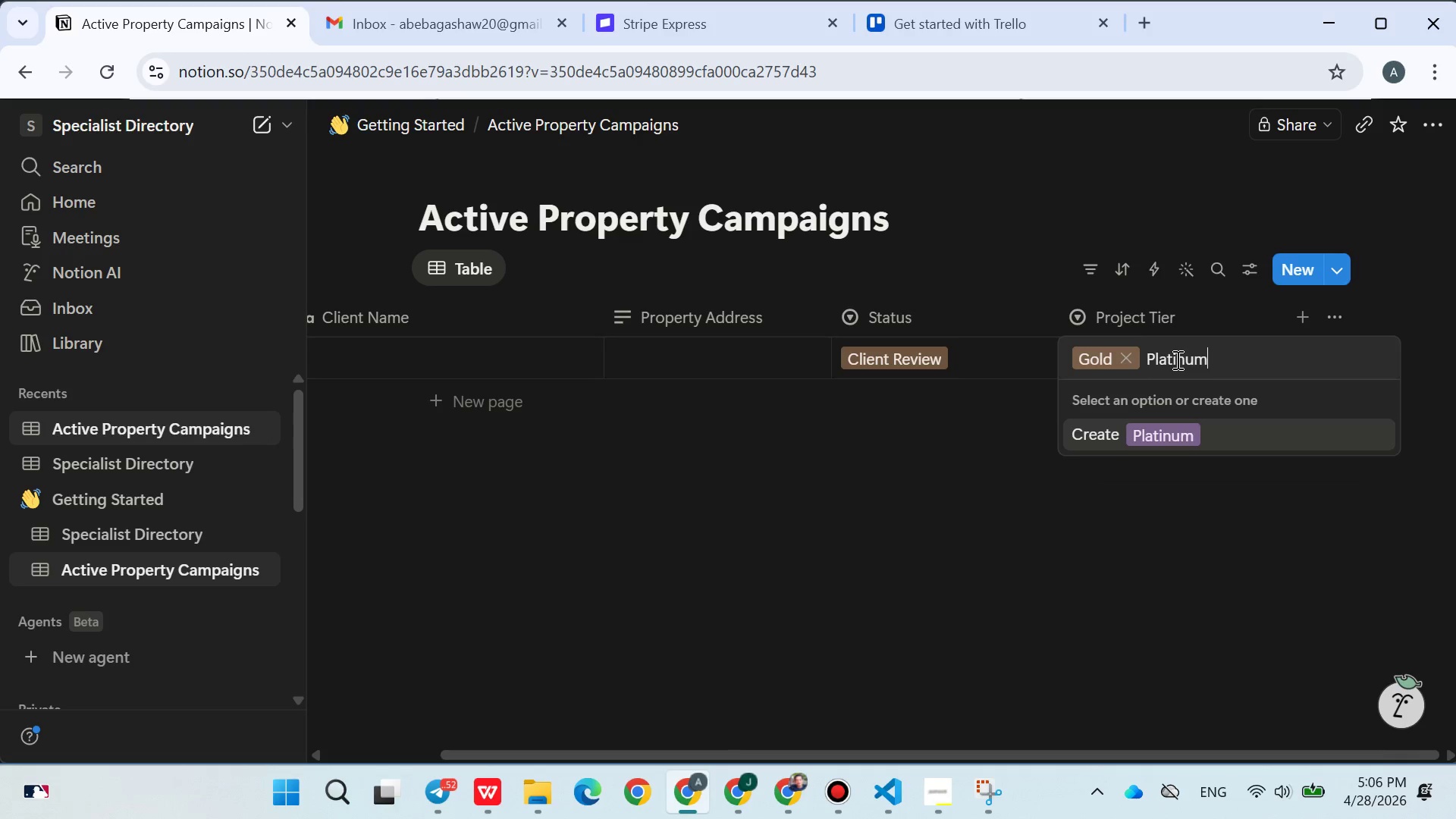 
key(Enter)
 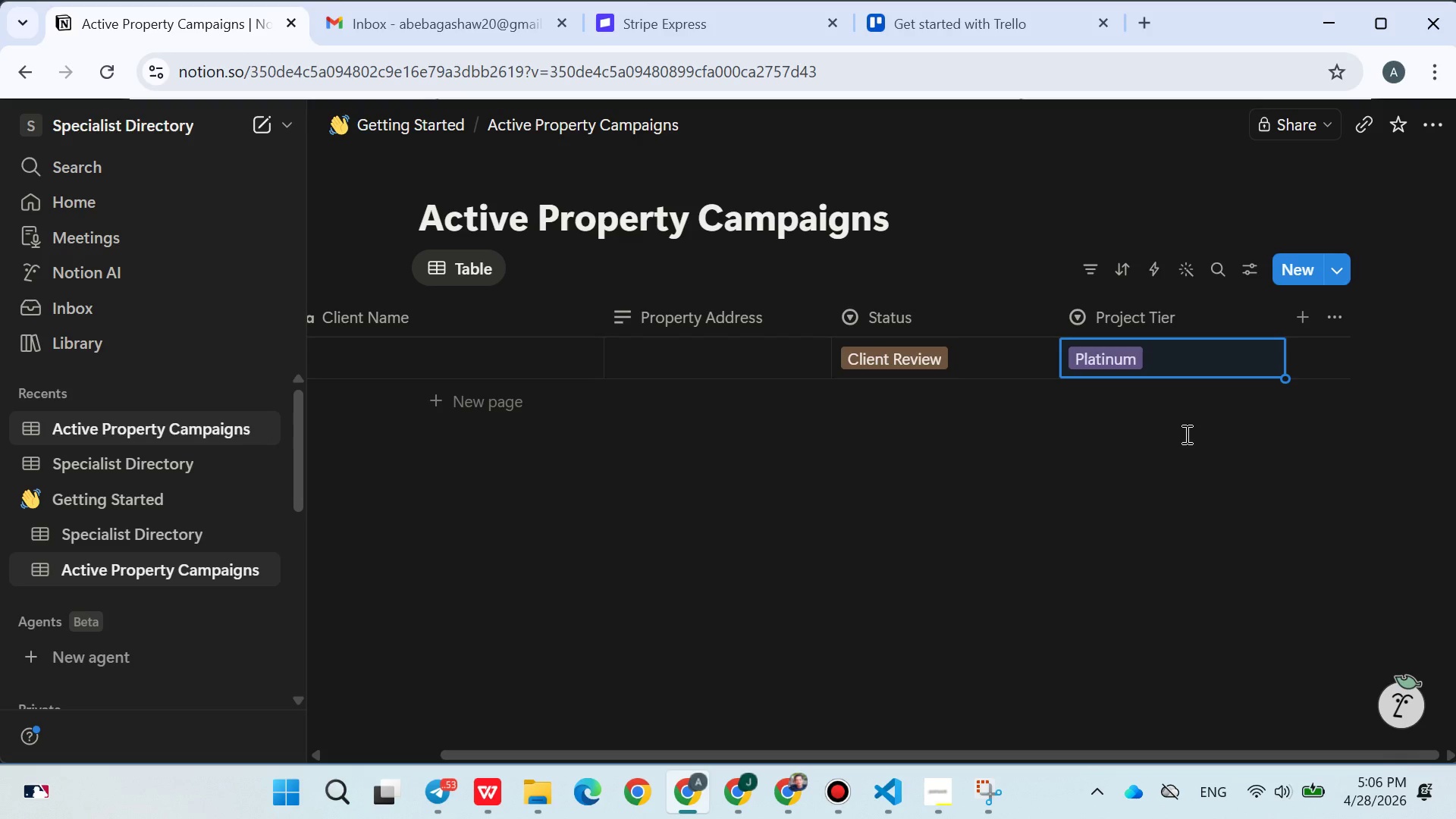 
wait(34.48)
 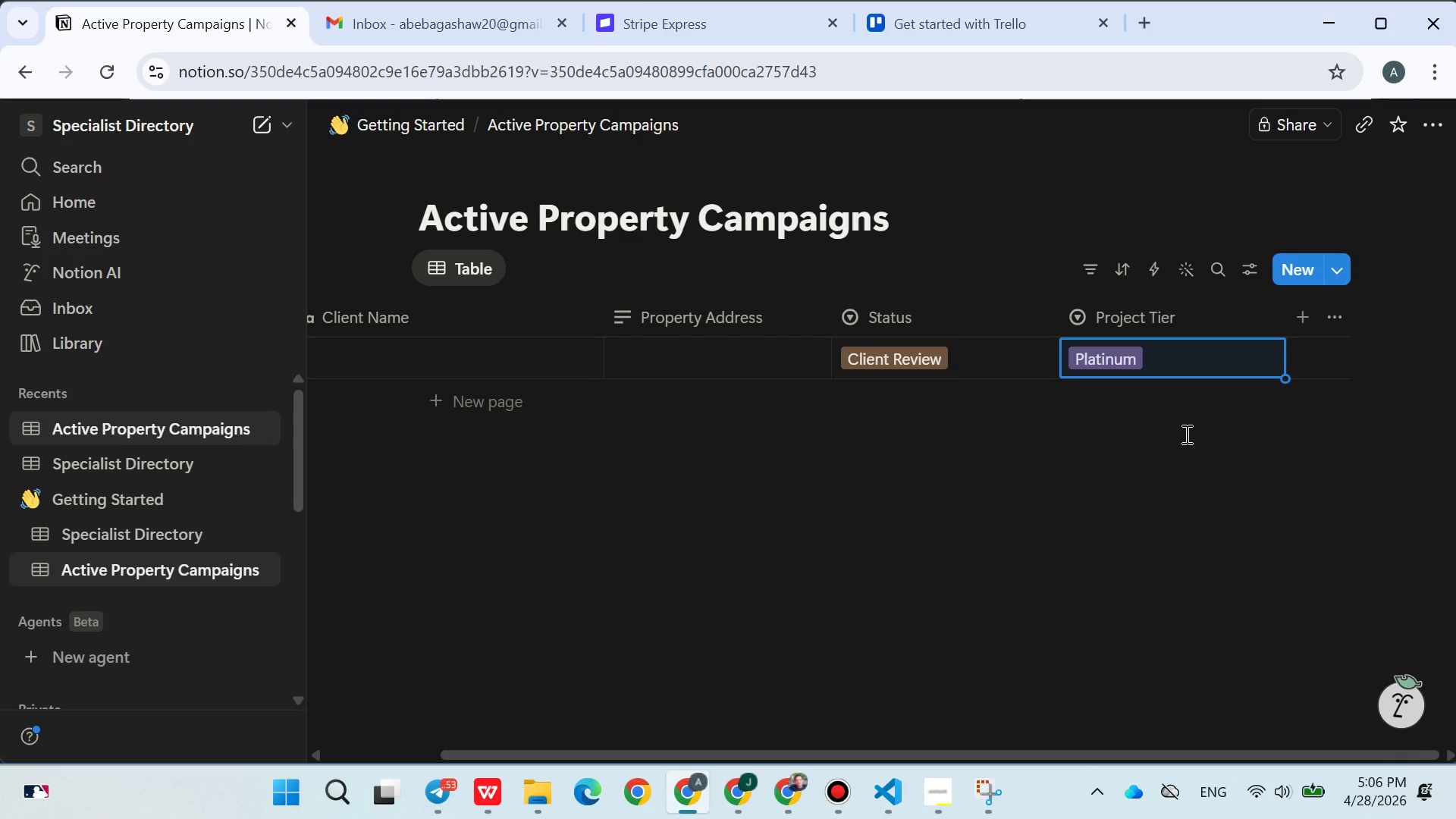 
left_click([1291, 324])
 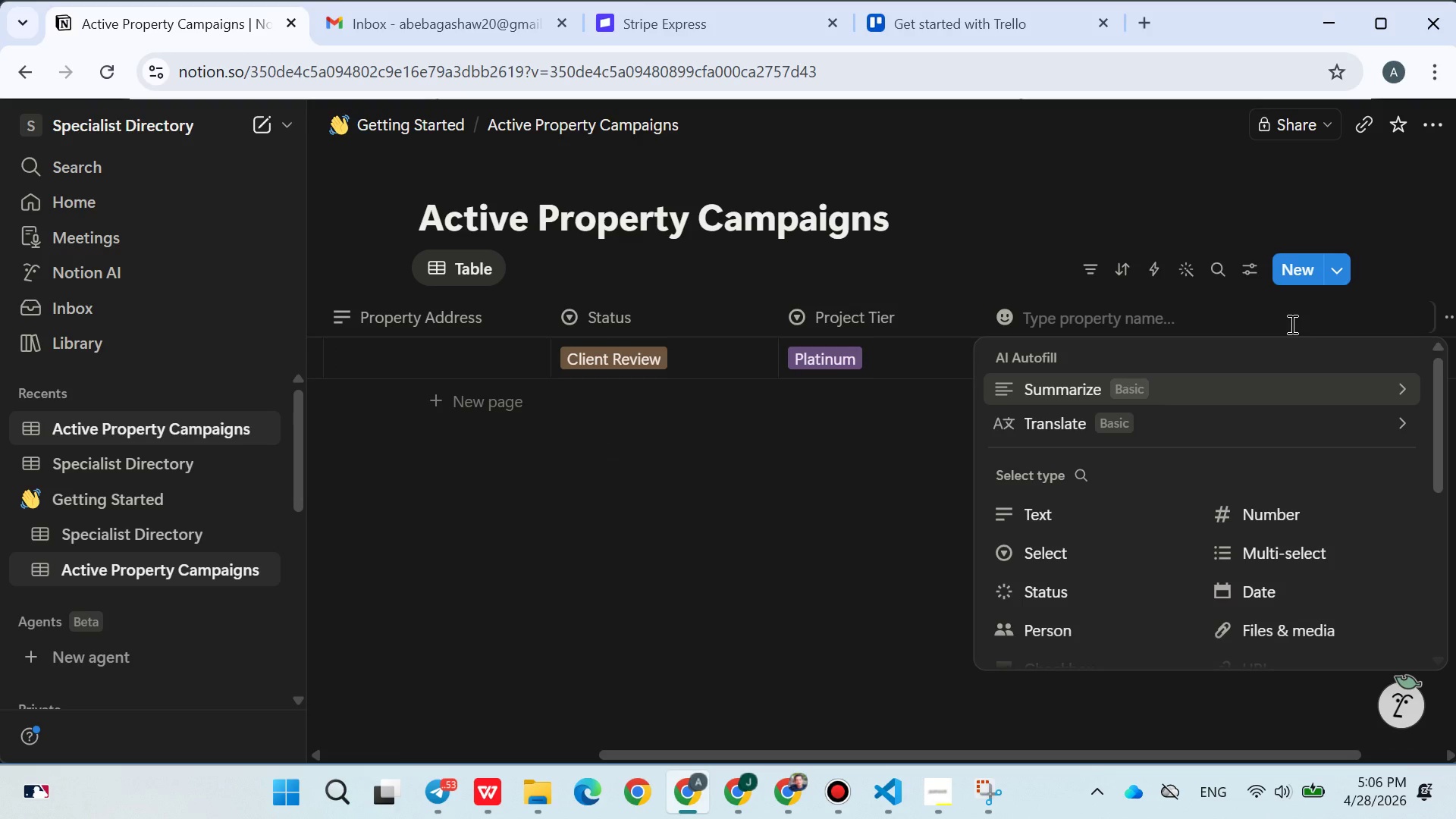 
type(Active Spacilist )
 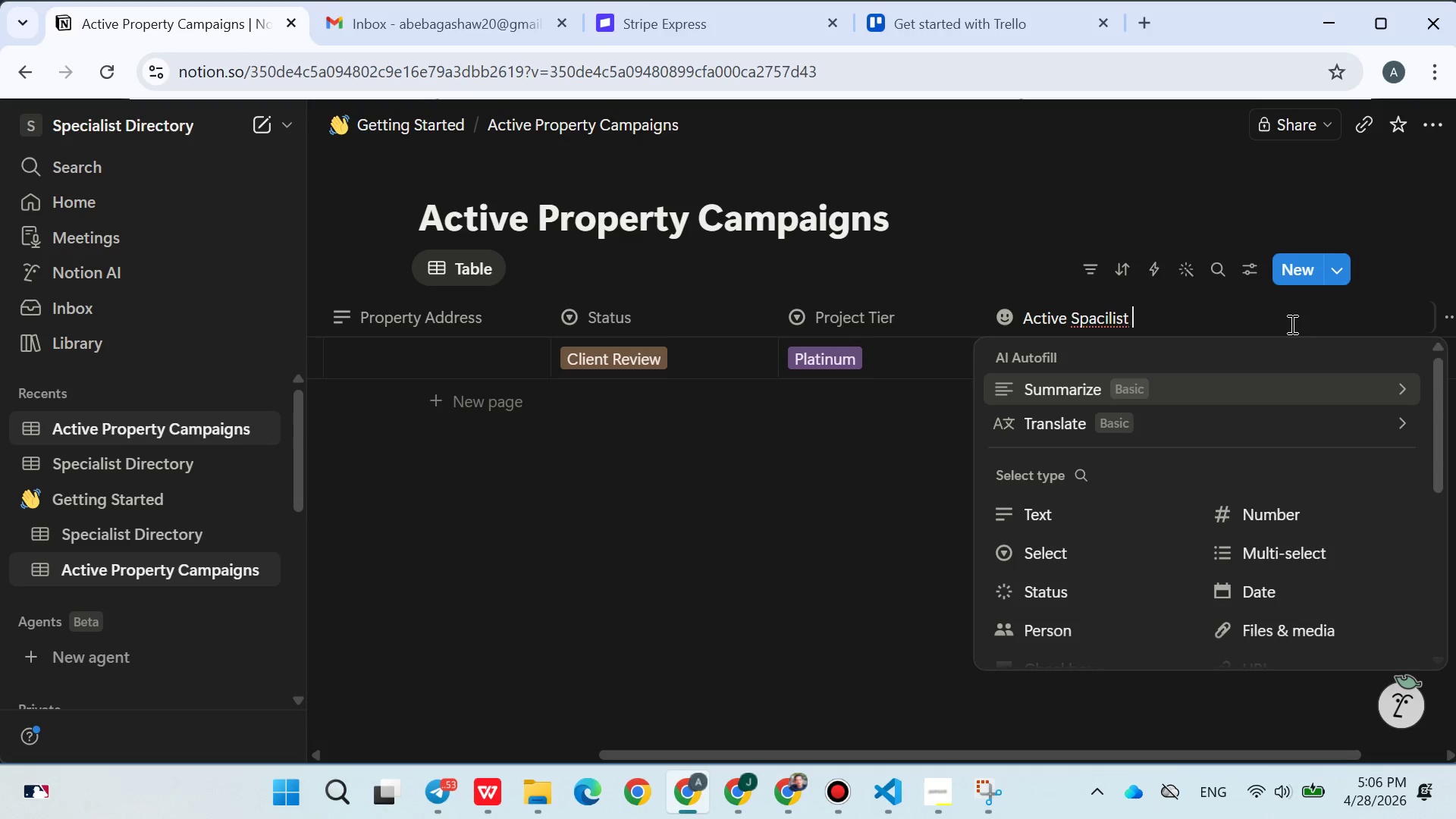 
hold_key(key=ShiftLeft, duration=0.67)
 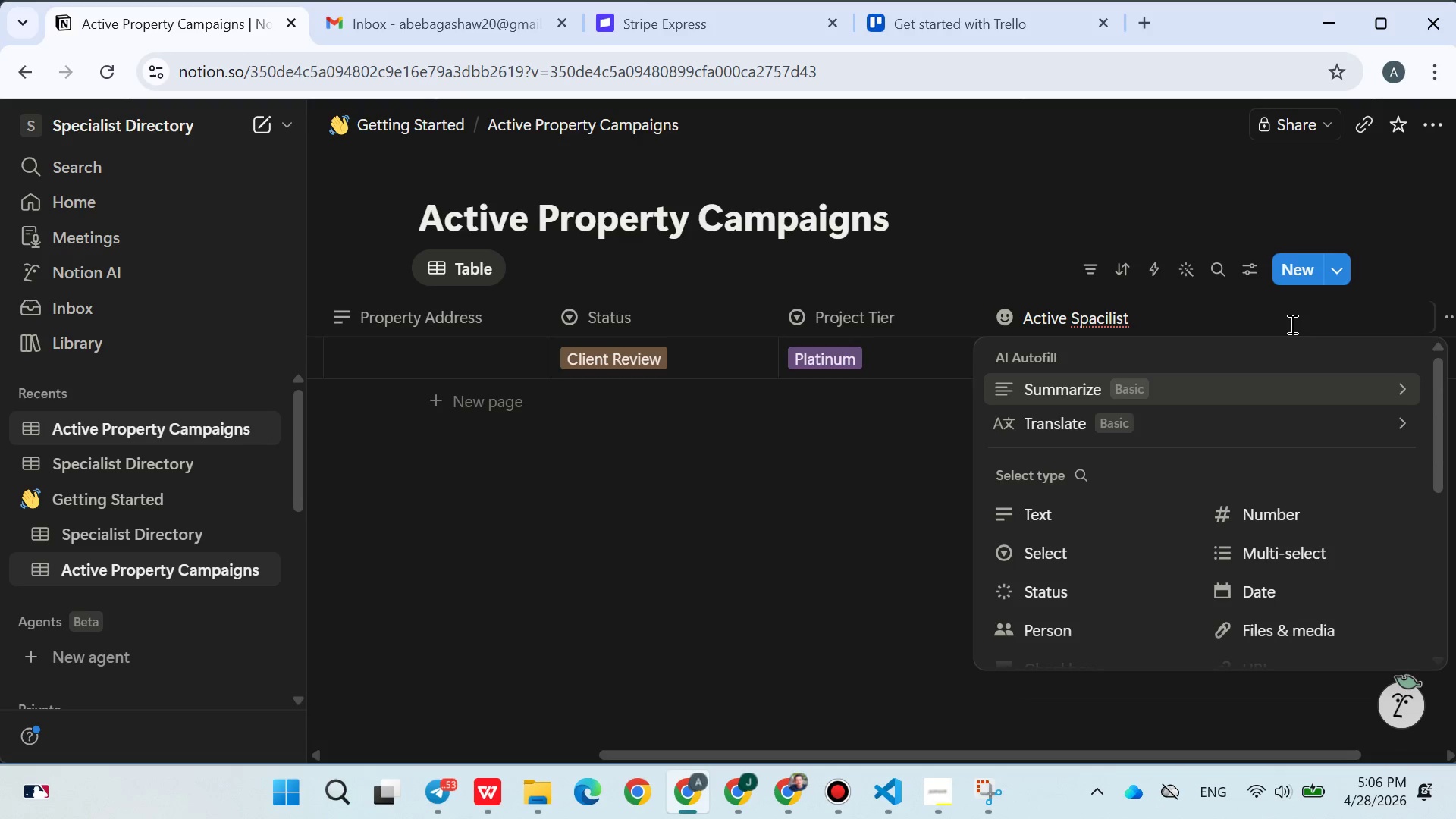 
hold_key(key=Backspace, duration=1.33)
 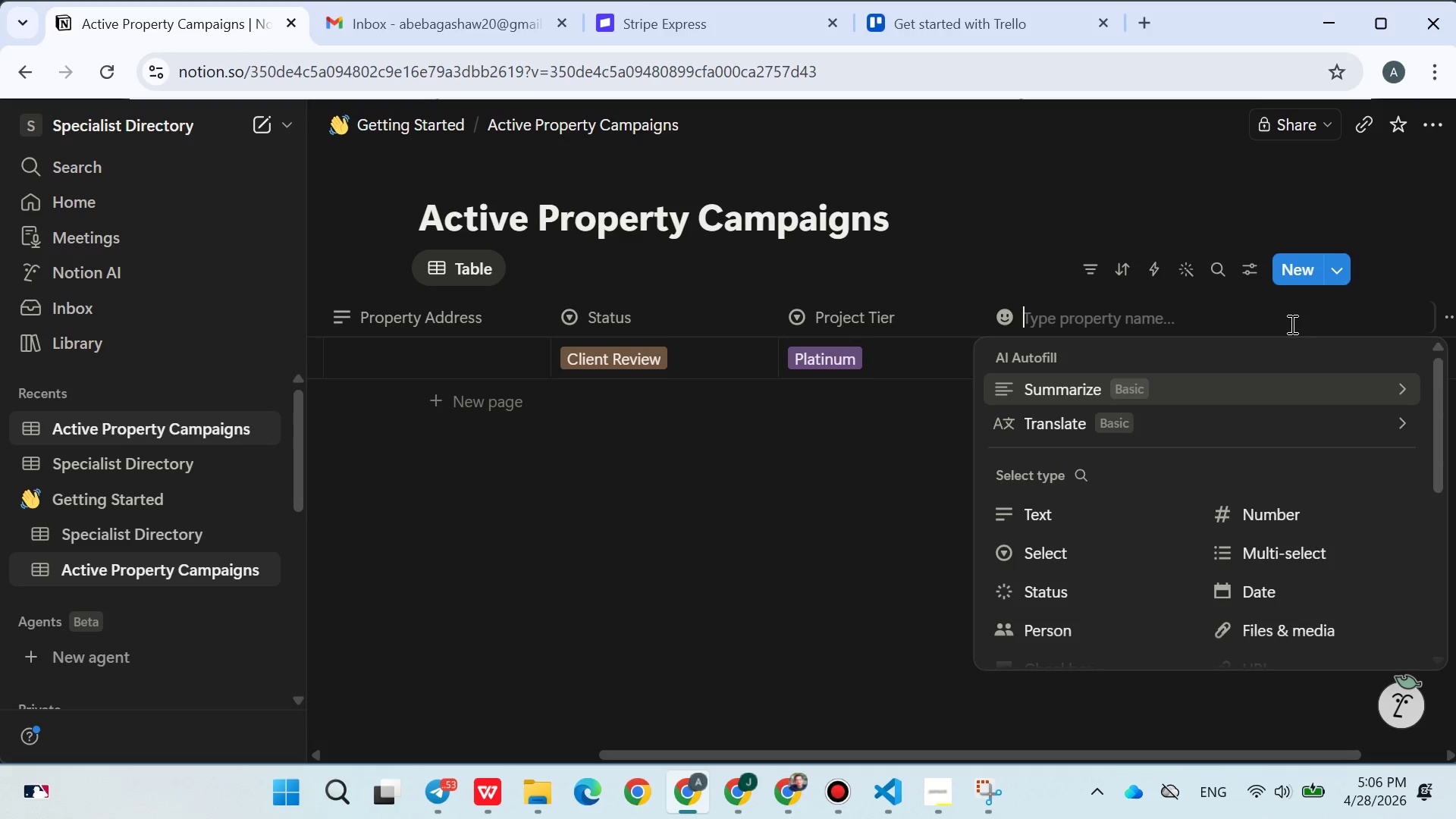 
type(A)
key(Backspace)
type(Spa)
key(Backspace)
type(ecialist Assignment)
 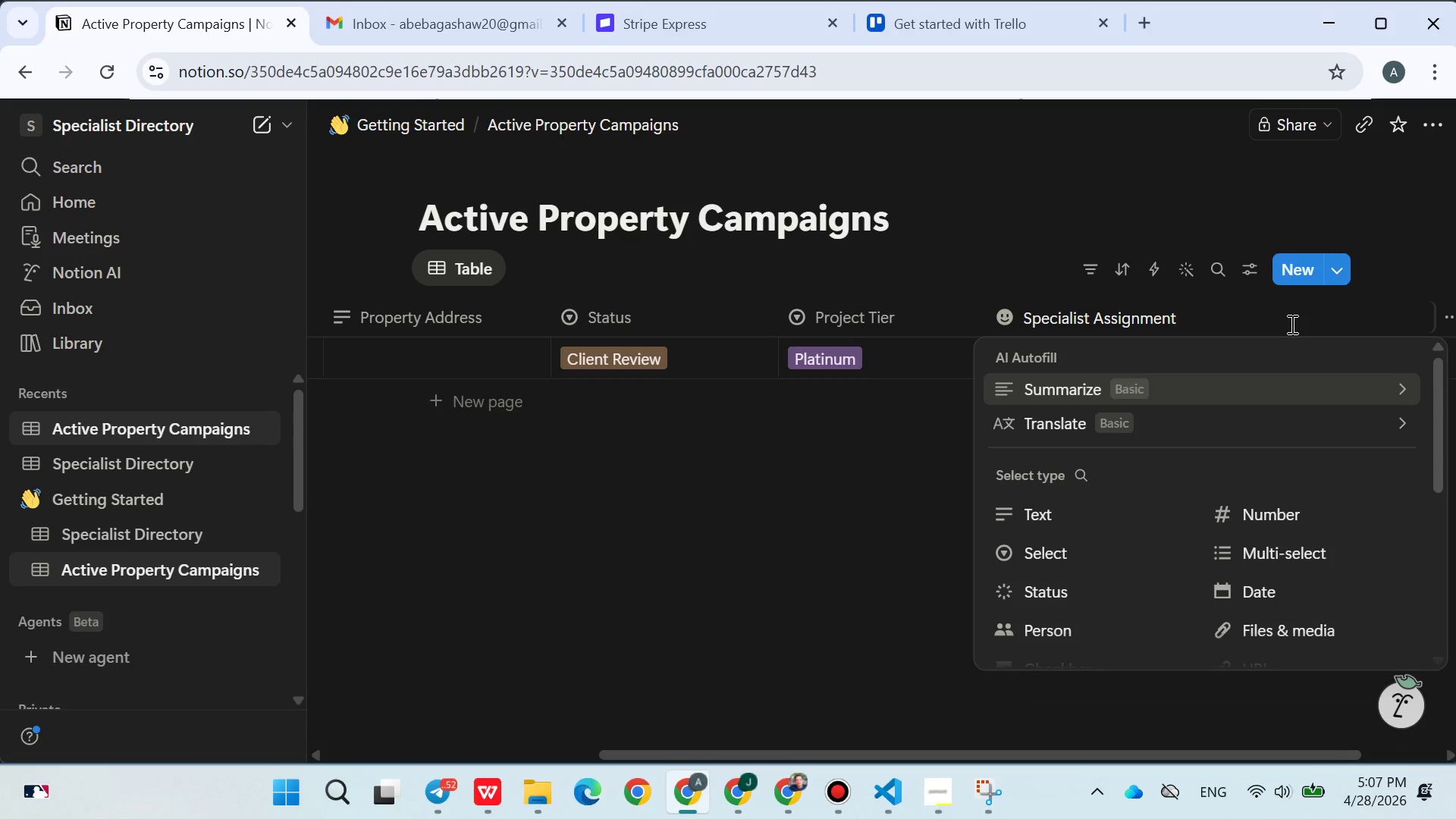 
left_click([1095, 522])
 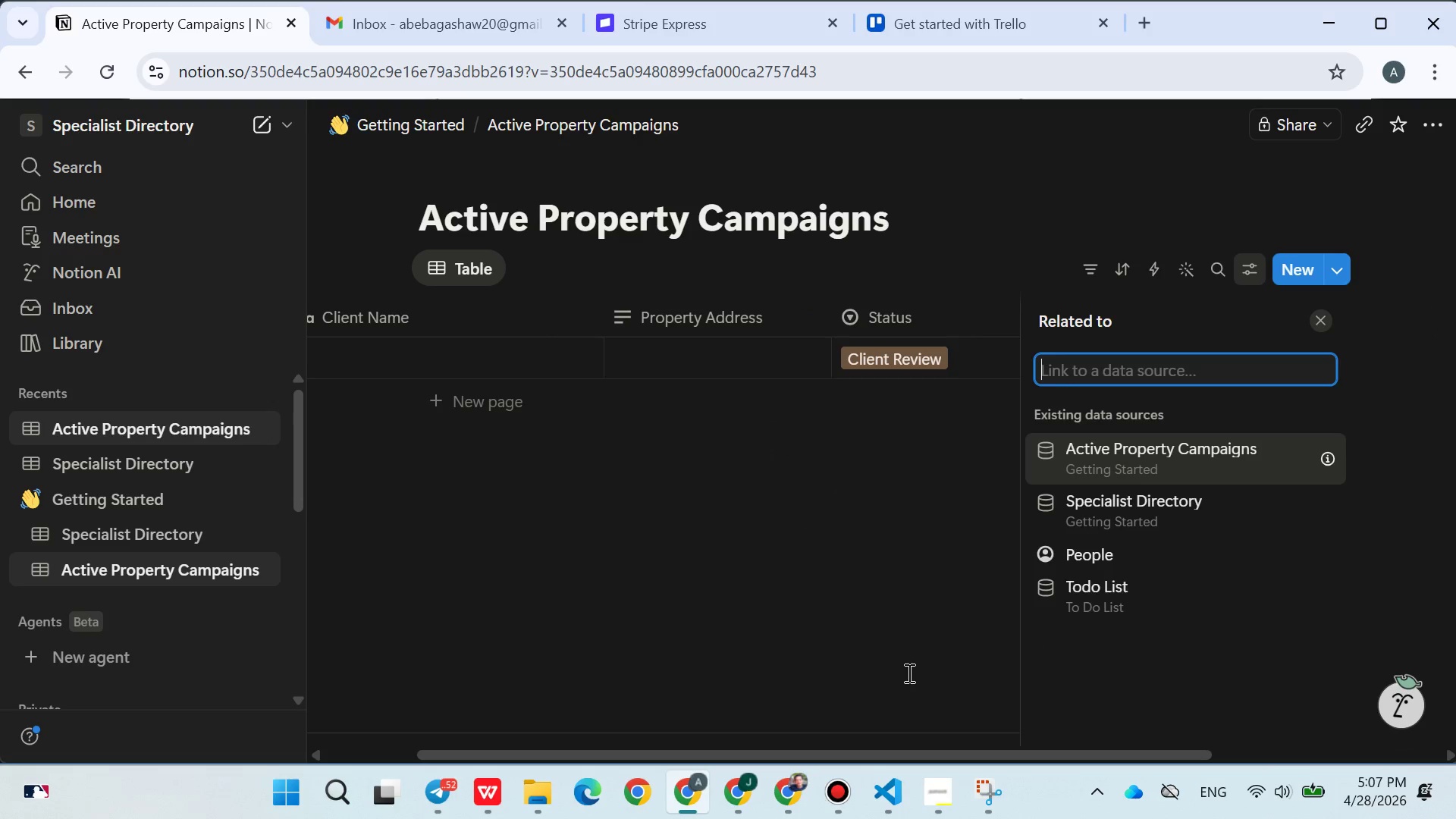 
left_click([1127, 499])
 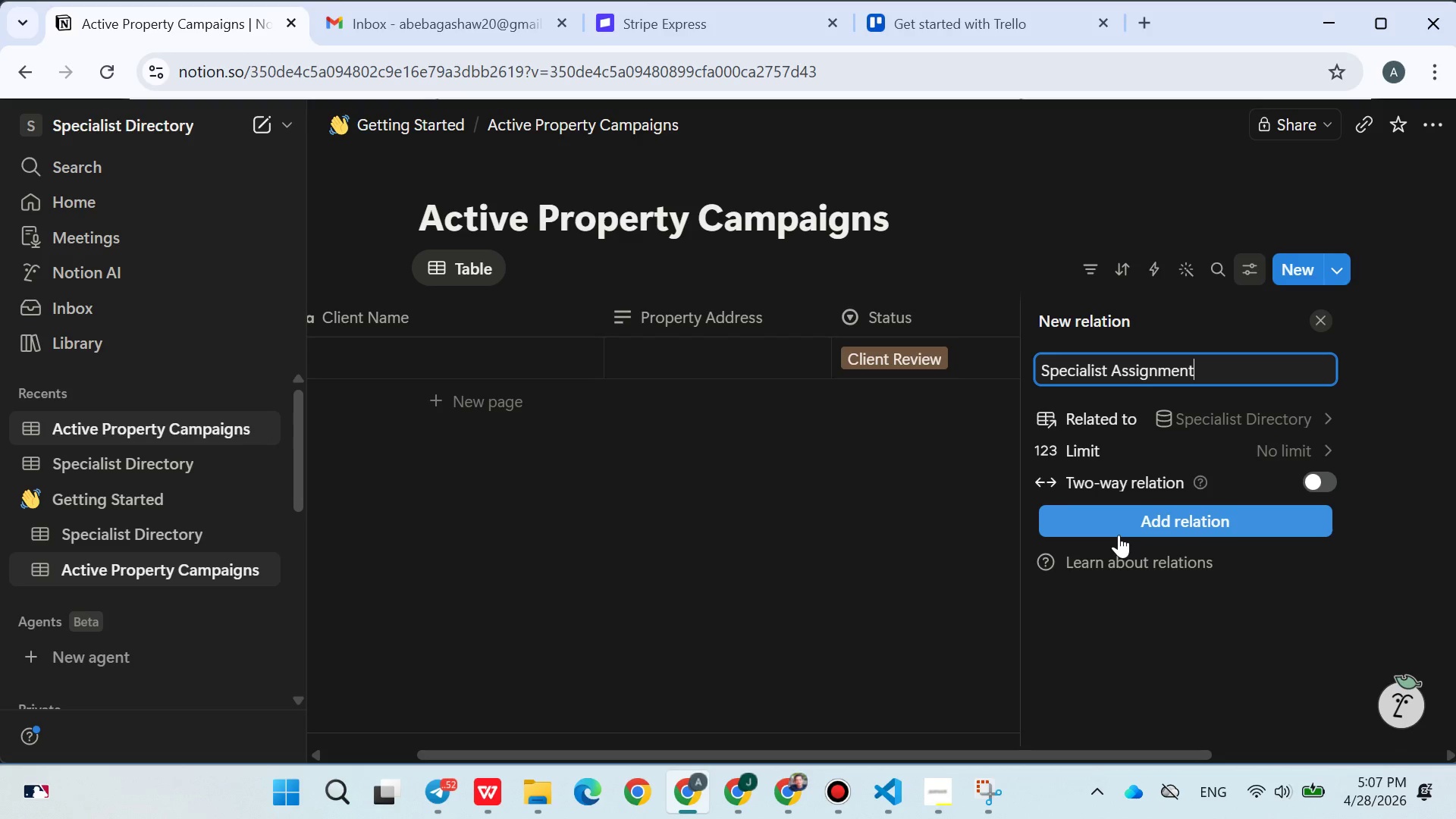 
left_click([1119, 519])
 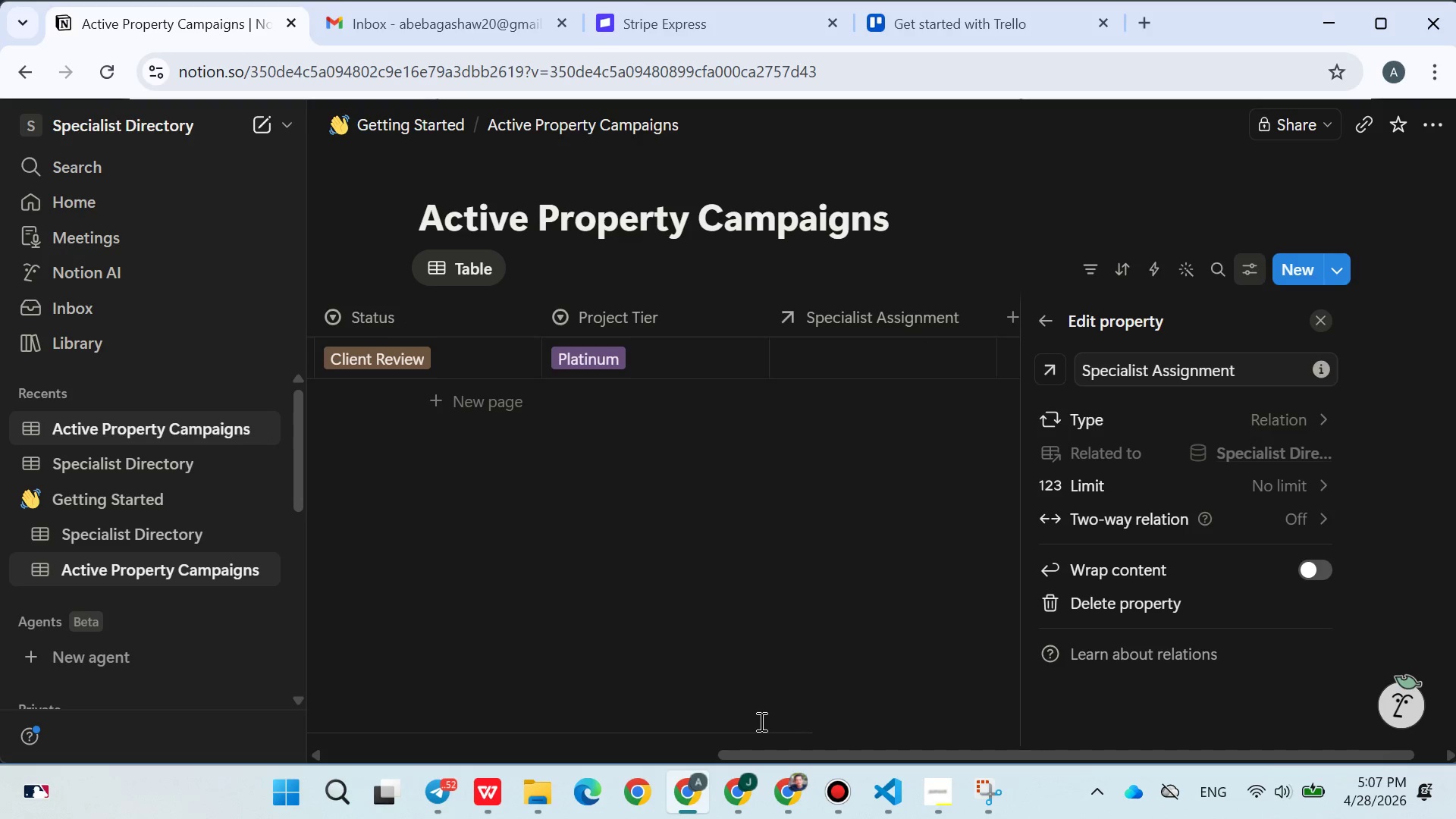 
left_click([1037, 226])
 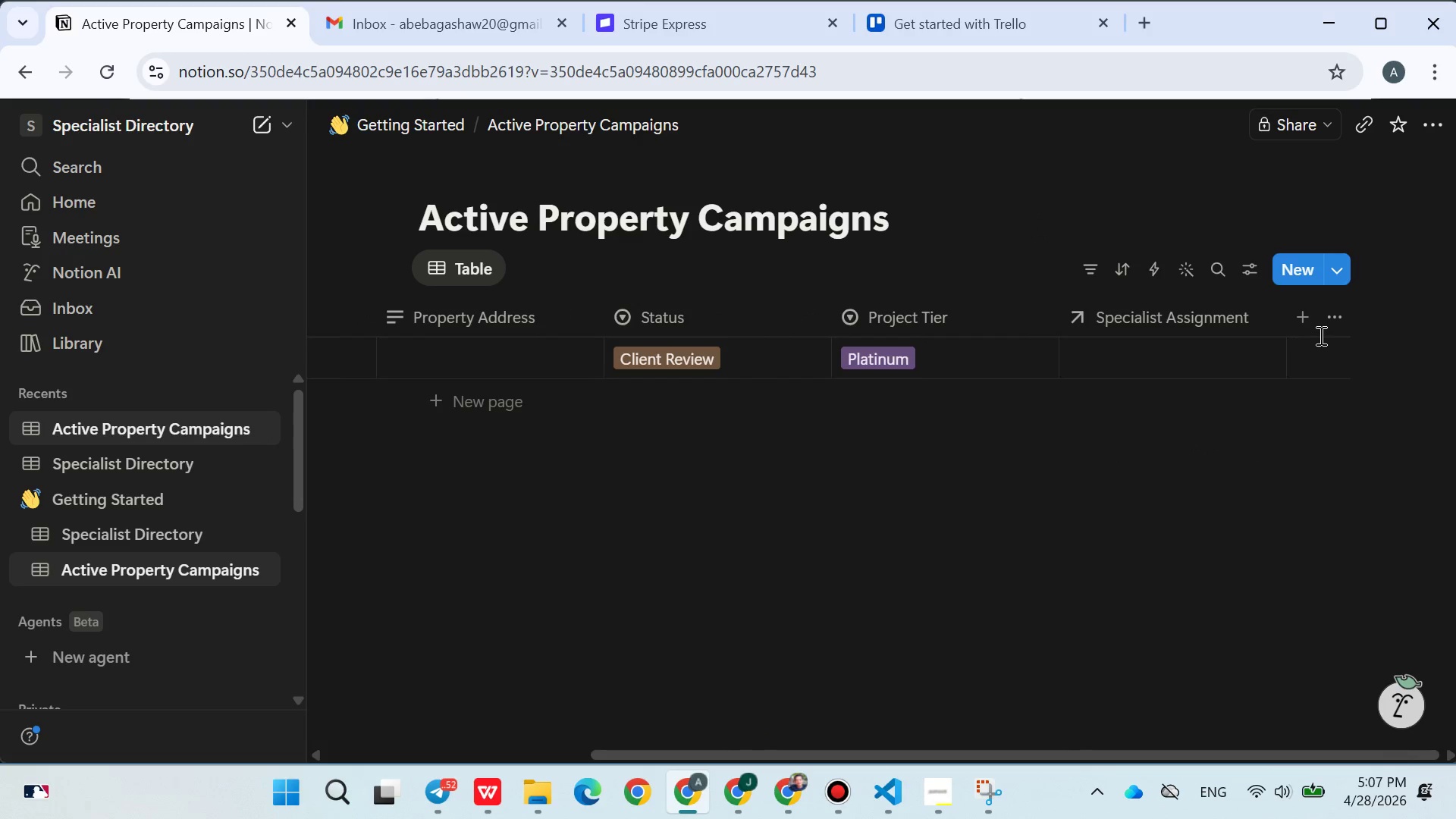 
left_click([1300, 314])
 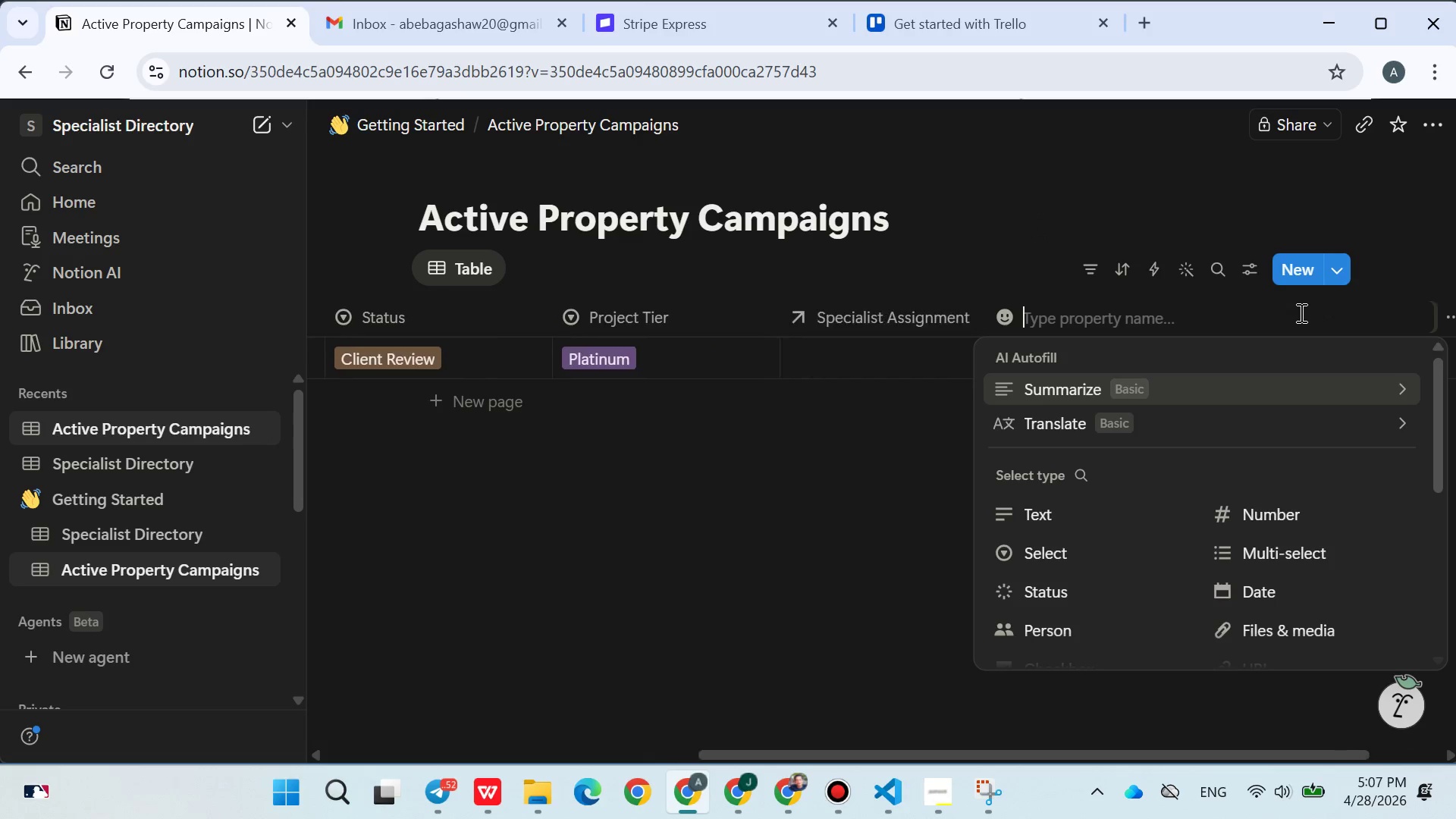 
type(Start Date)
 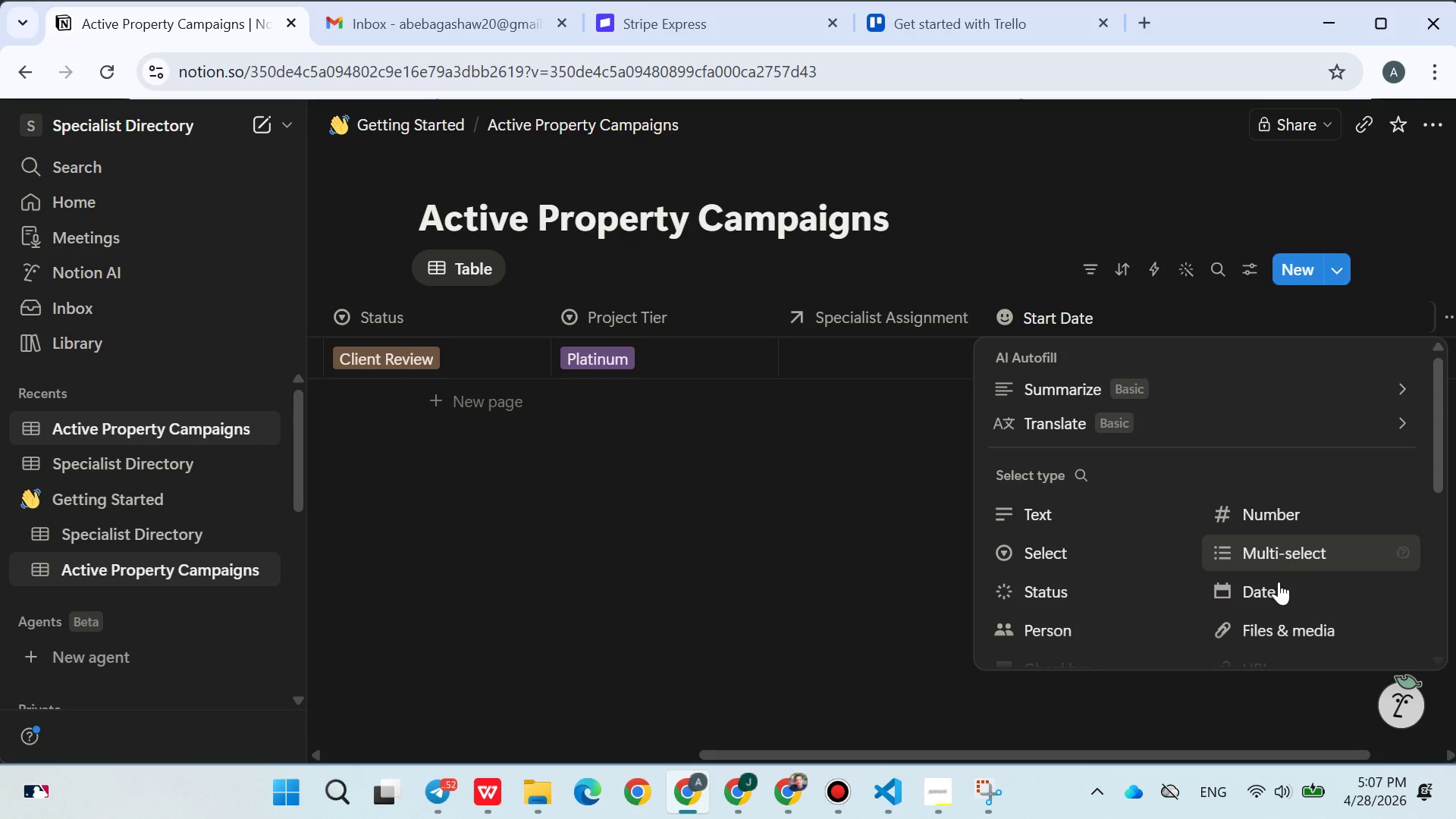 
left_click([1269, 598])
 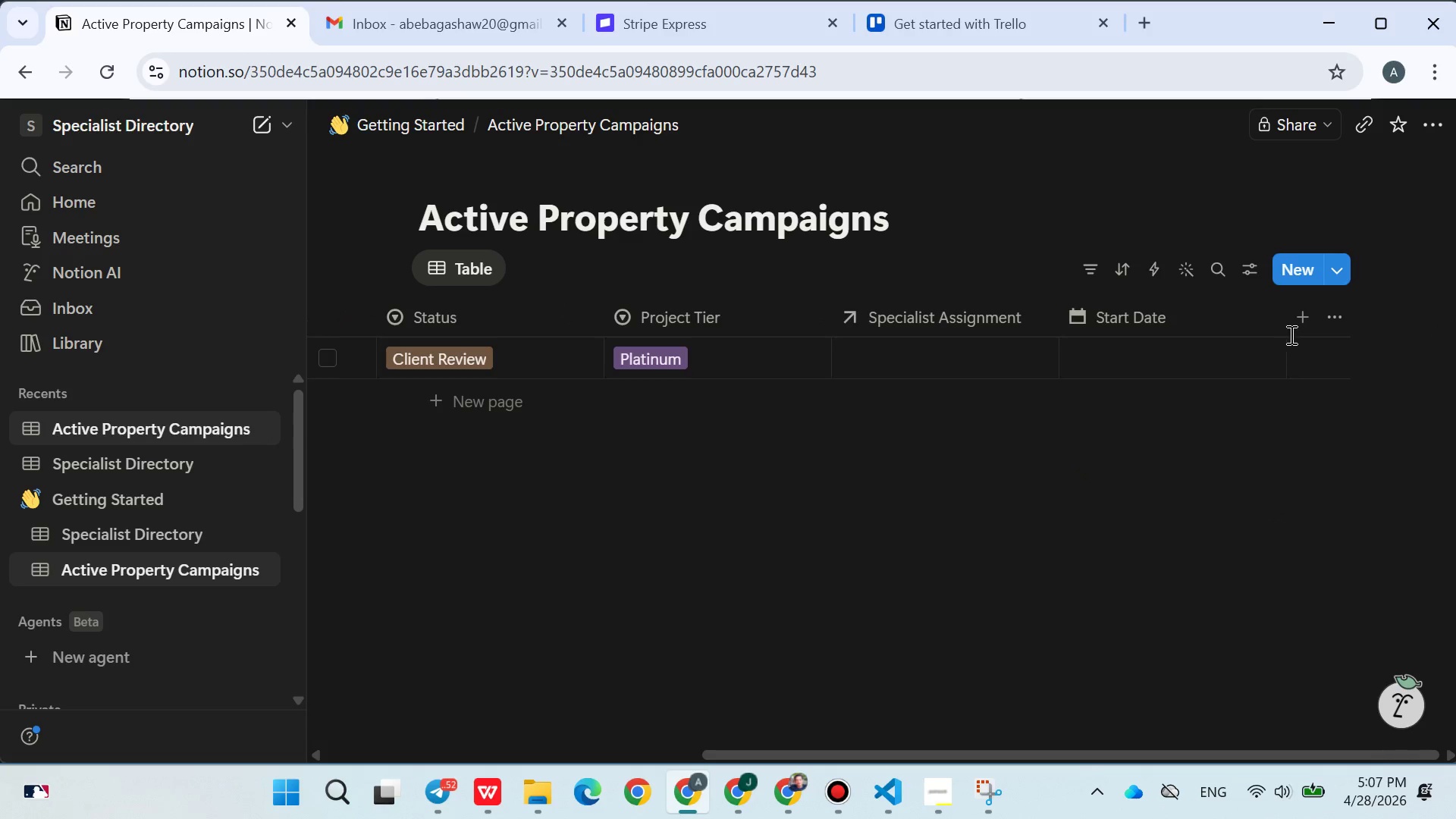 
left_click([1301, 321])
 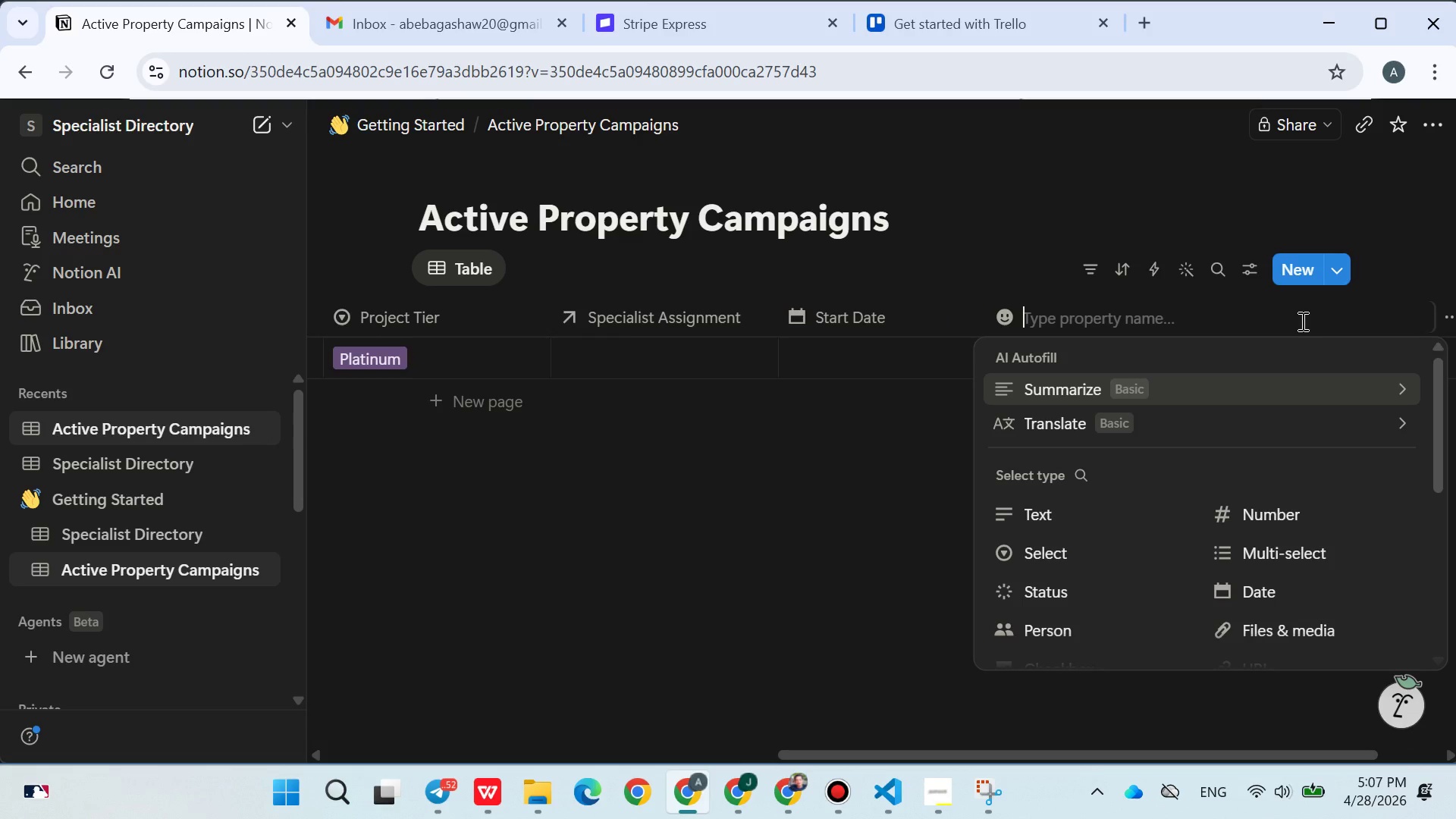 
type(Shoot Date)
 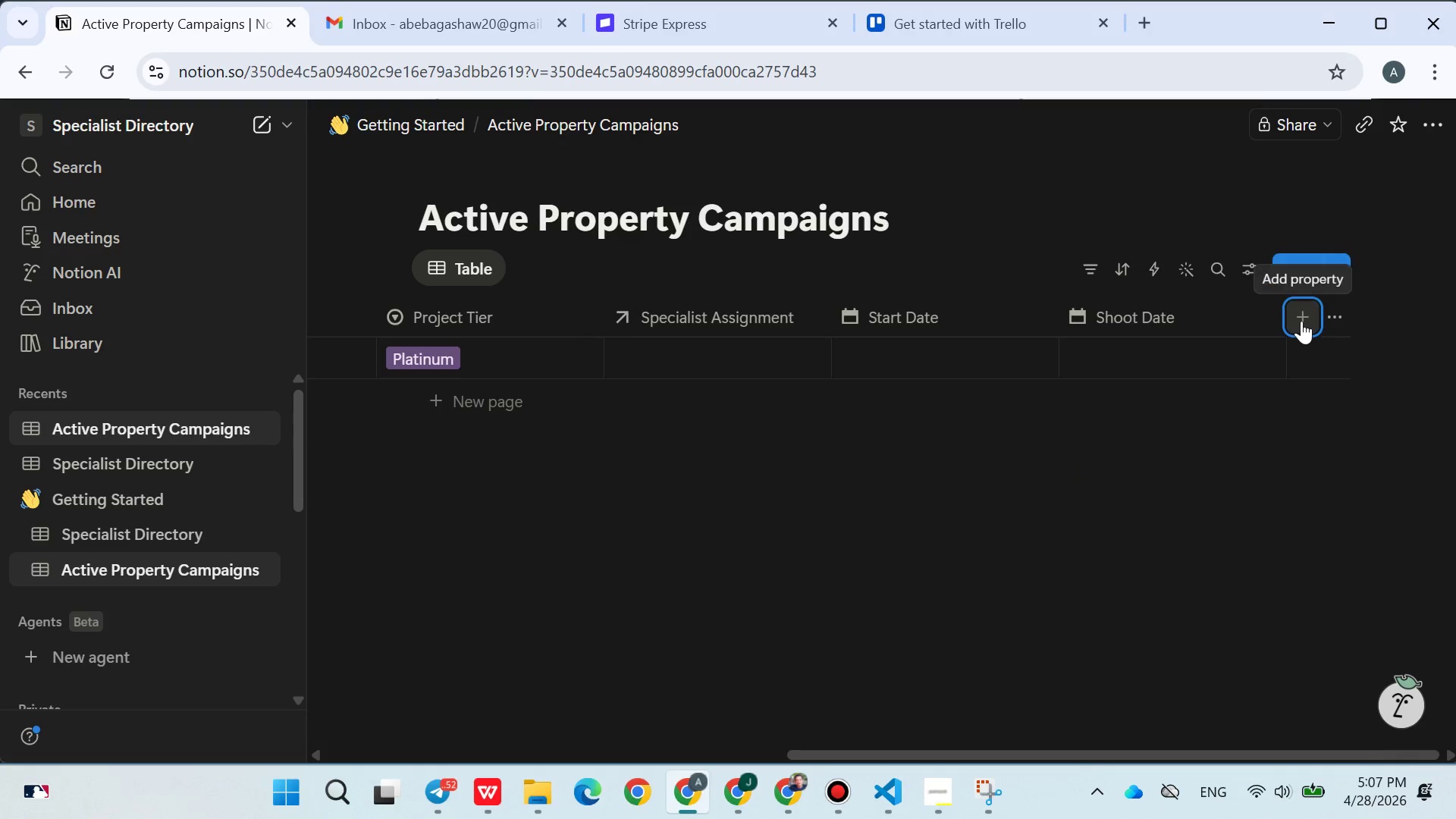 
 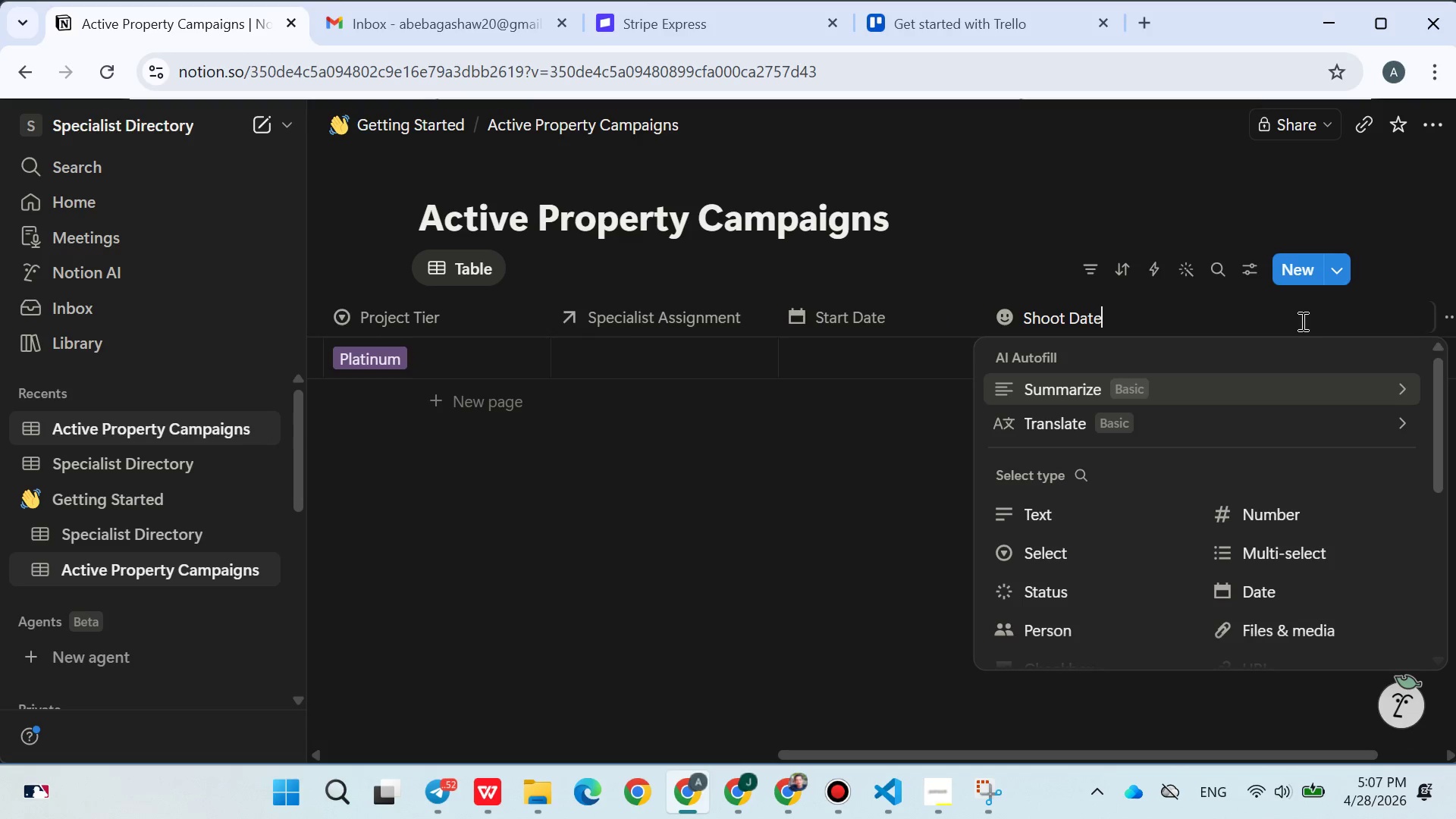 
key(Enter)
 